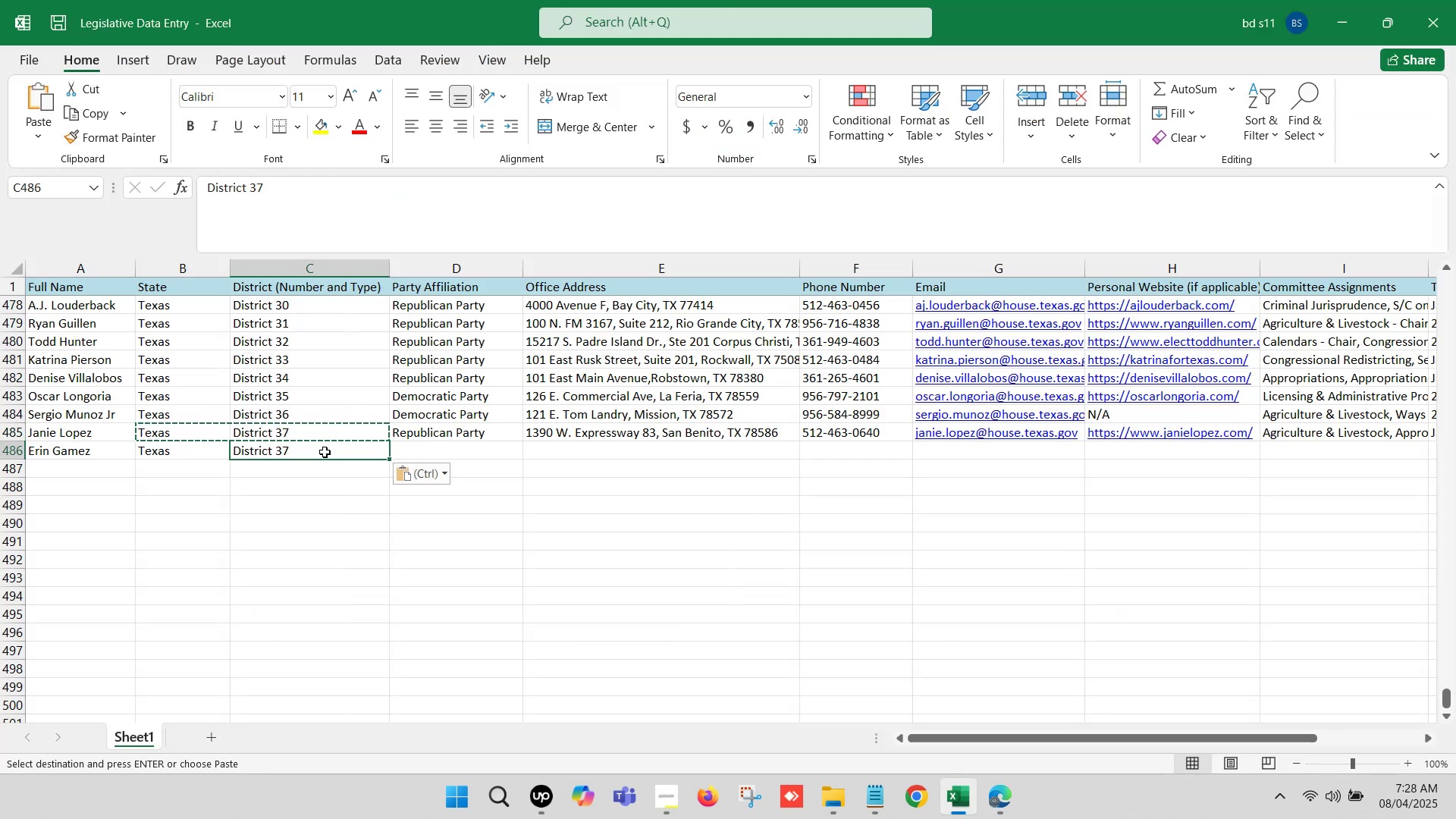 
left_click([325, 452])
 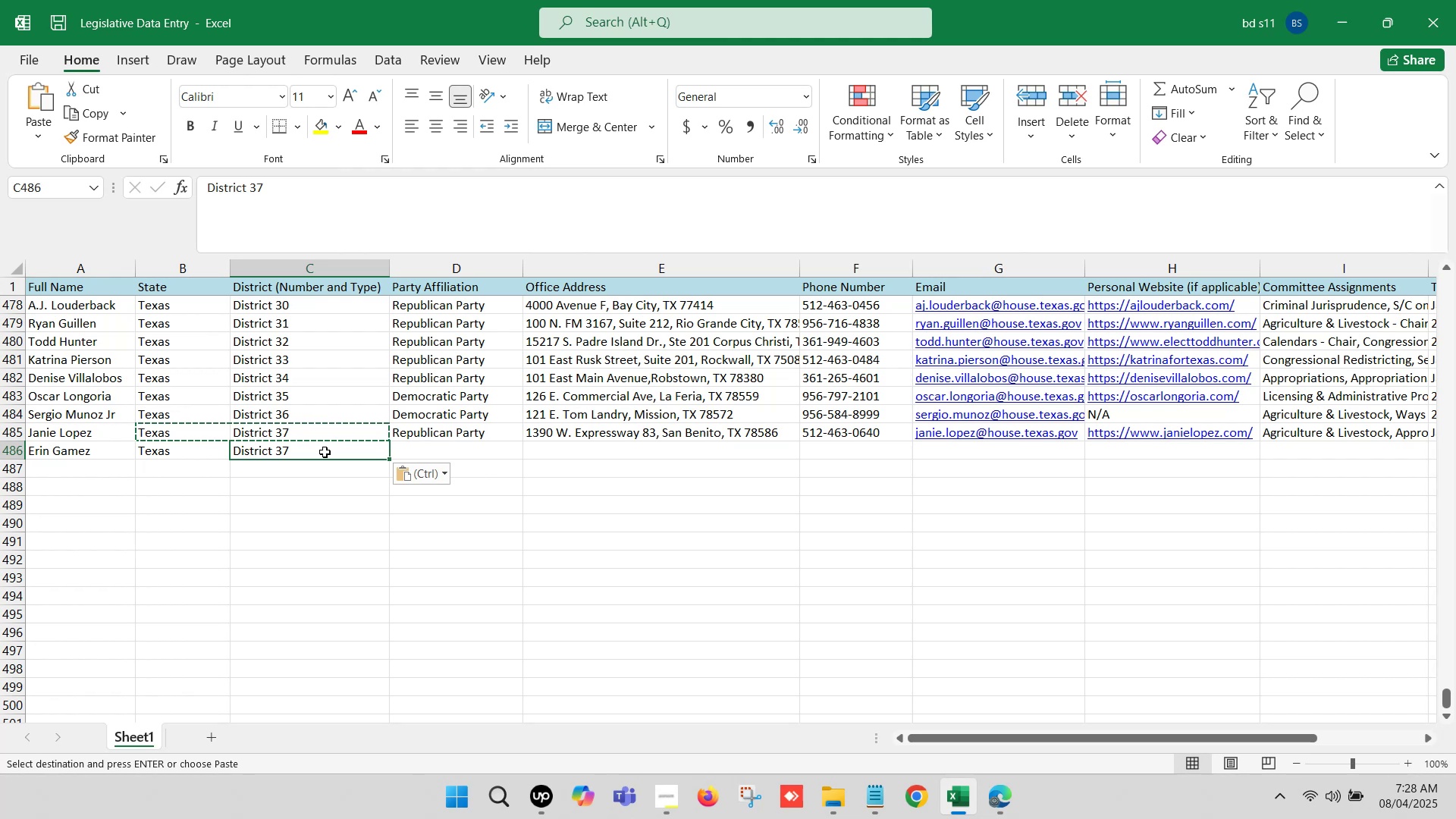 
double_click([325, 452])
 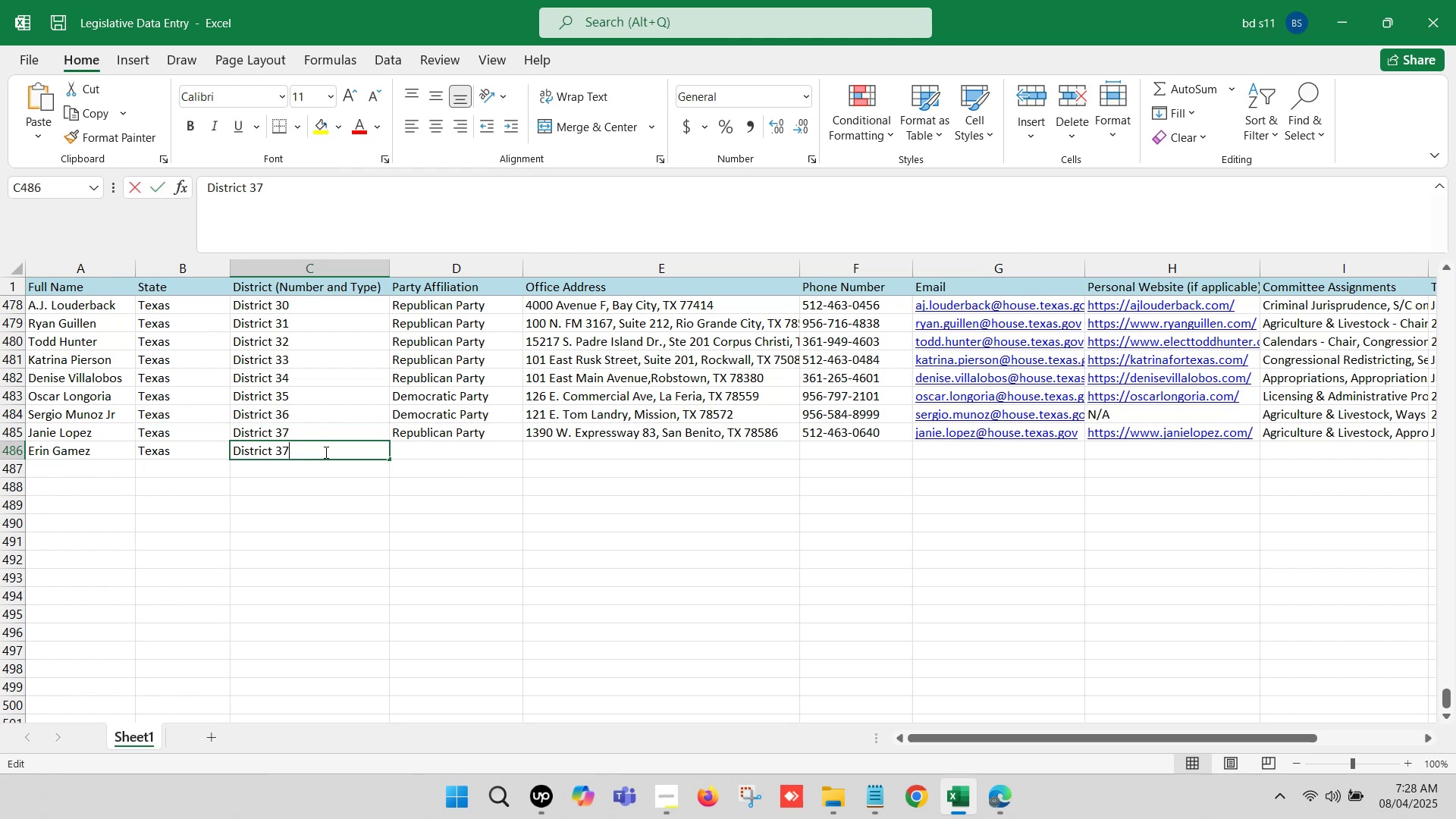 
key(Backspace)
 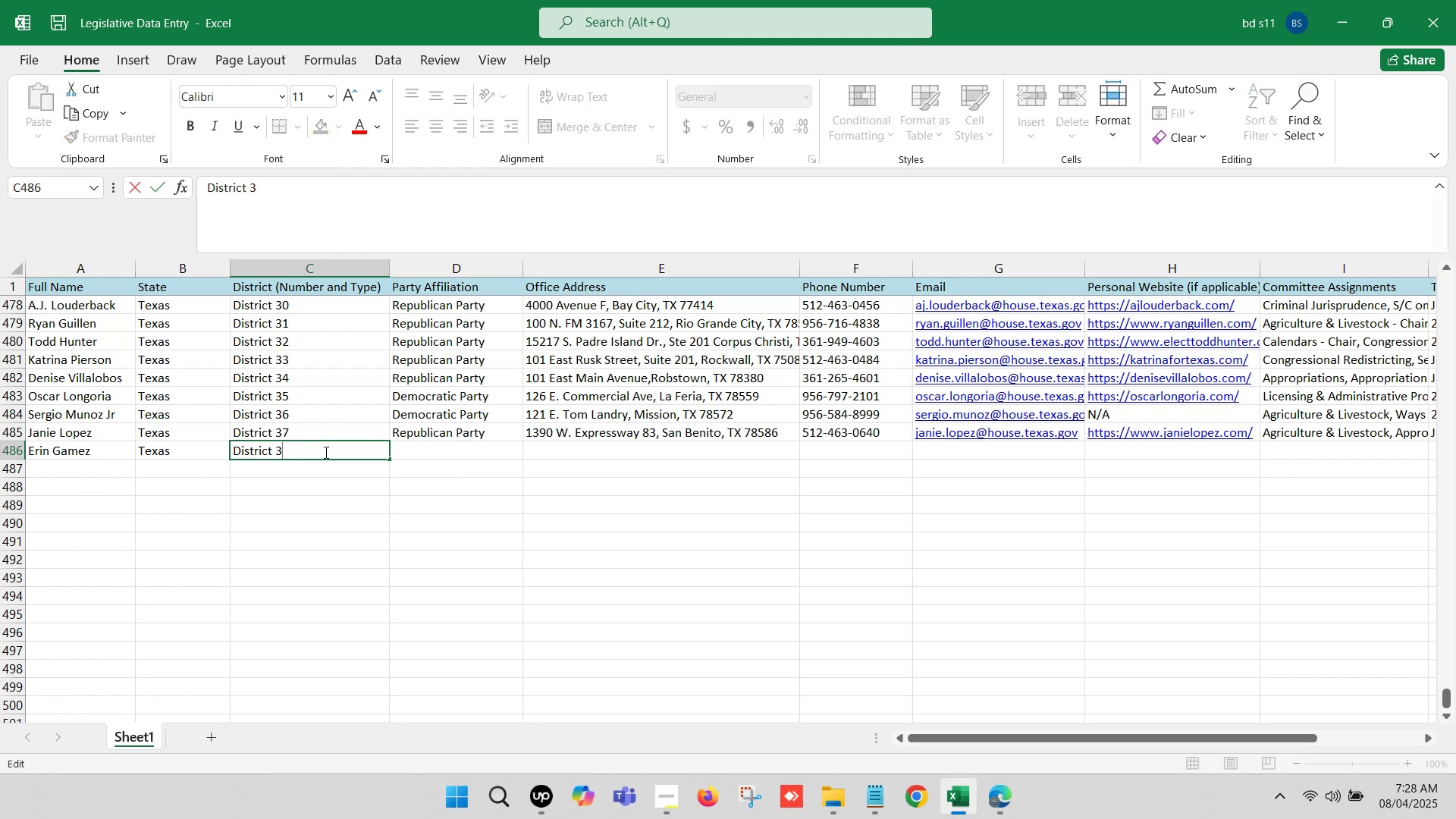 
key(8)
 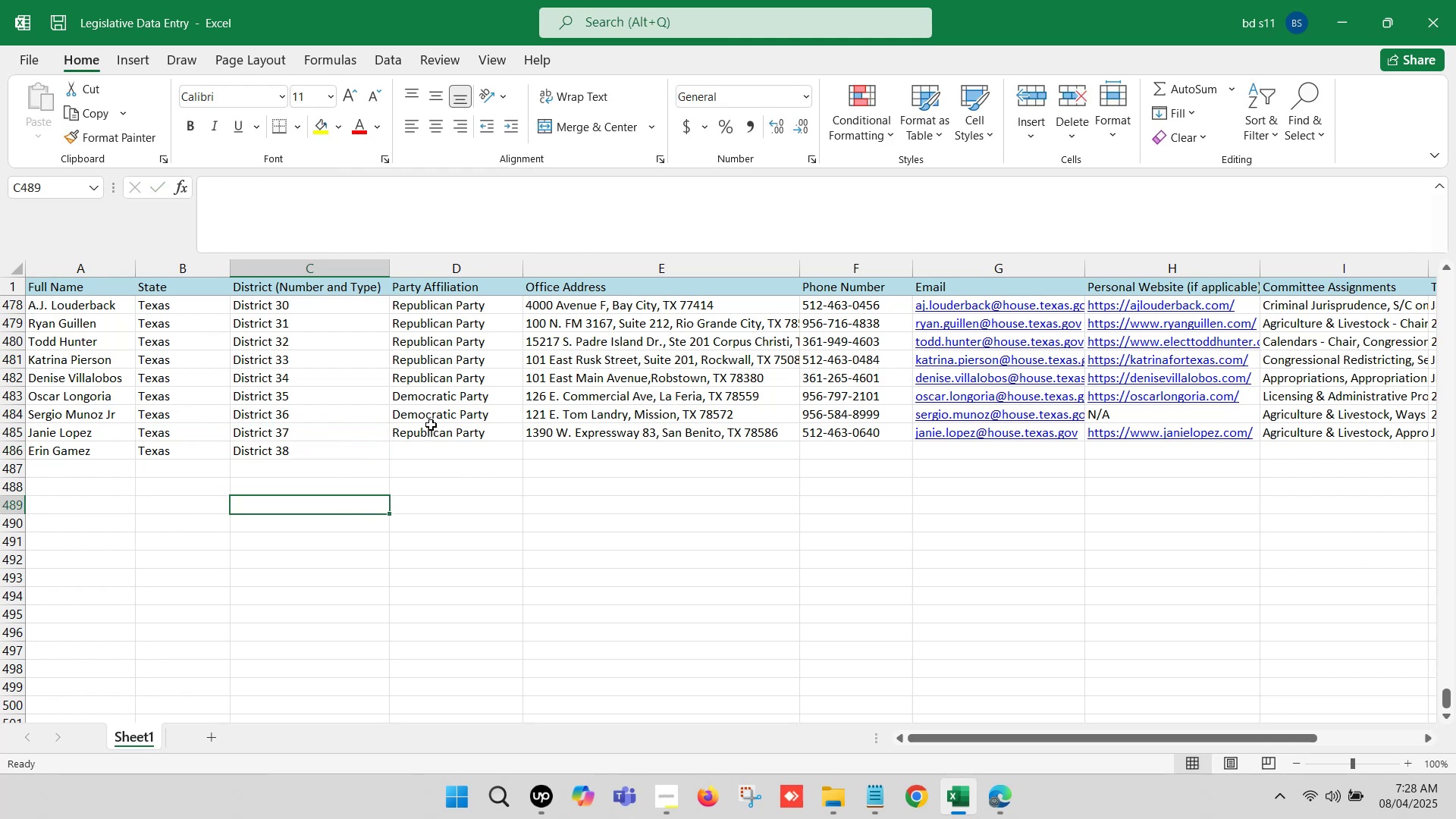 
left_click([438, 416])
 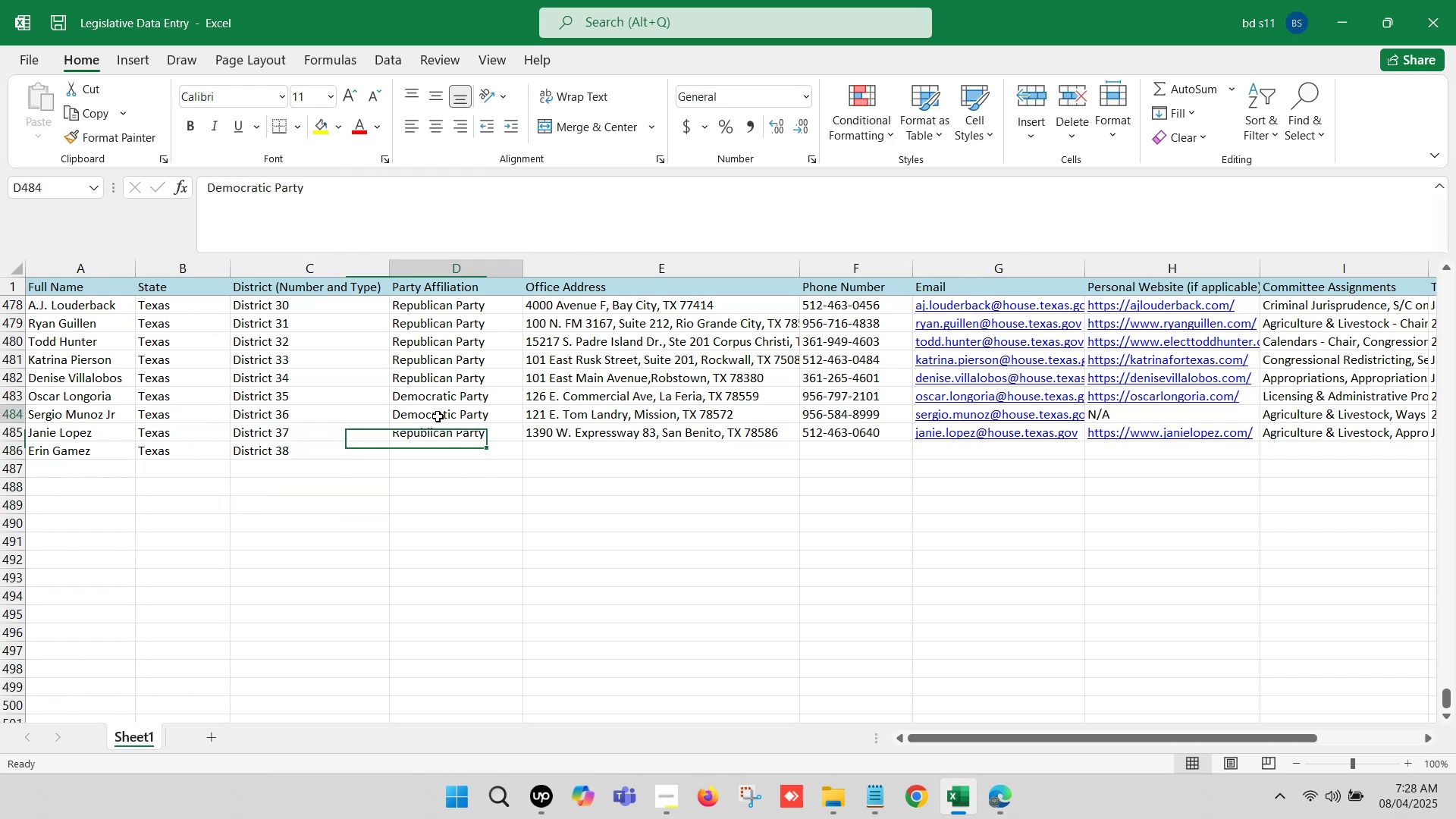 
key(Control+ControlLeft)
 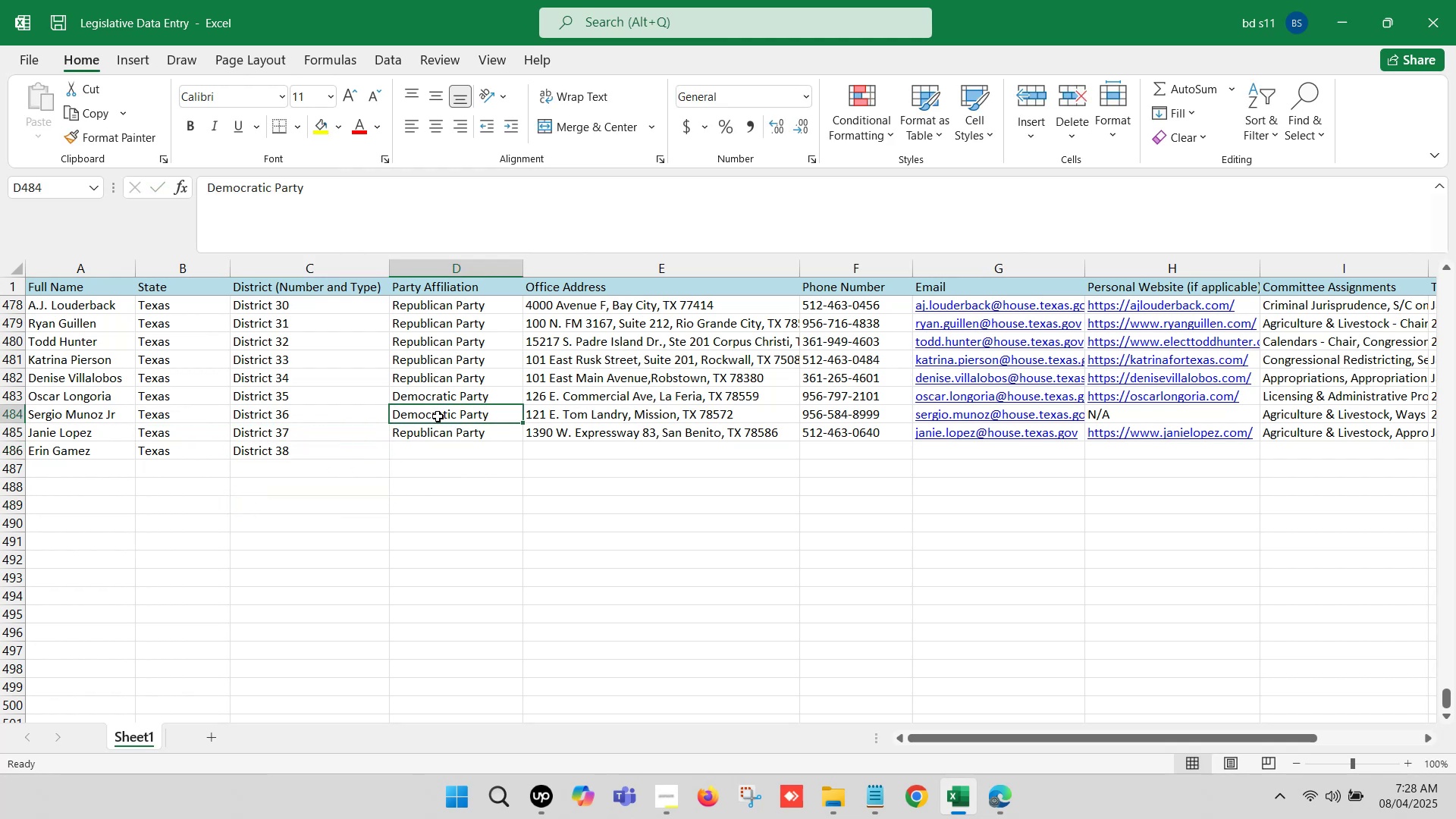 
key(Control+C)
 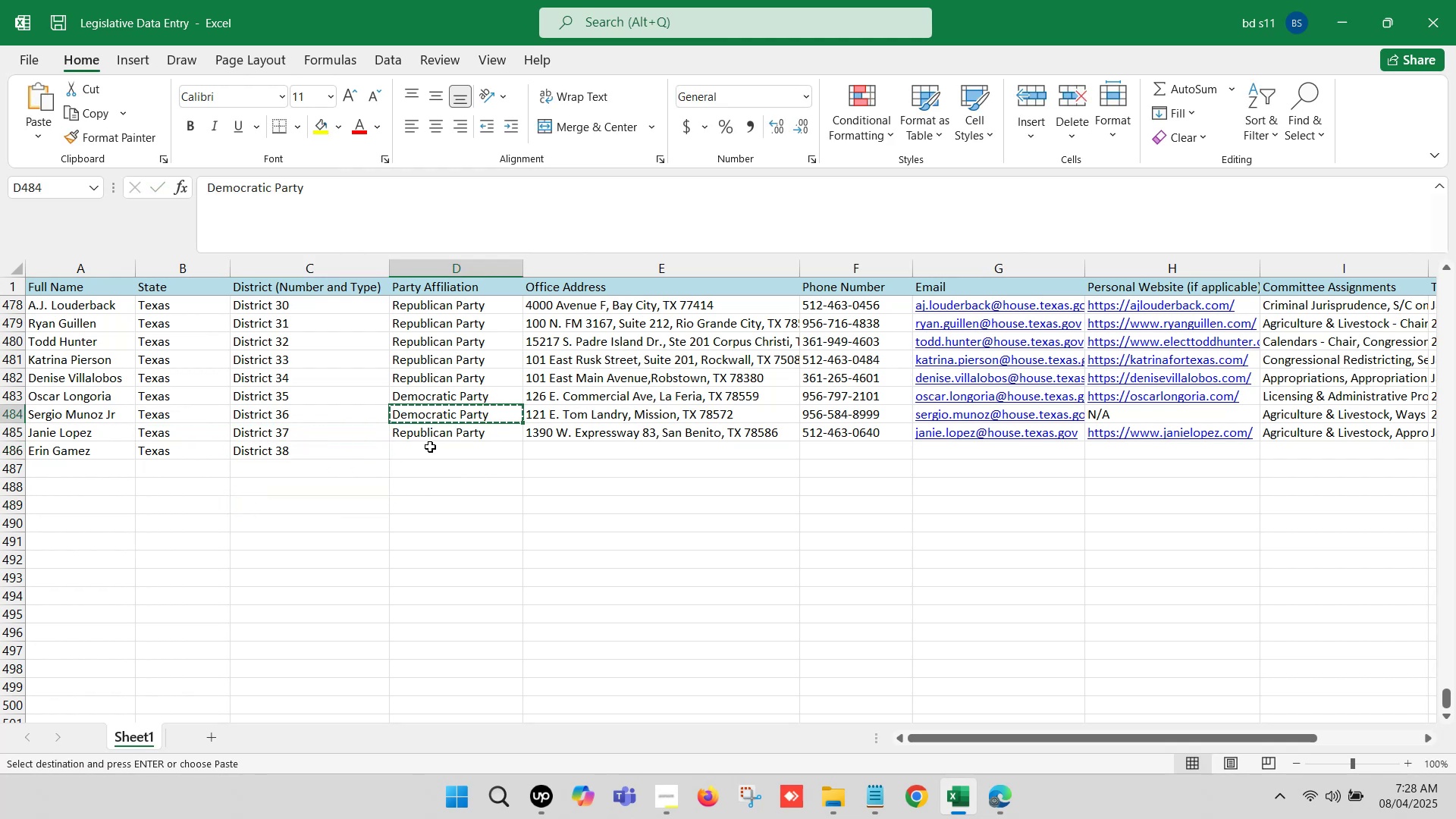 
key(Control+V)
 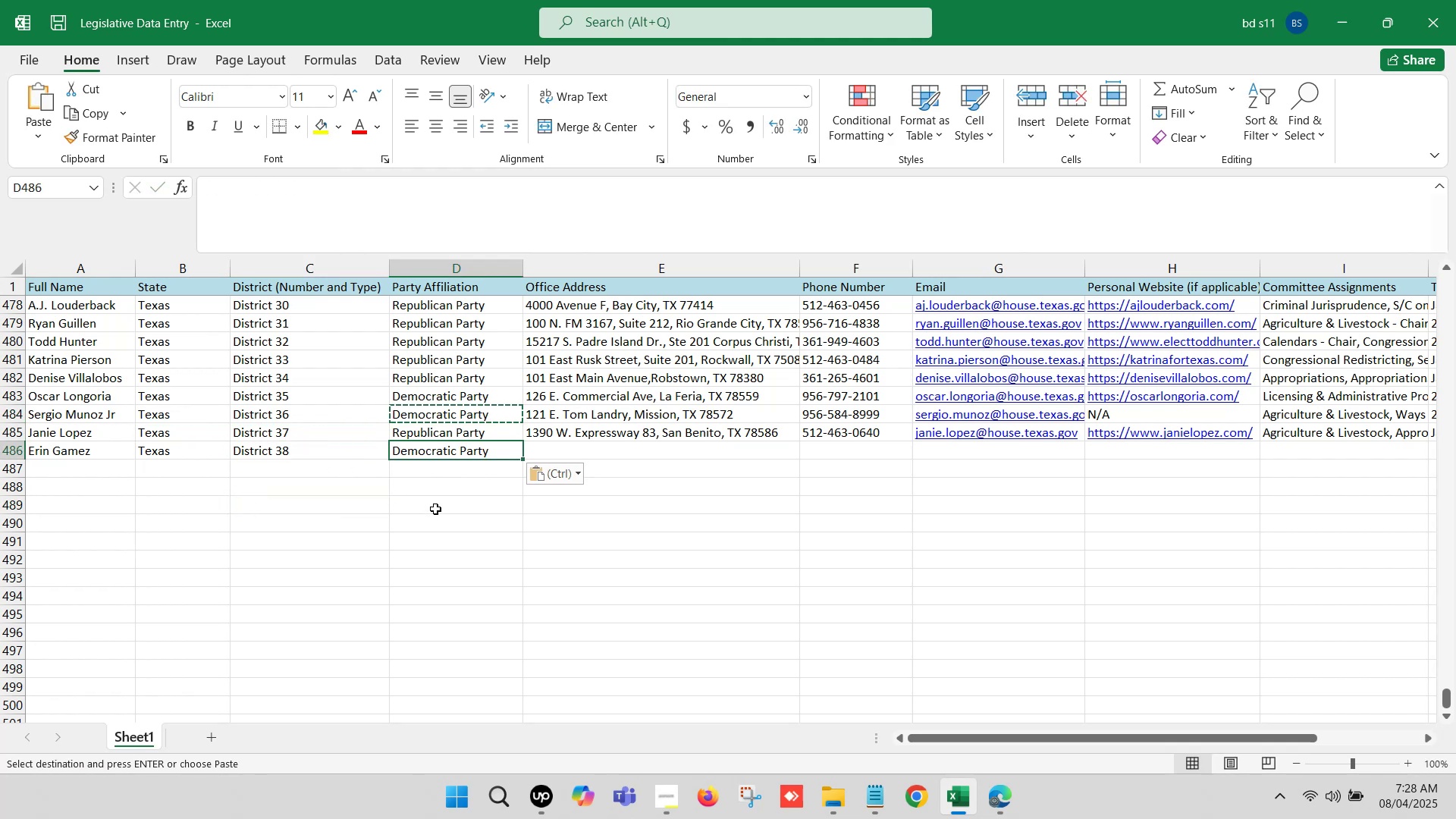 
left_click([432, 519])
 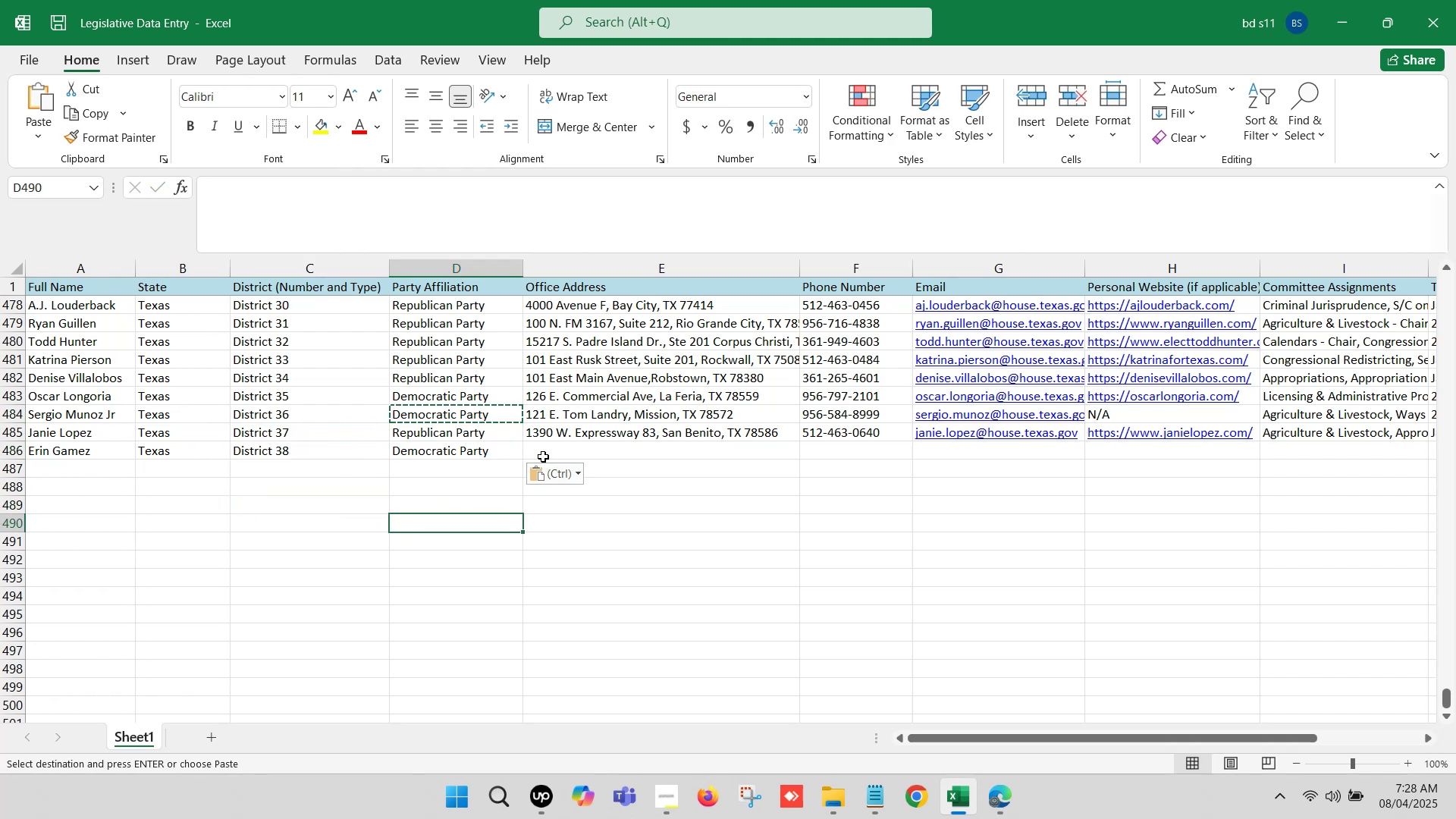 
left_click([545, 450])
 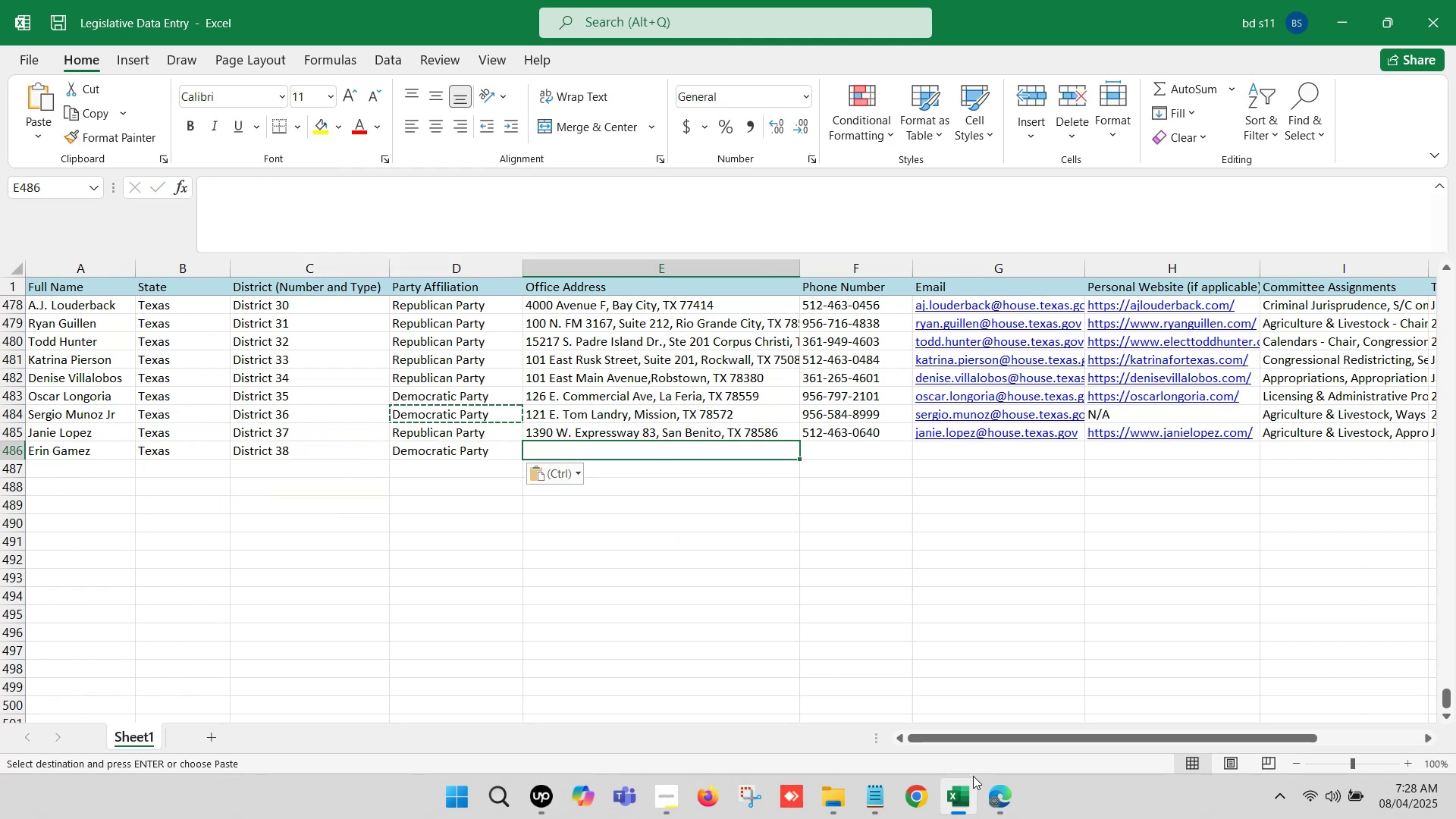 
left_click([995, 790])
 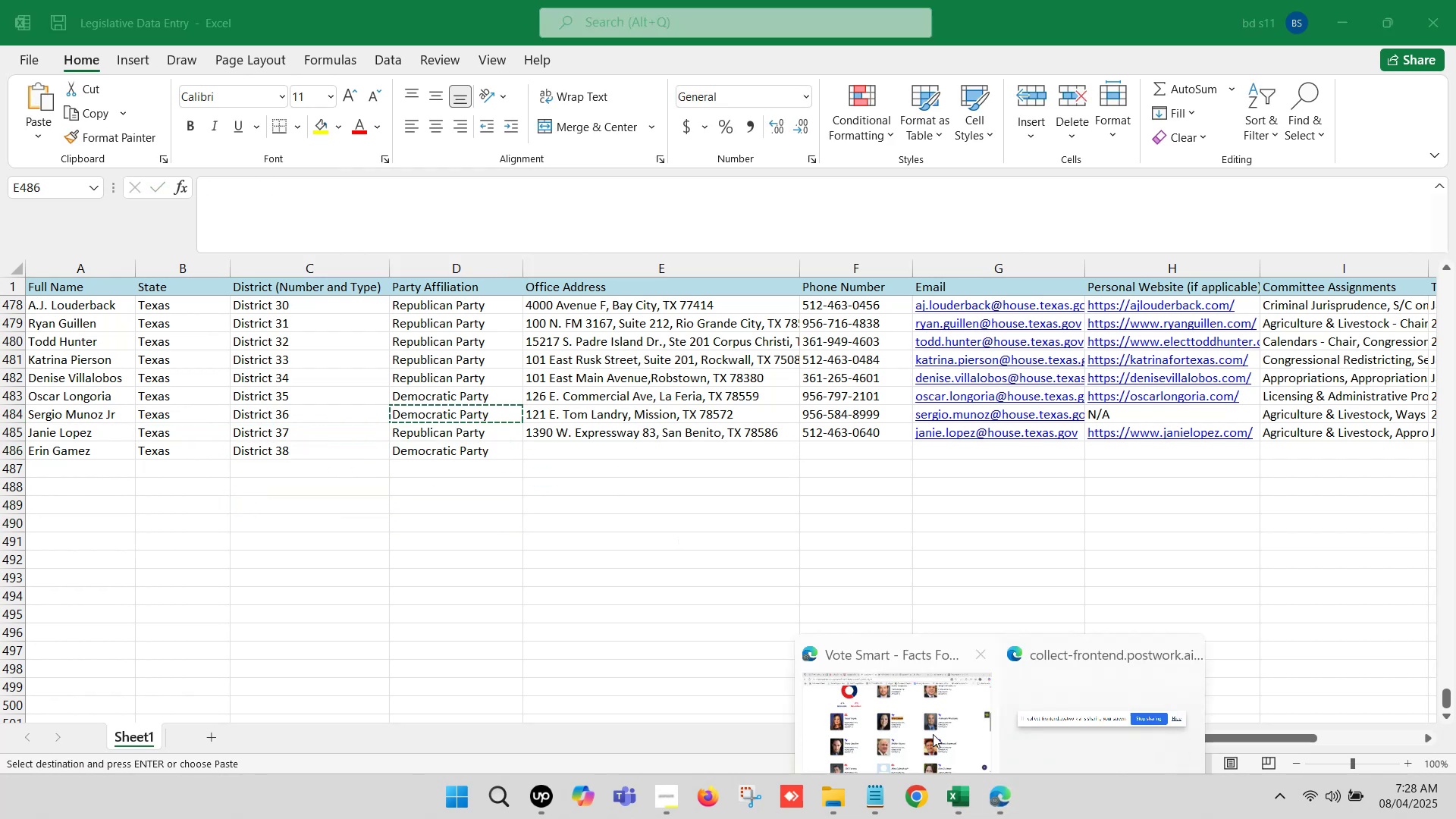 
left_click([921, 720])
 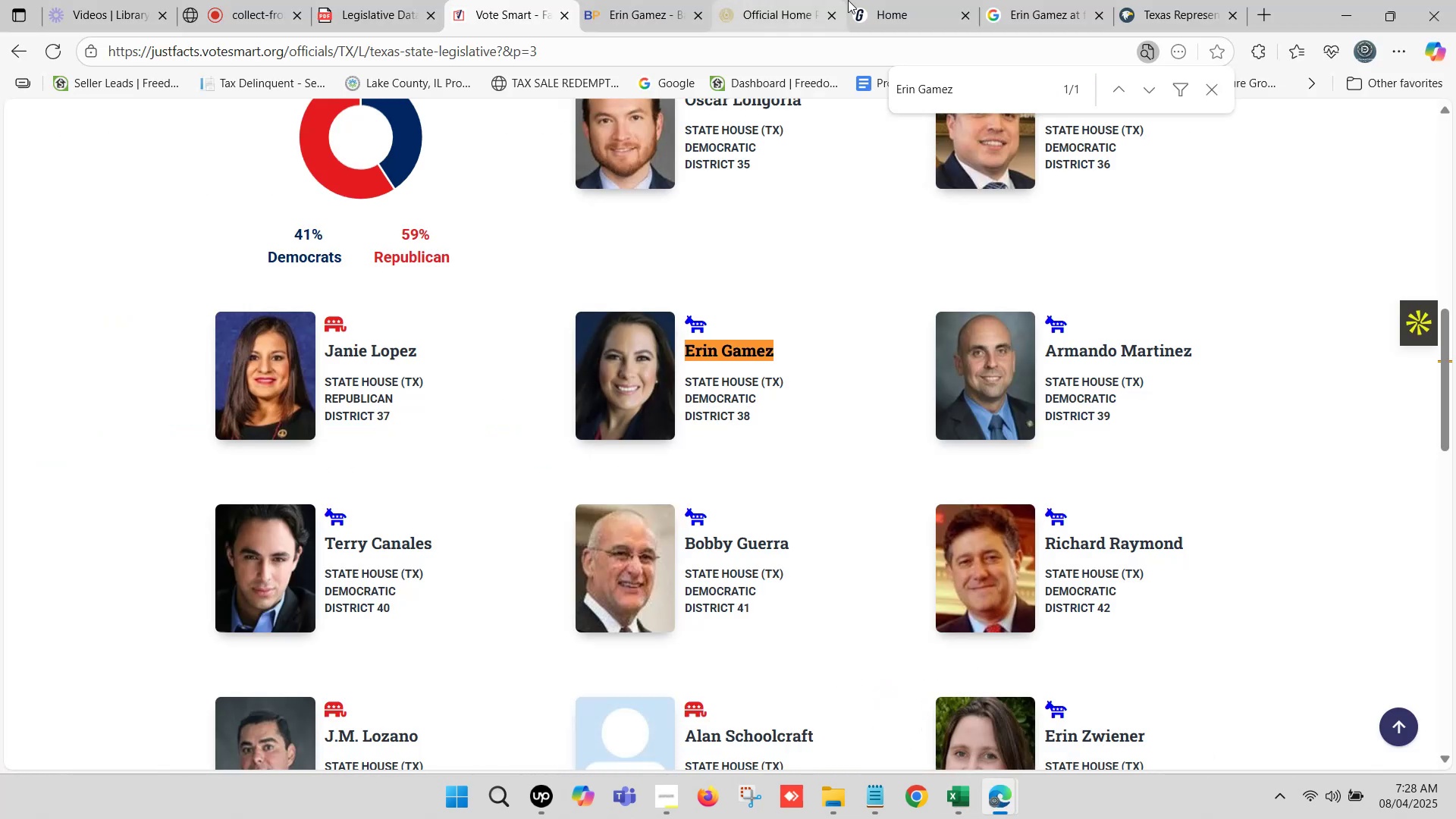 
left_click([1153, 0])
 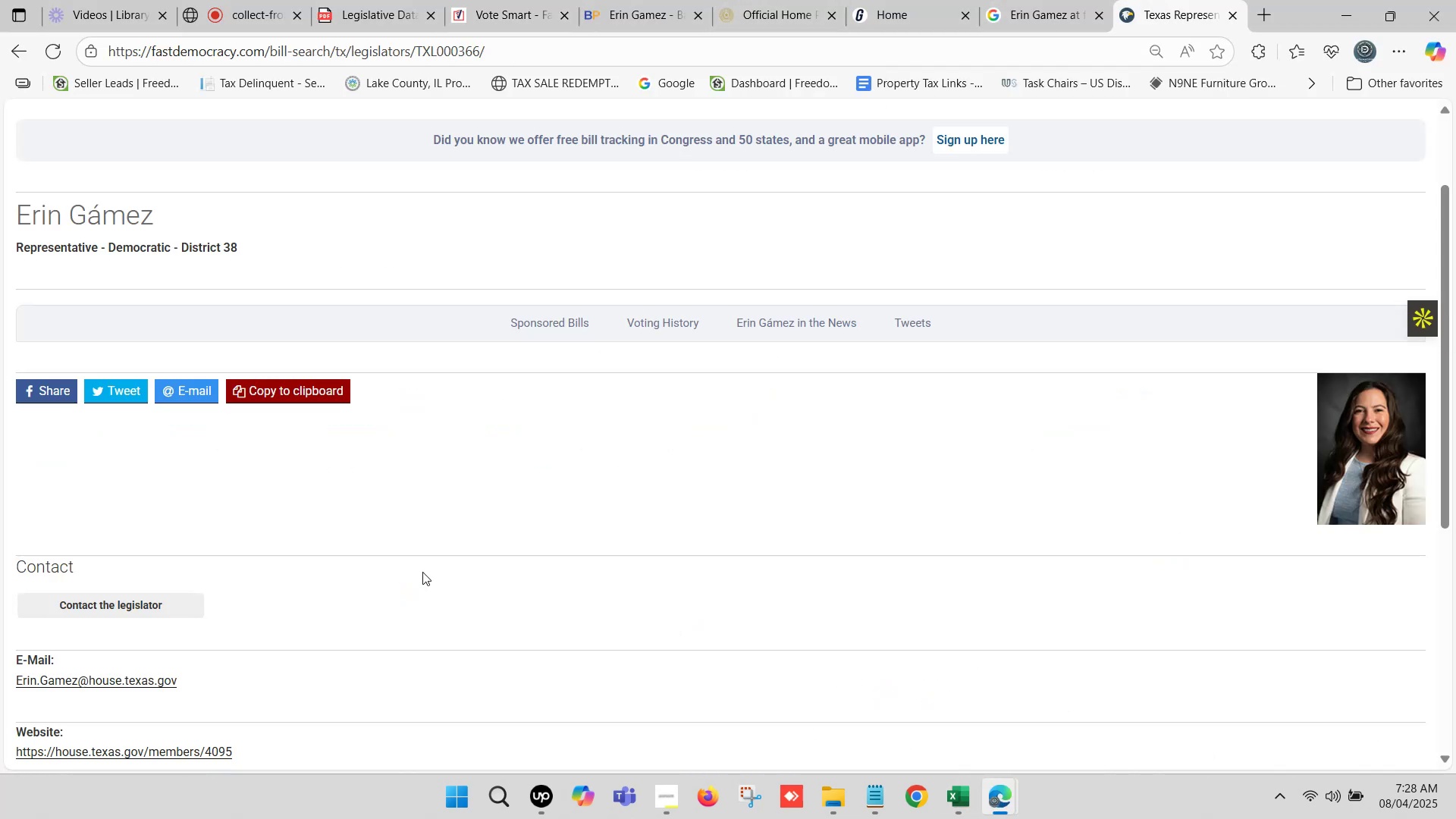 
scroll: coordinate [394, 570], scroll_direction: down, amount: 4.0
 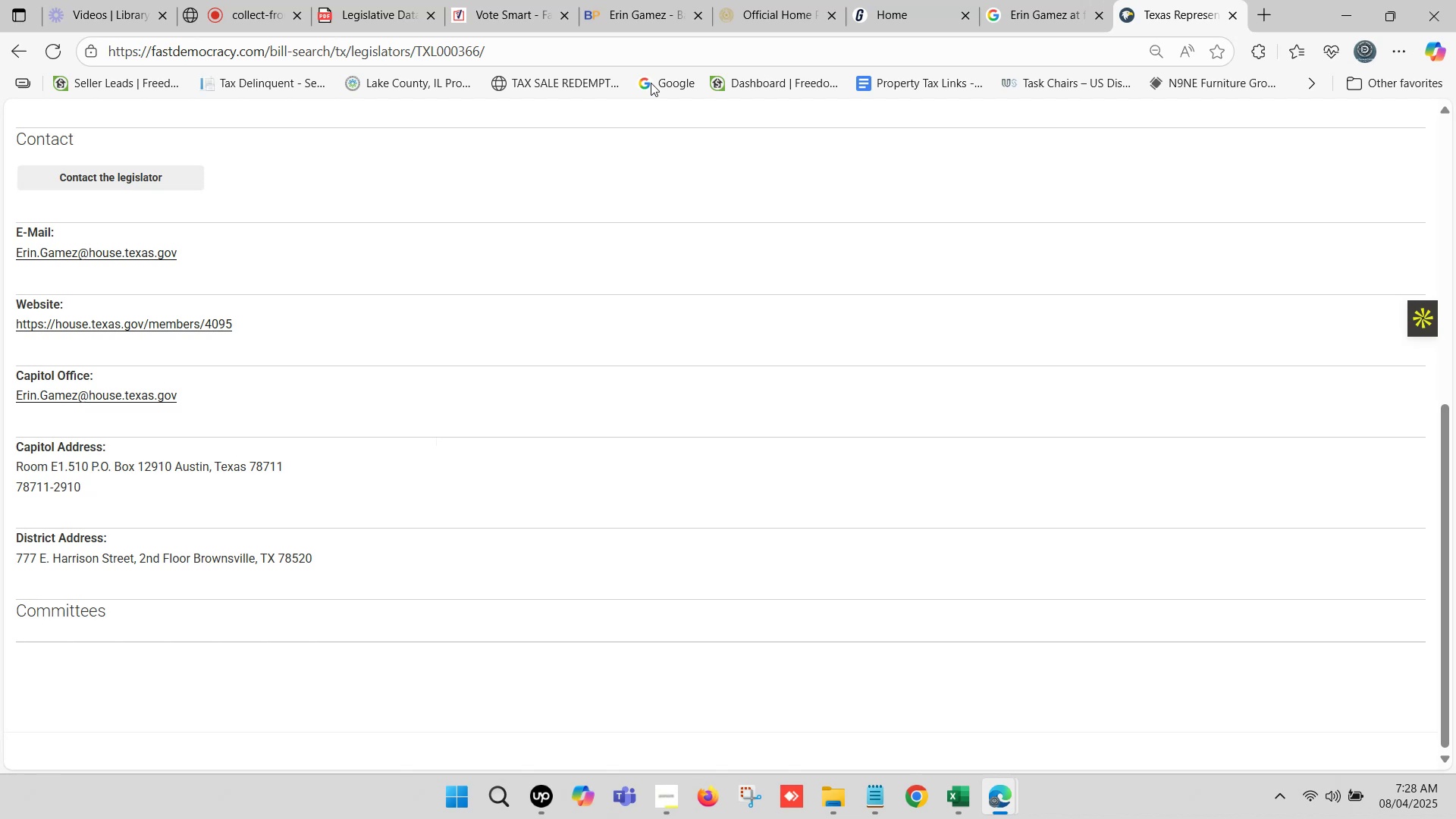 
left_click([752, 7])
 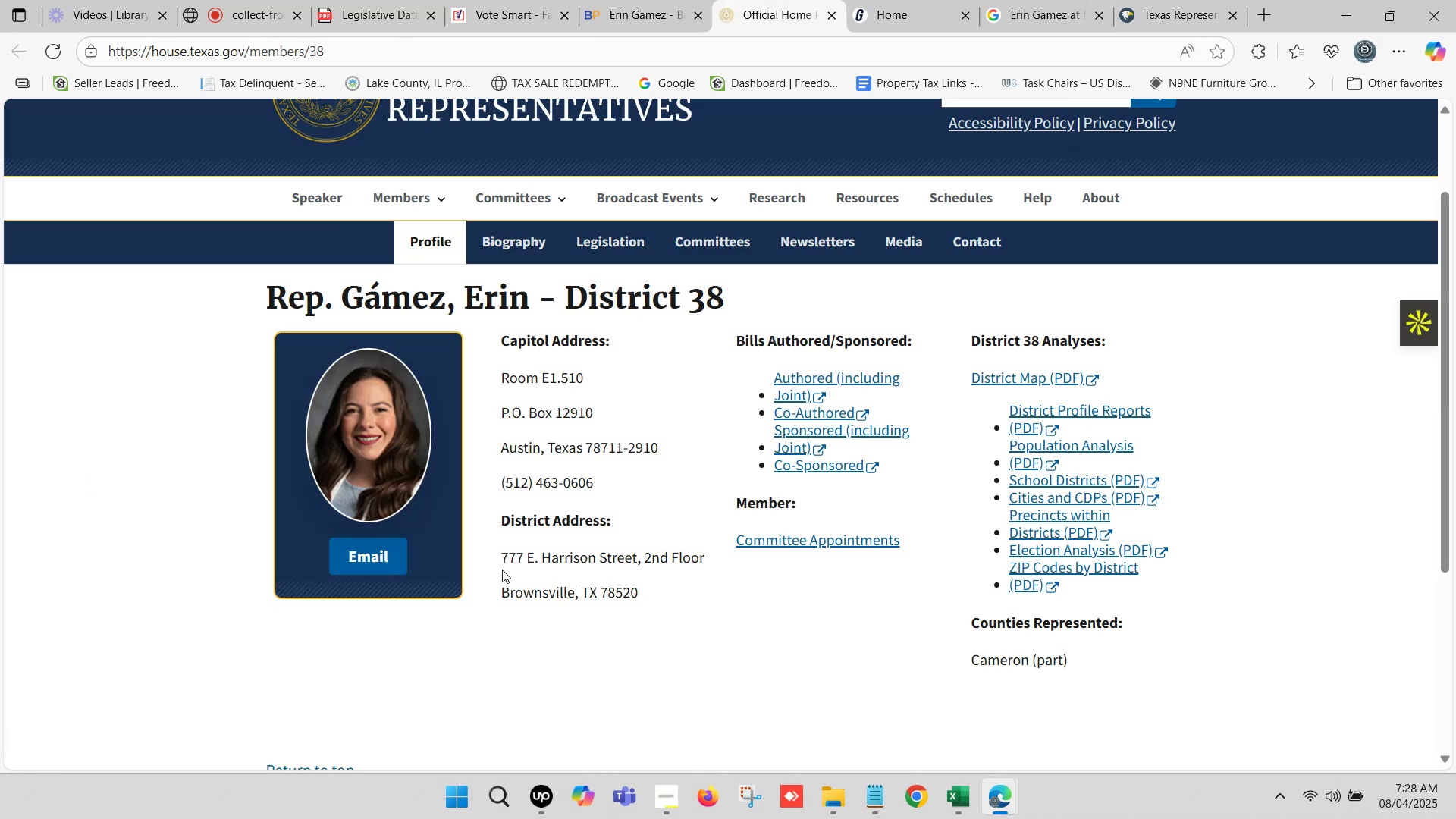 
left_click_drag(start_coordinate=[500, 555], to_coordinate=[642, 588])
 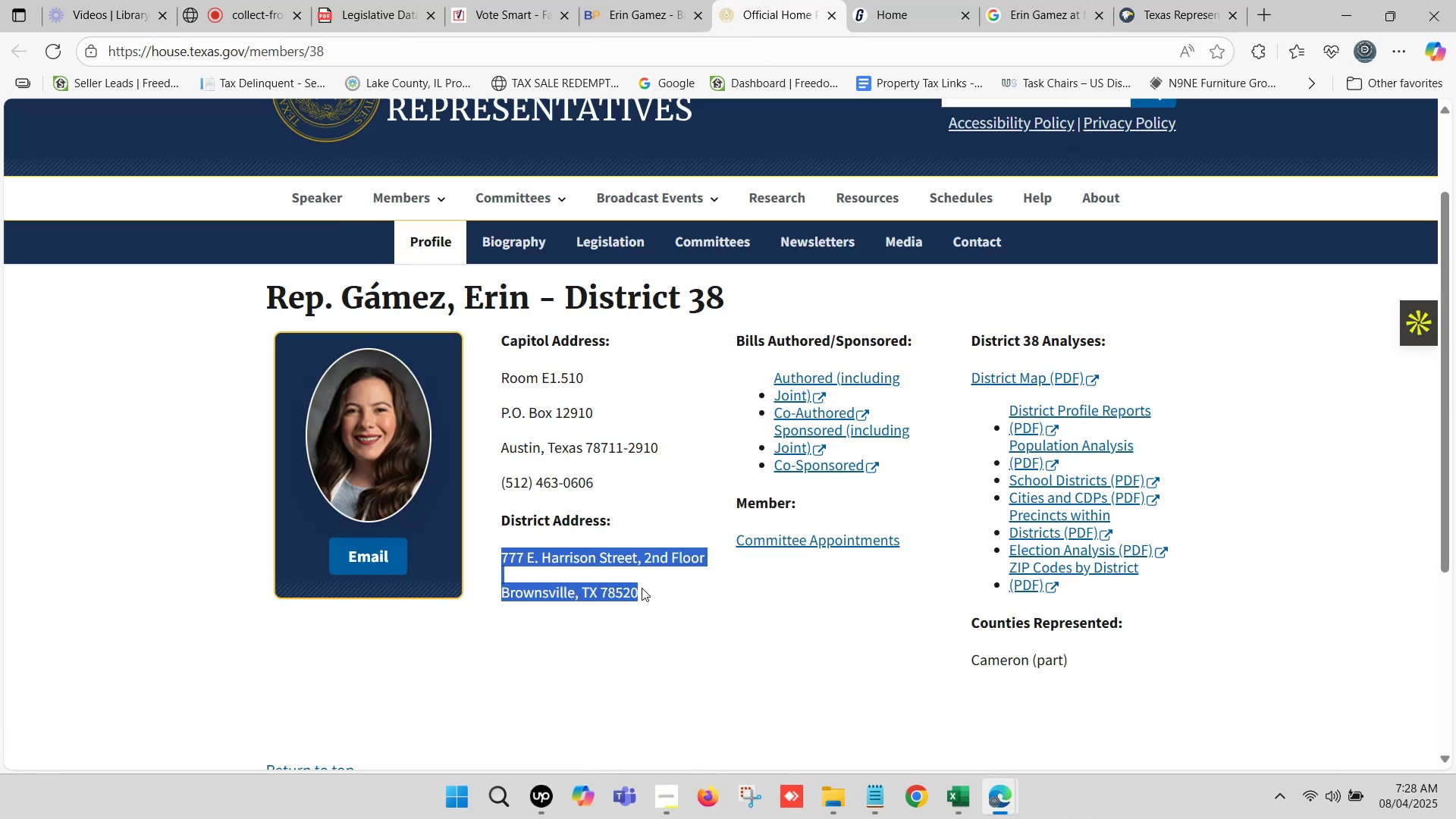 
key(Control+C)
 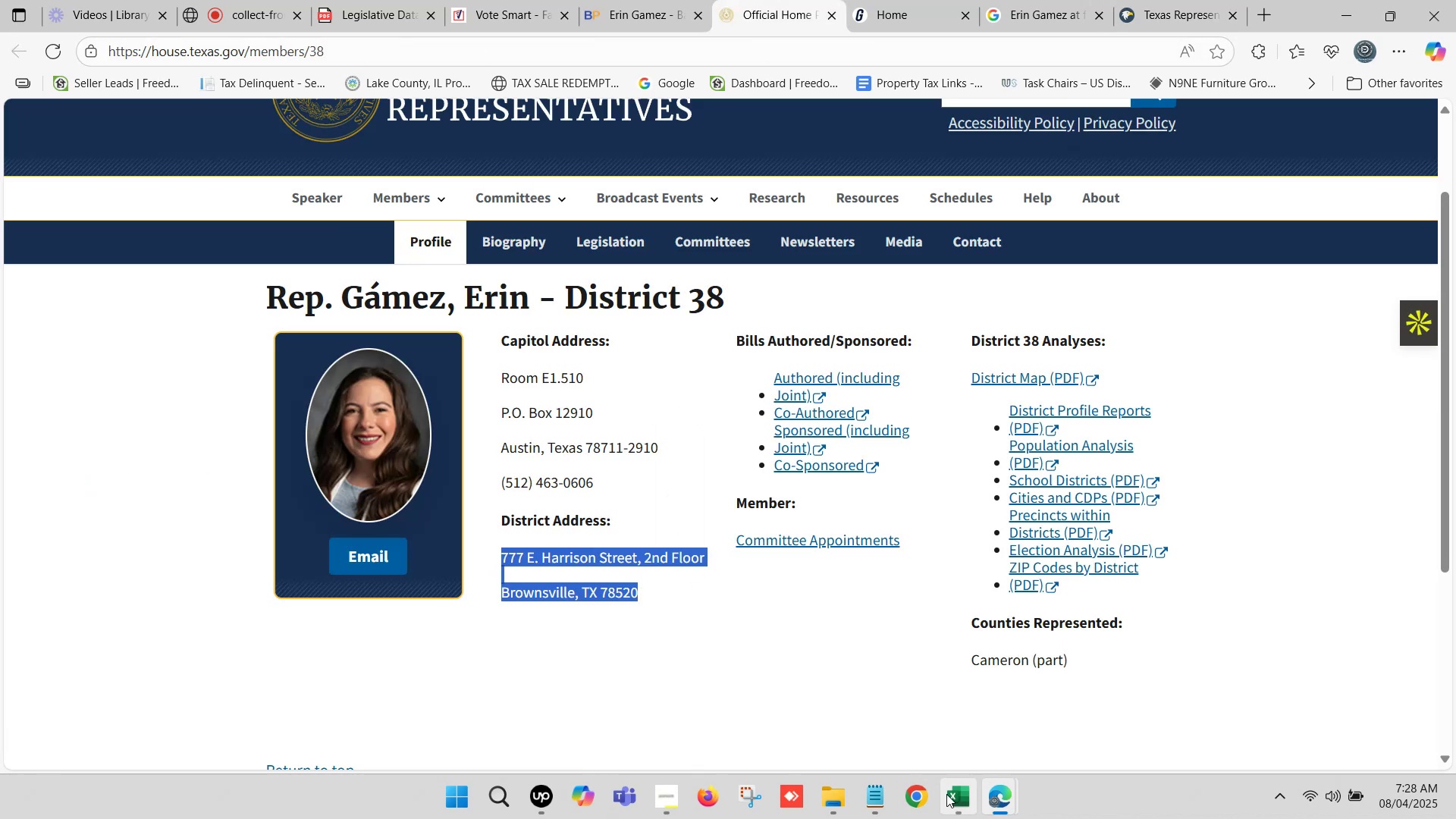 
left_click([946, 794])
 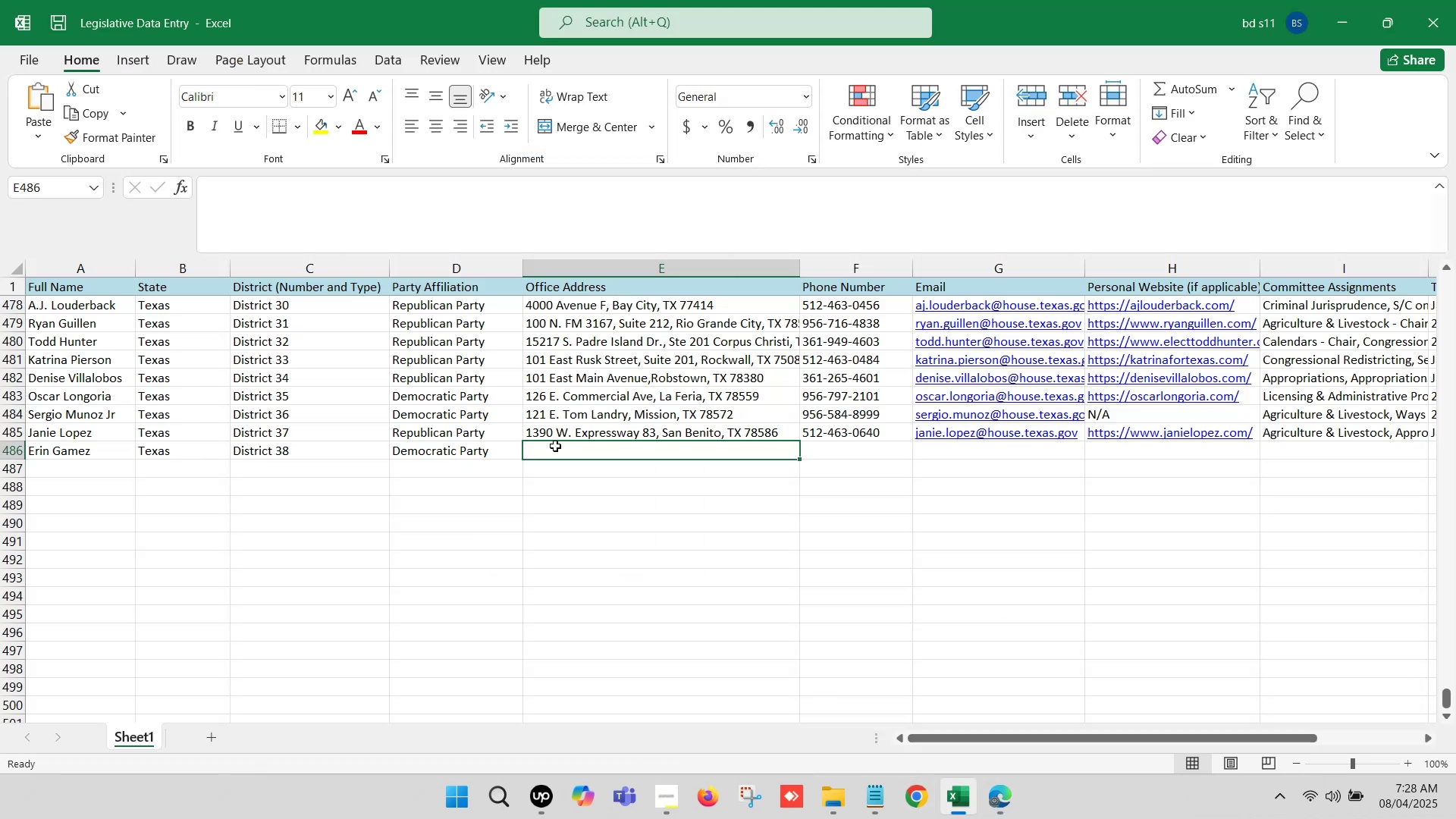 
double_click([555, 446])
 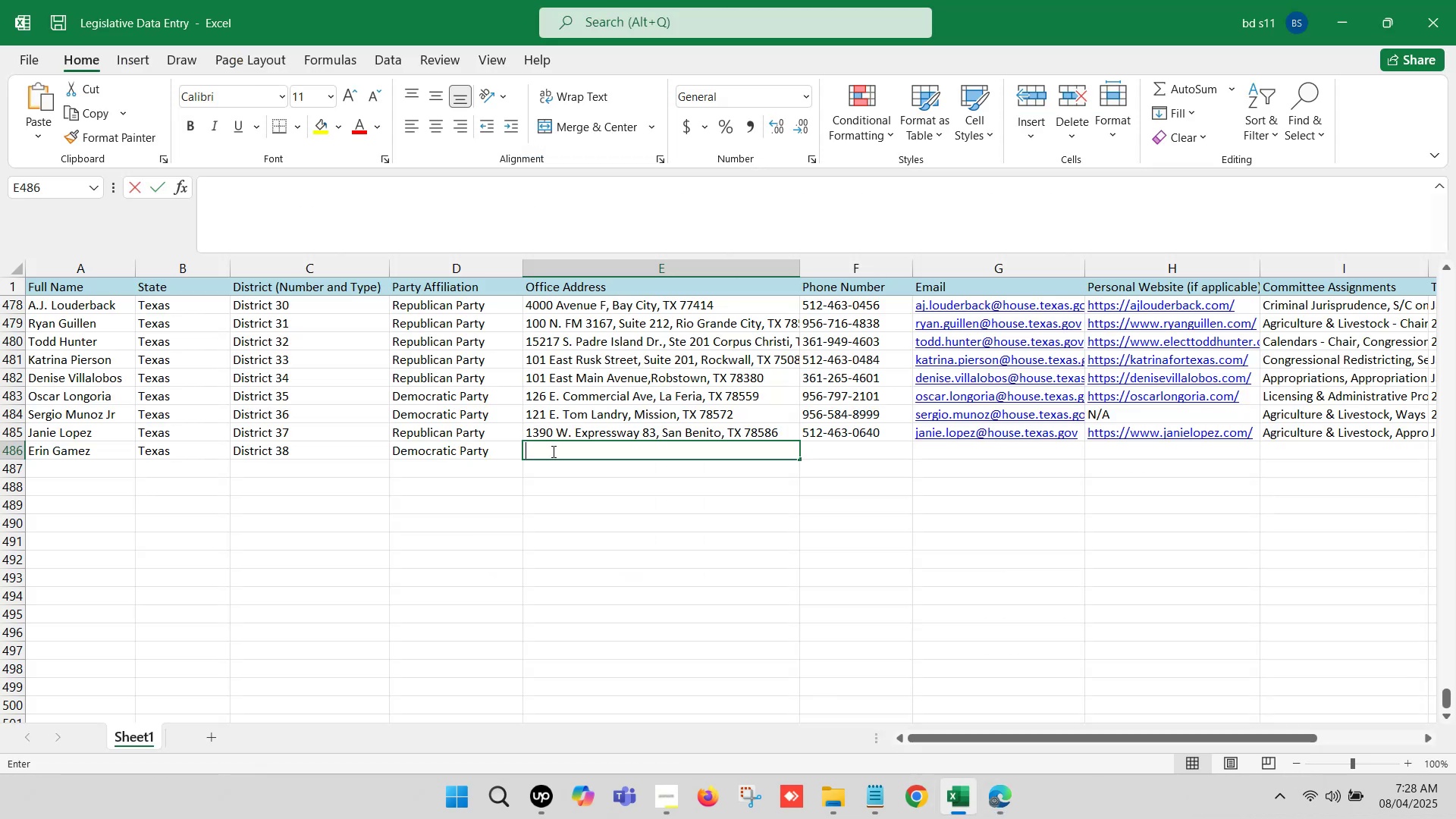 
key(Control+ControlLeft)
 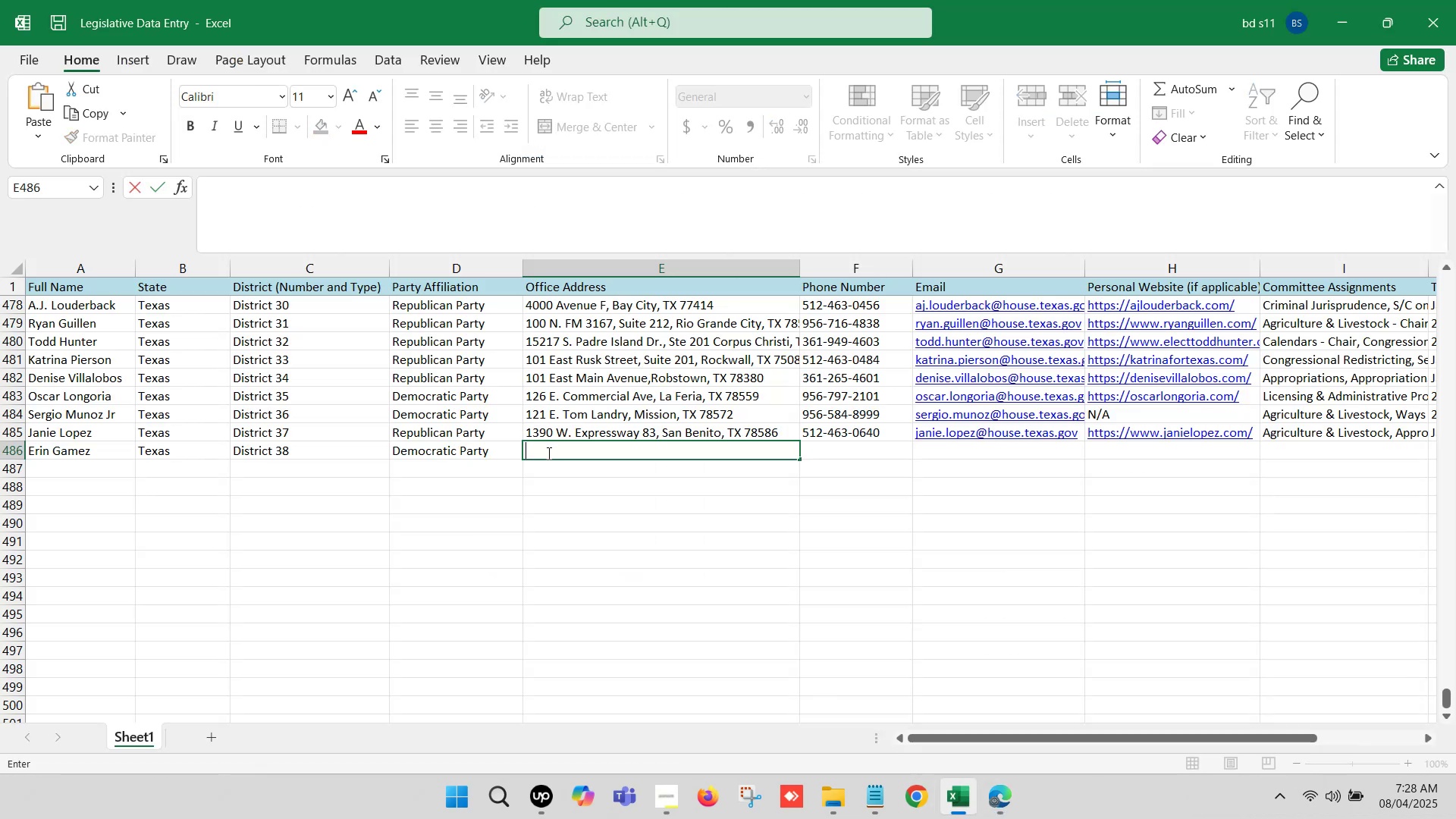 
key(Control+V)
 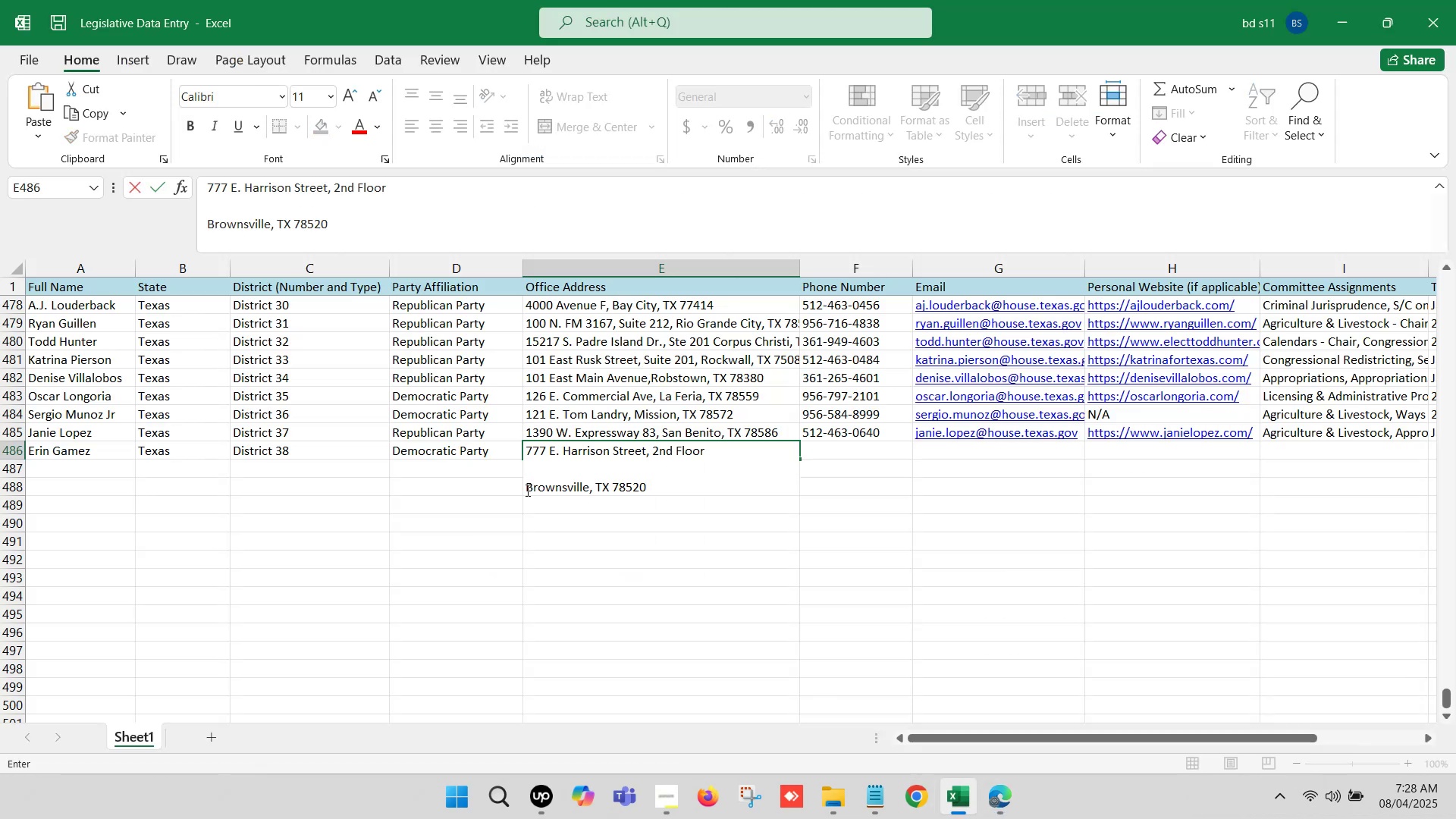 
left_click([525, 488])
 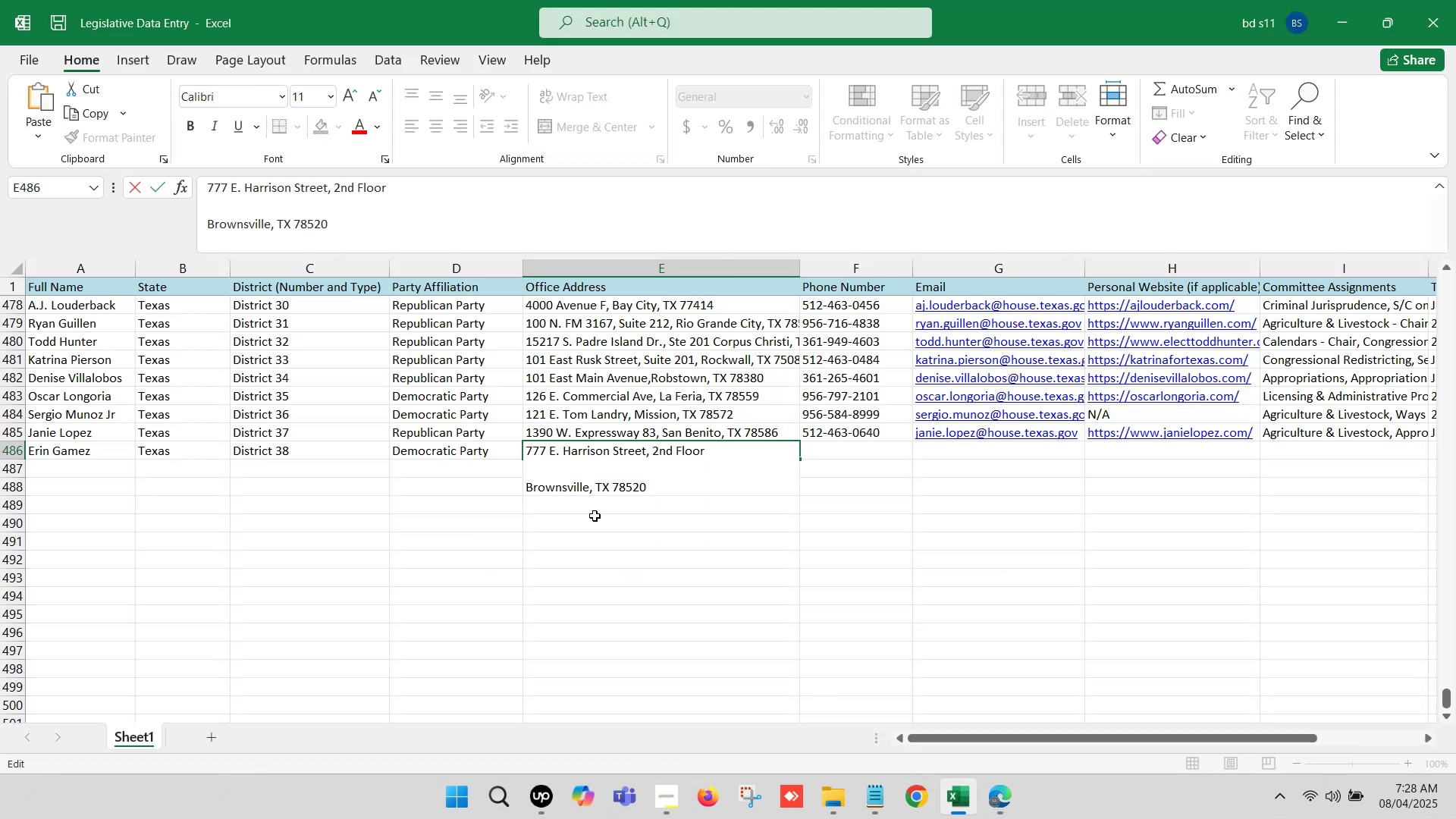 
key(Backspace)
 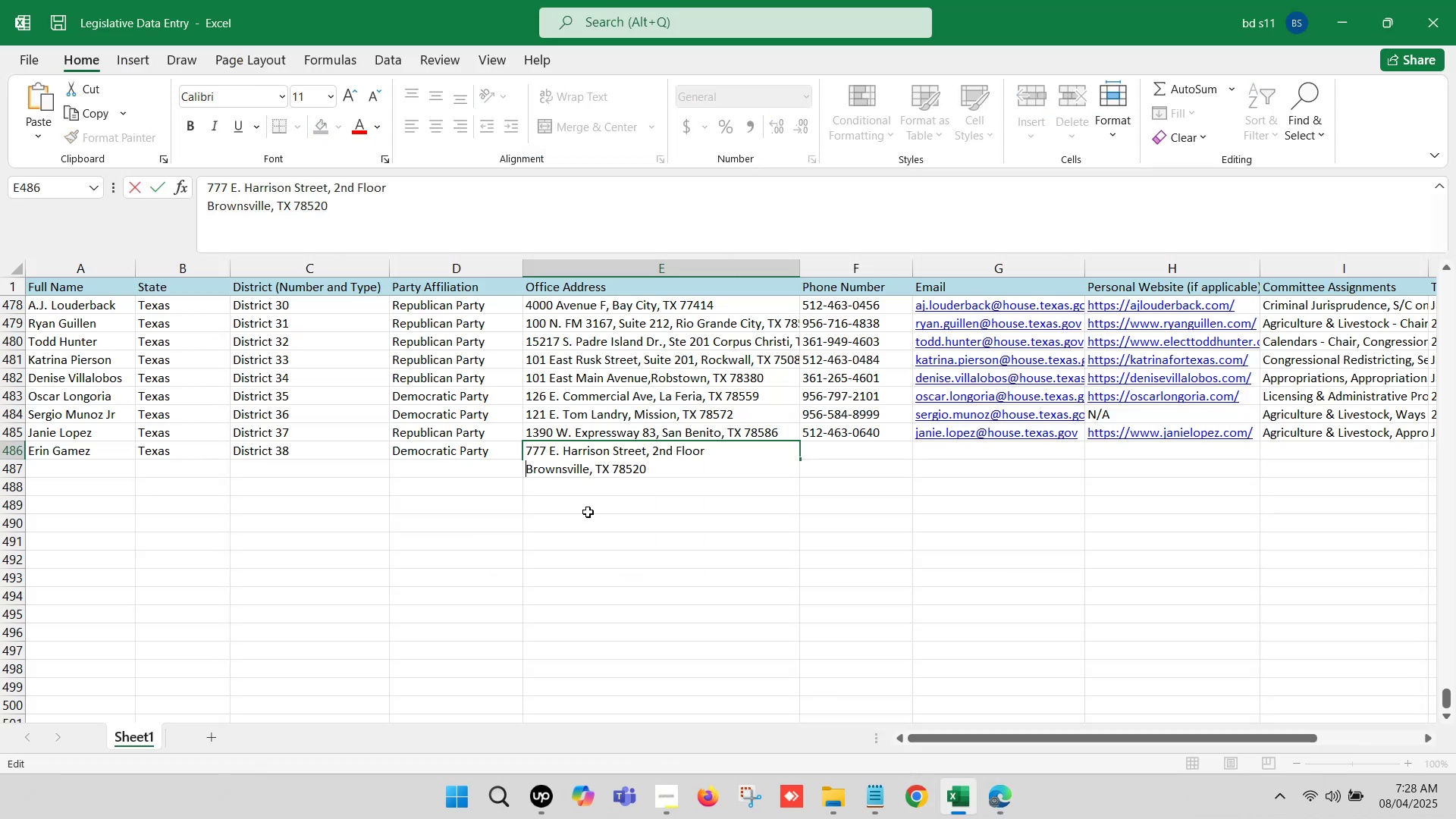 
key(Backspace)
 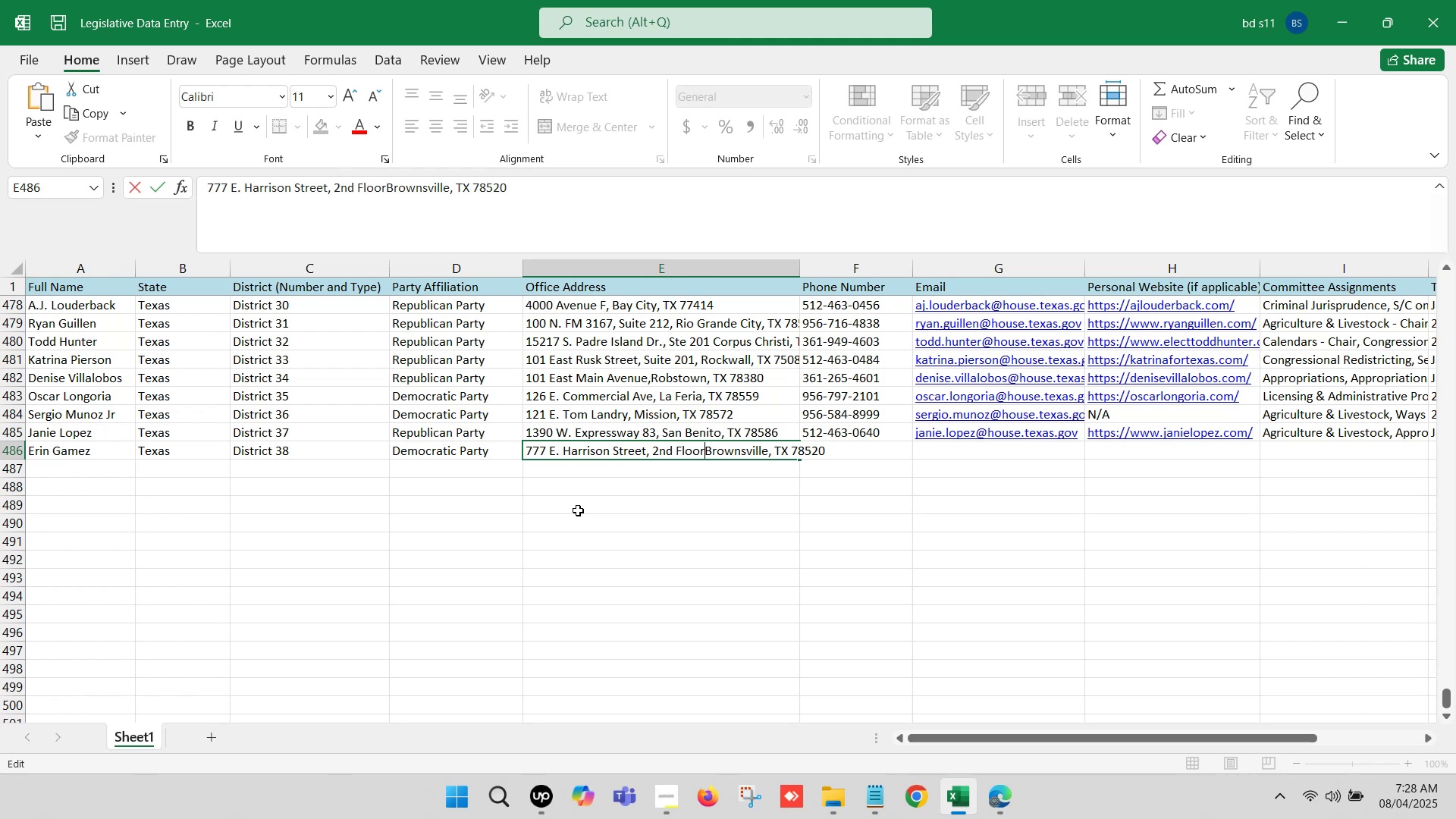 
key(Comma)
 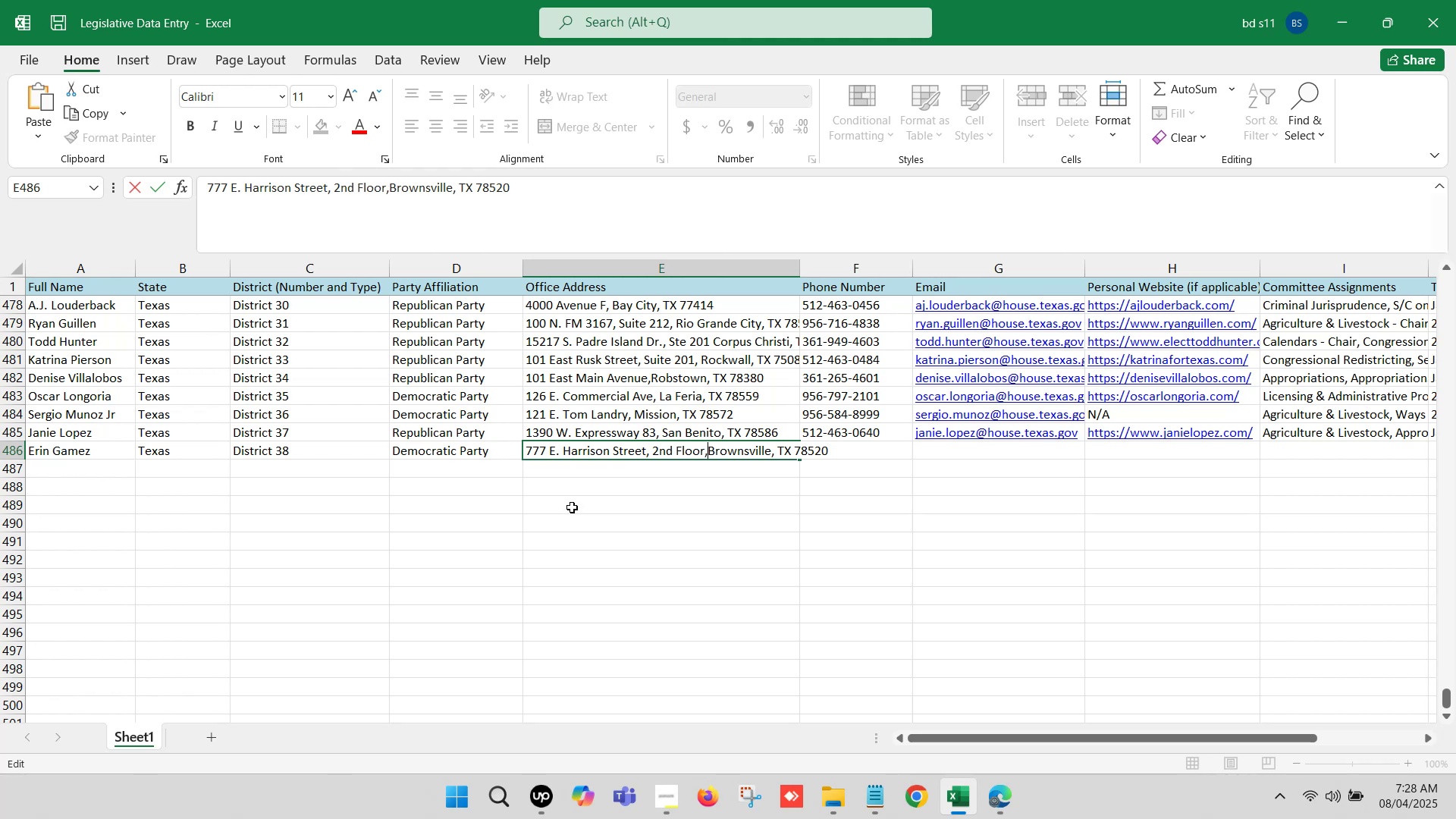 
key(Space)
 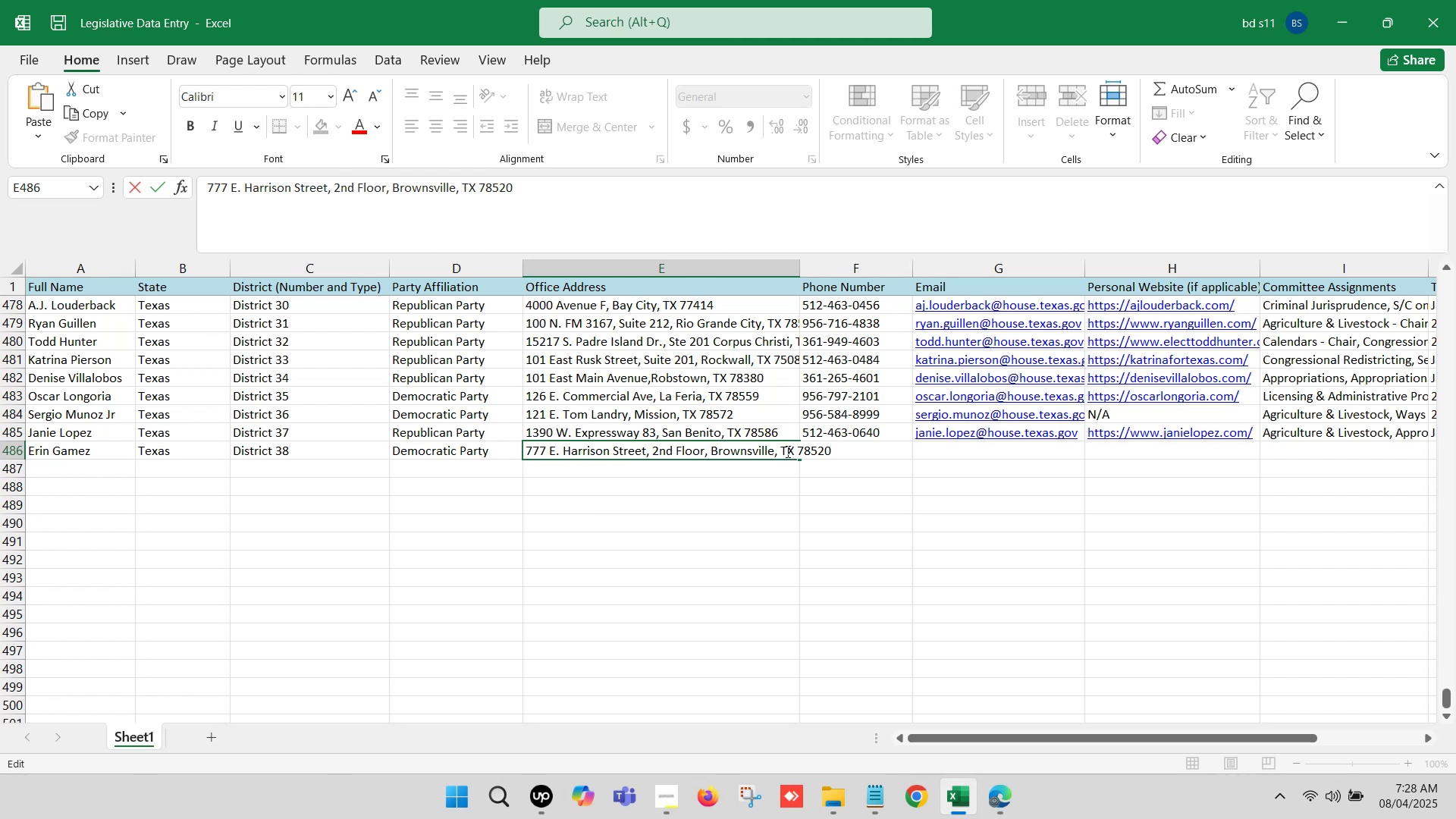 
left_click([851, 453])
 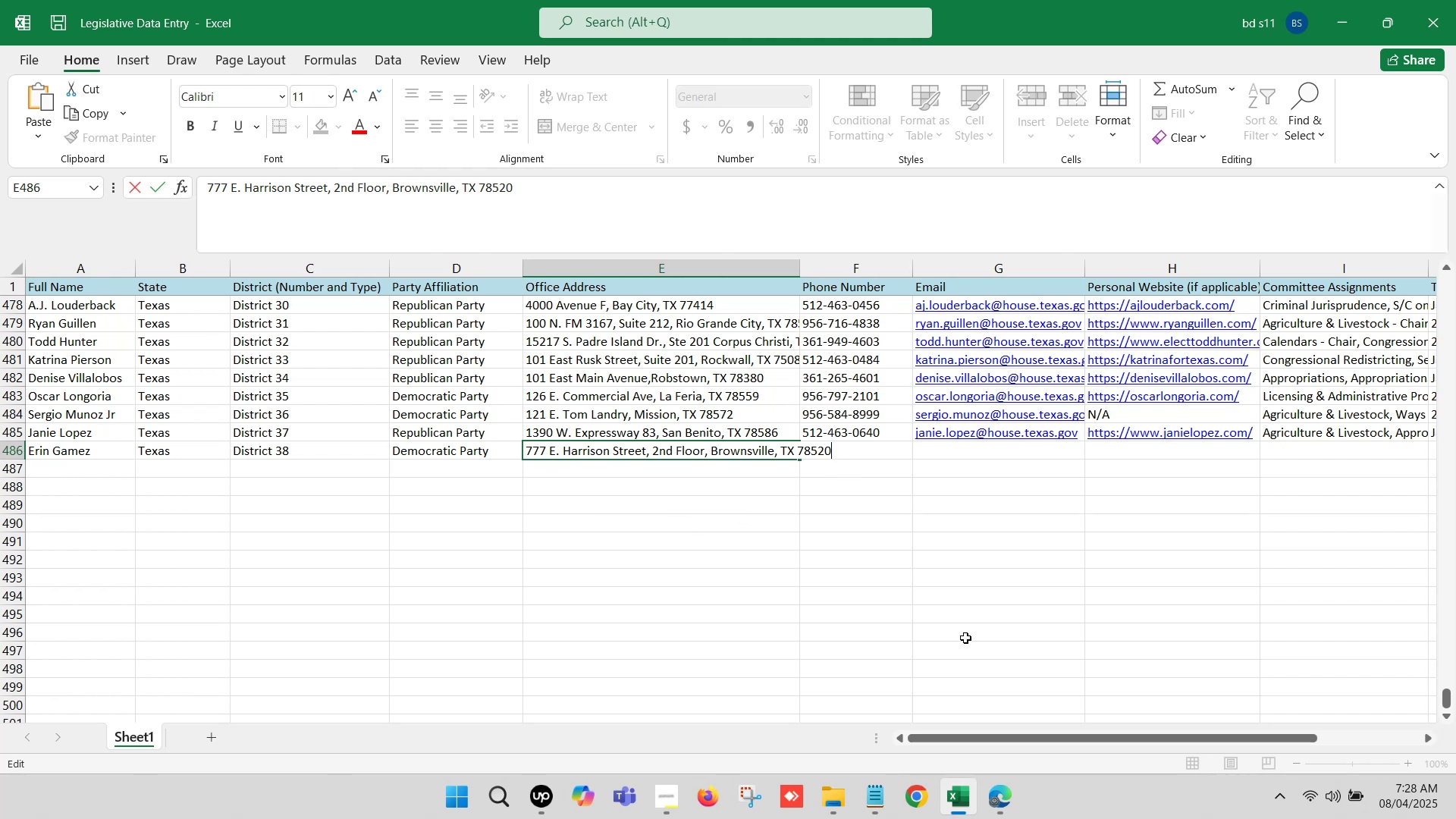 
left_click([967, 639])
 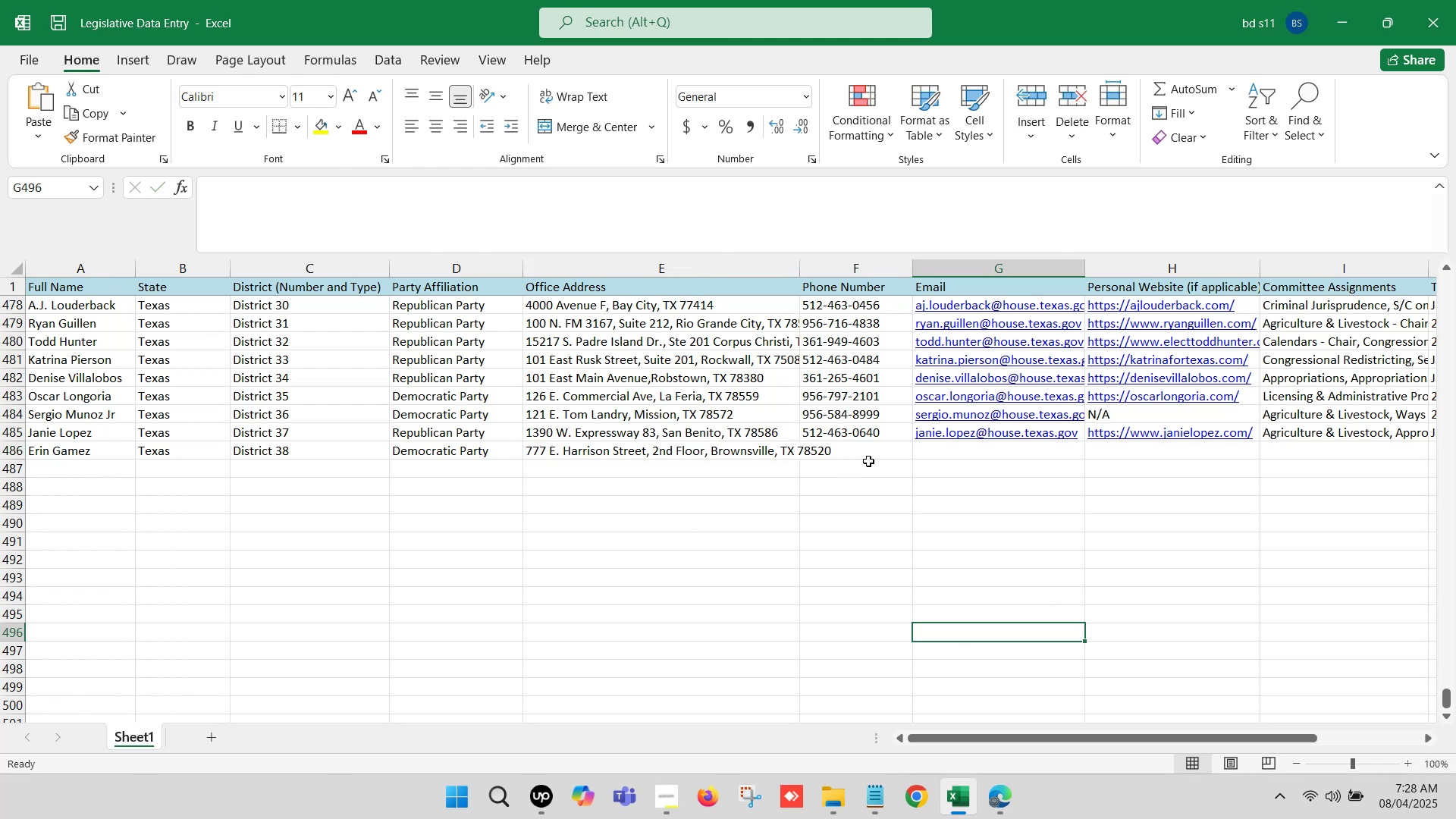 
left_click([862, 447])
 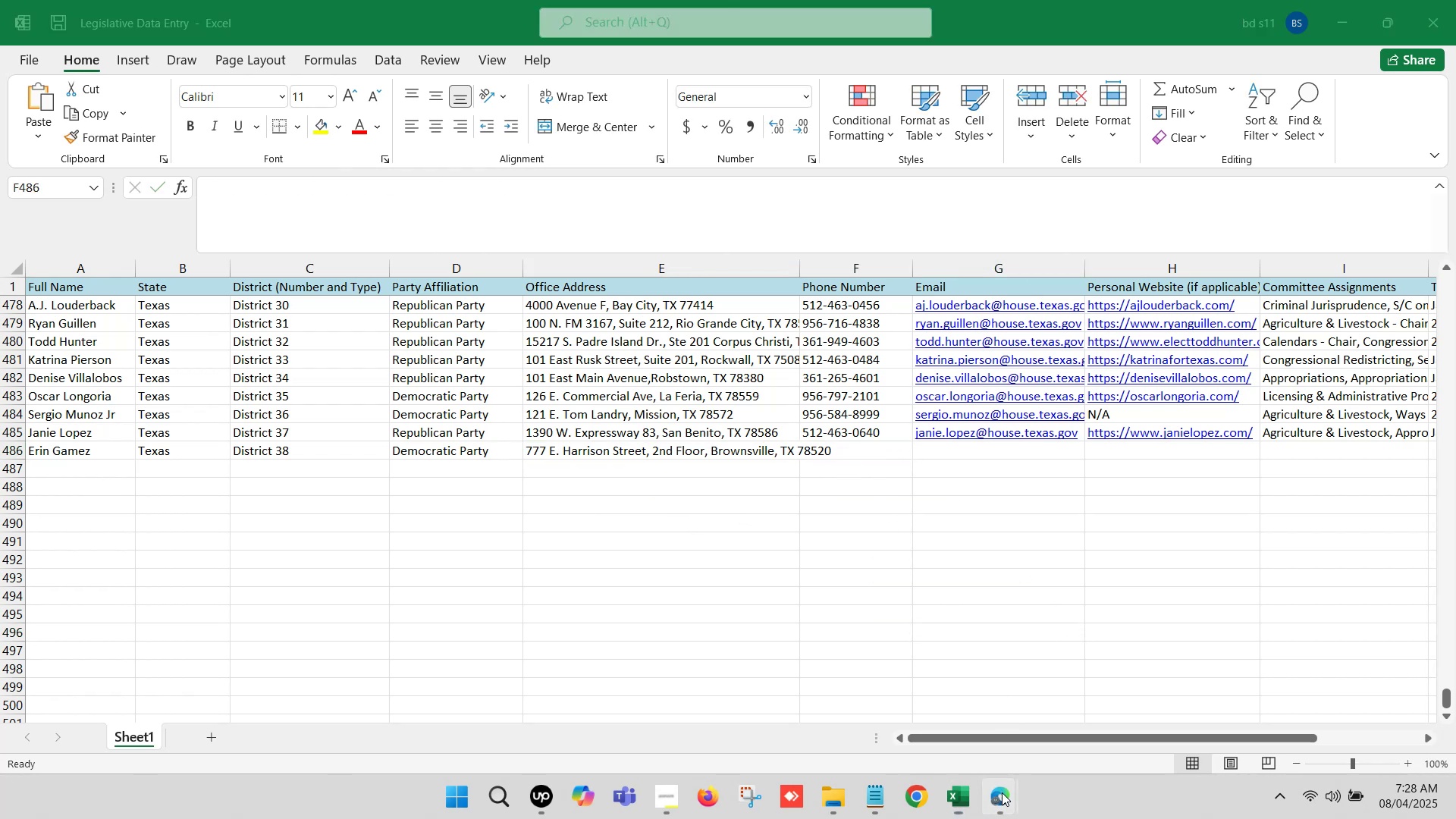 
left_click([919, 675])
 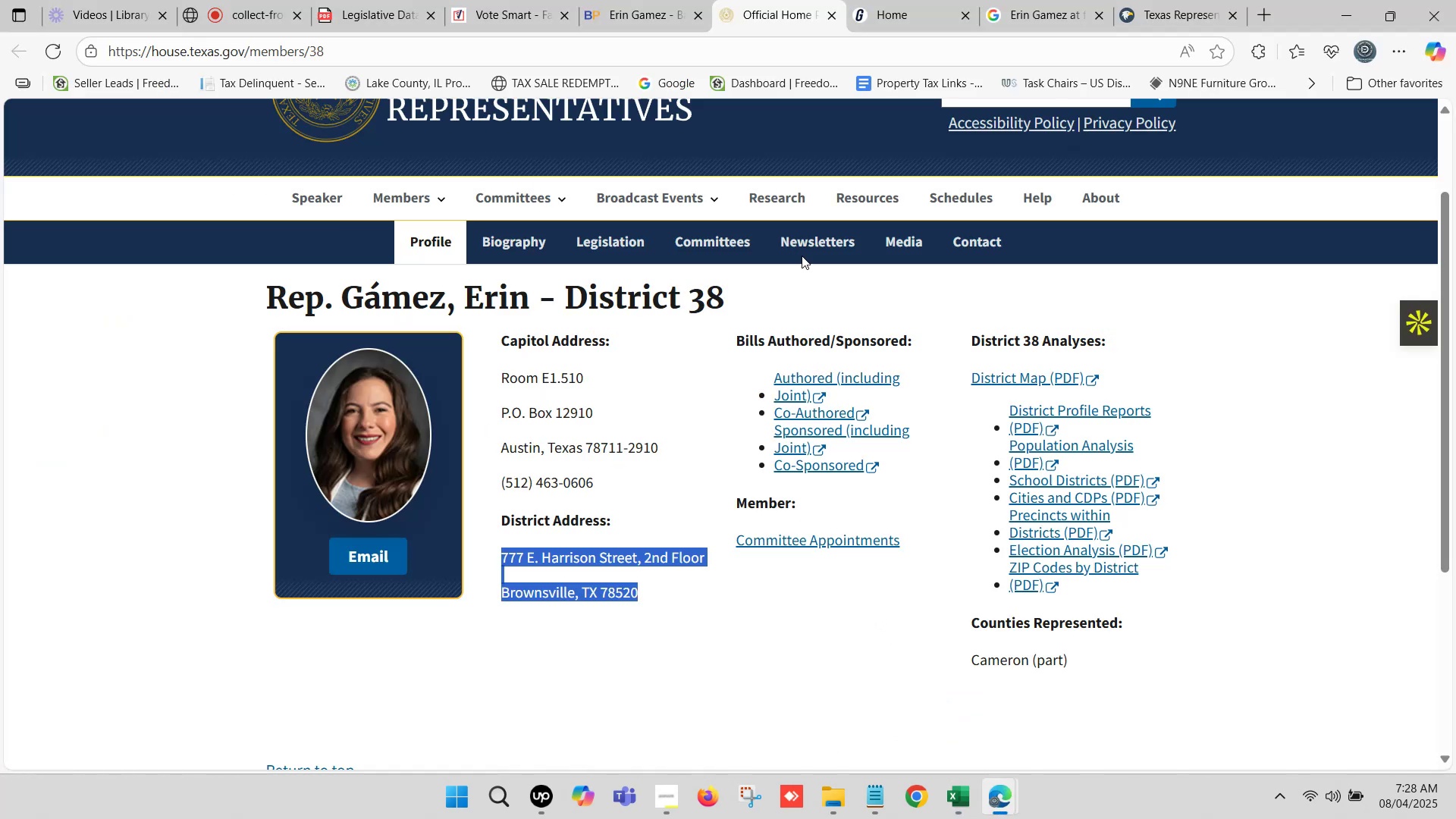 
left_click([1033, 0])
 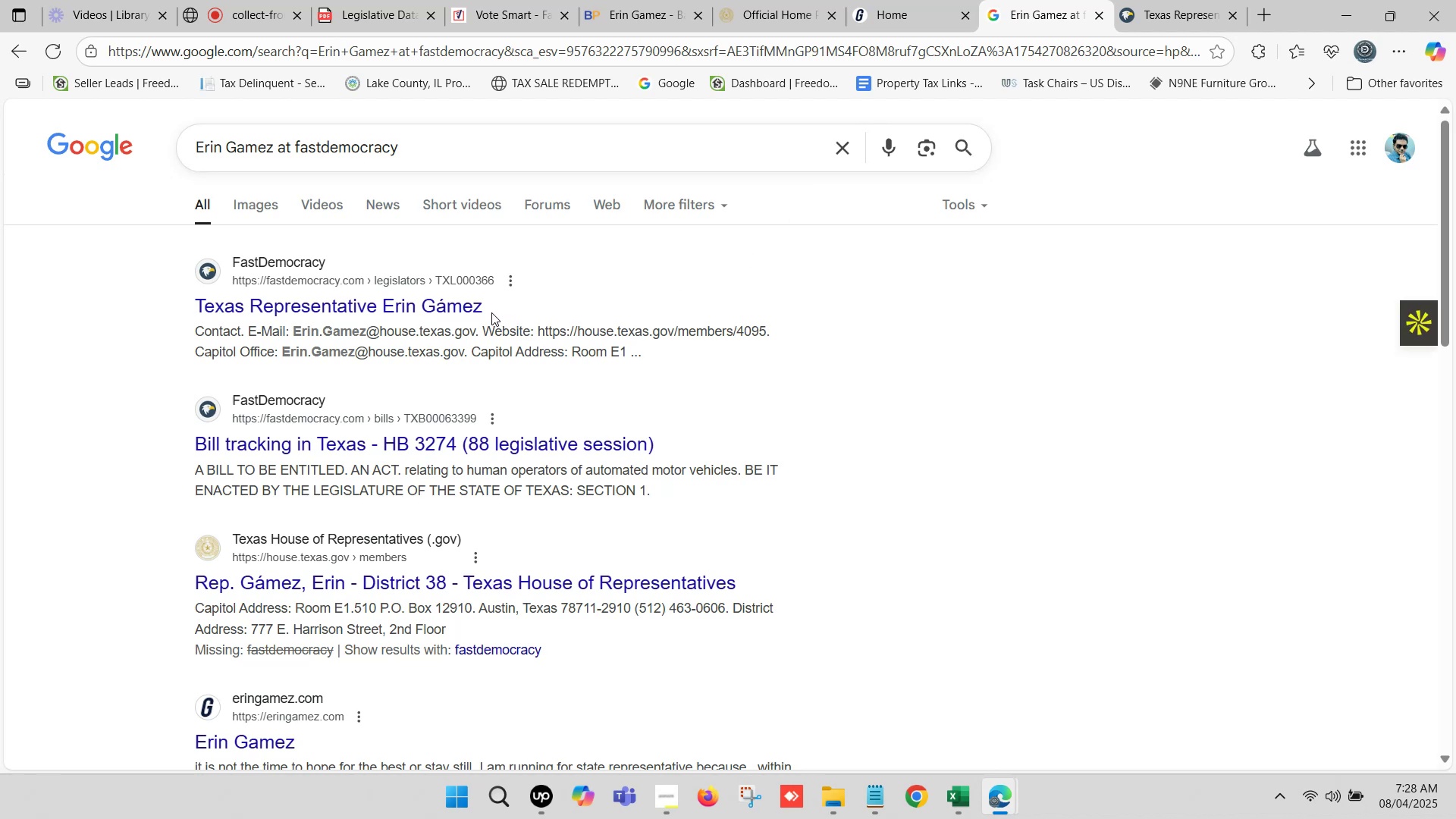 
wait(5.61)
 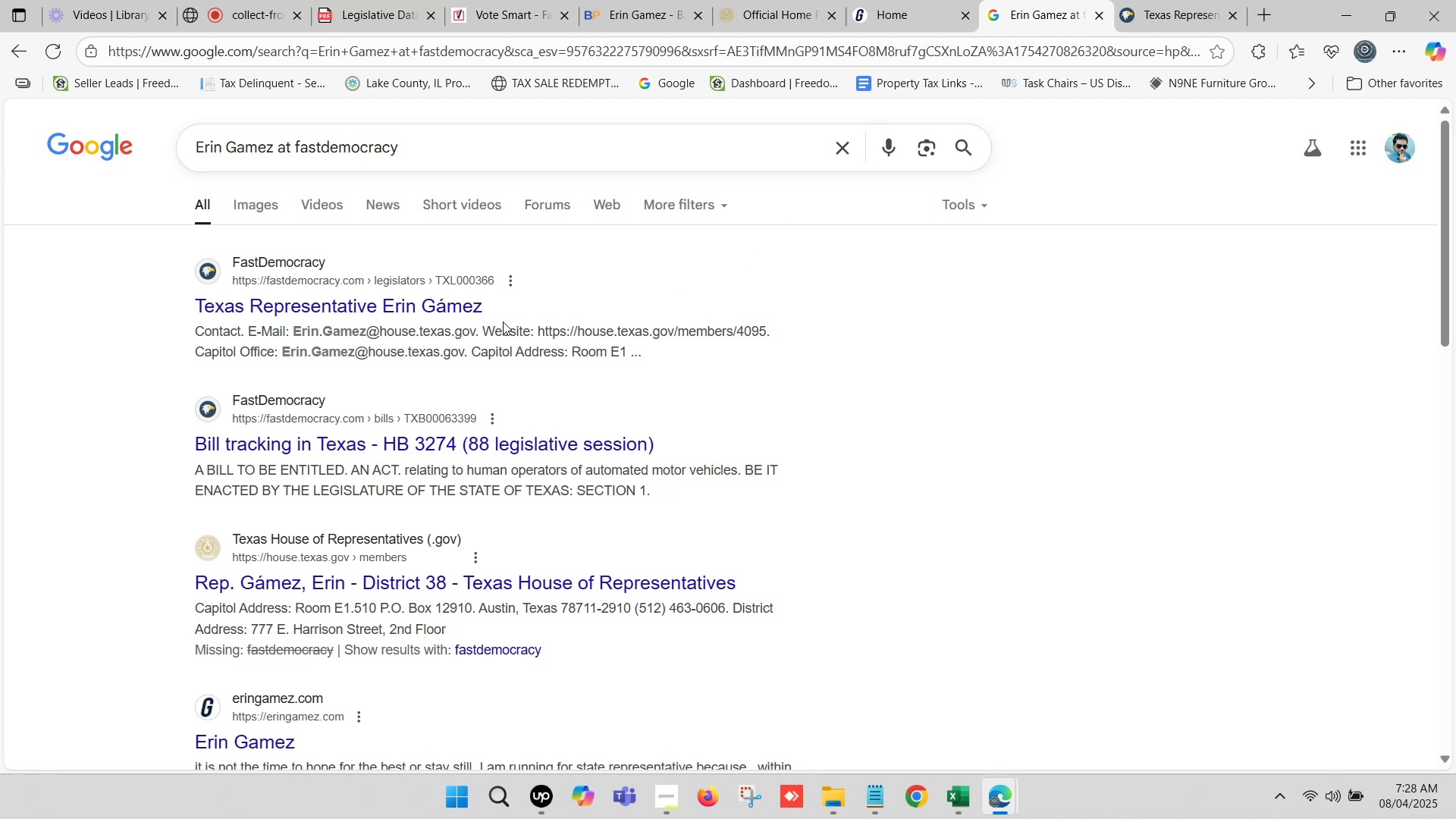 
scroll: coordinate [491, 312], scroll_direction: down, amount: 1.0
 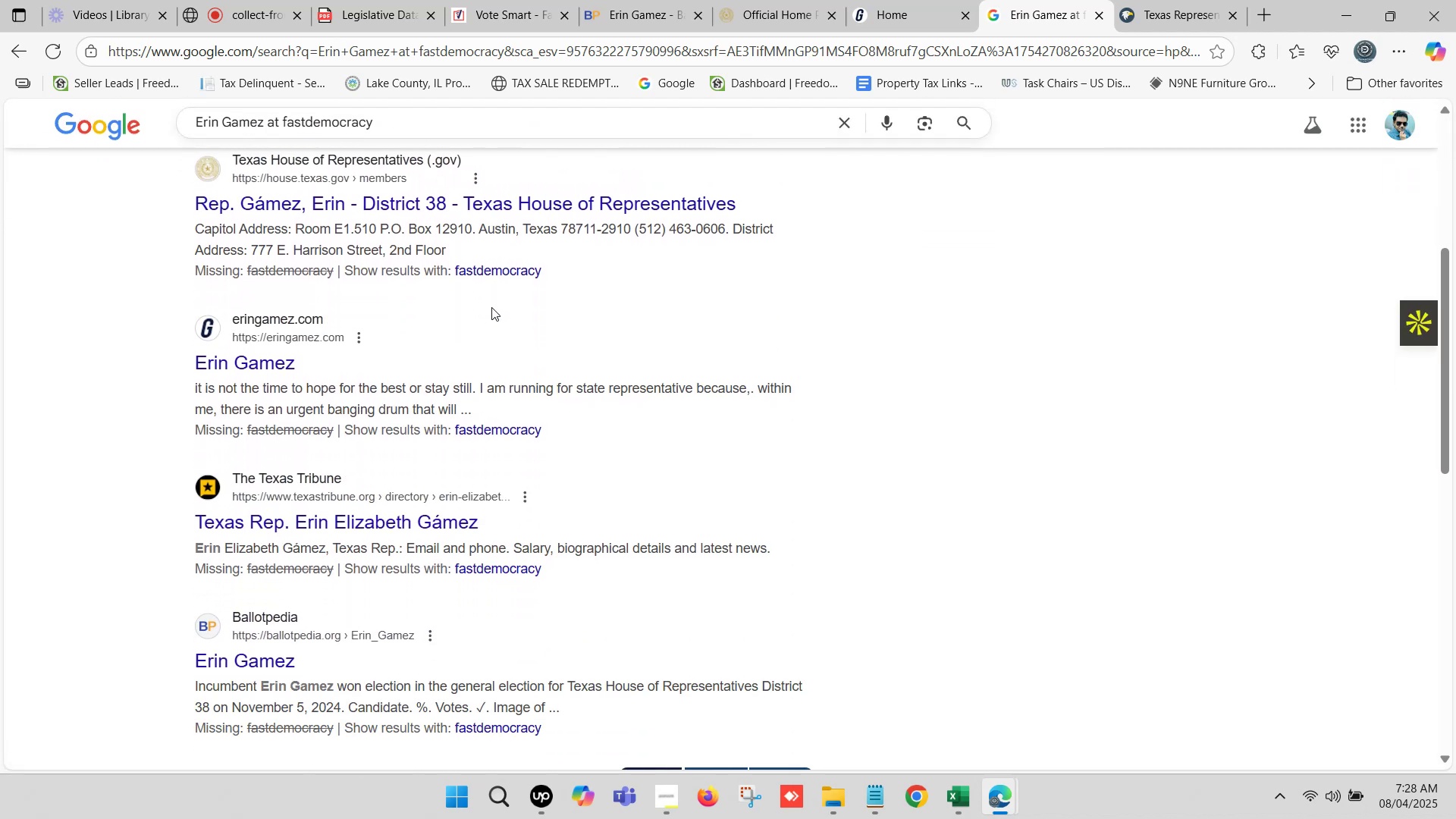 
scroll: coordinate [491, 298], scroll_direction: up, amount: 6.0
 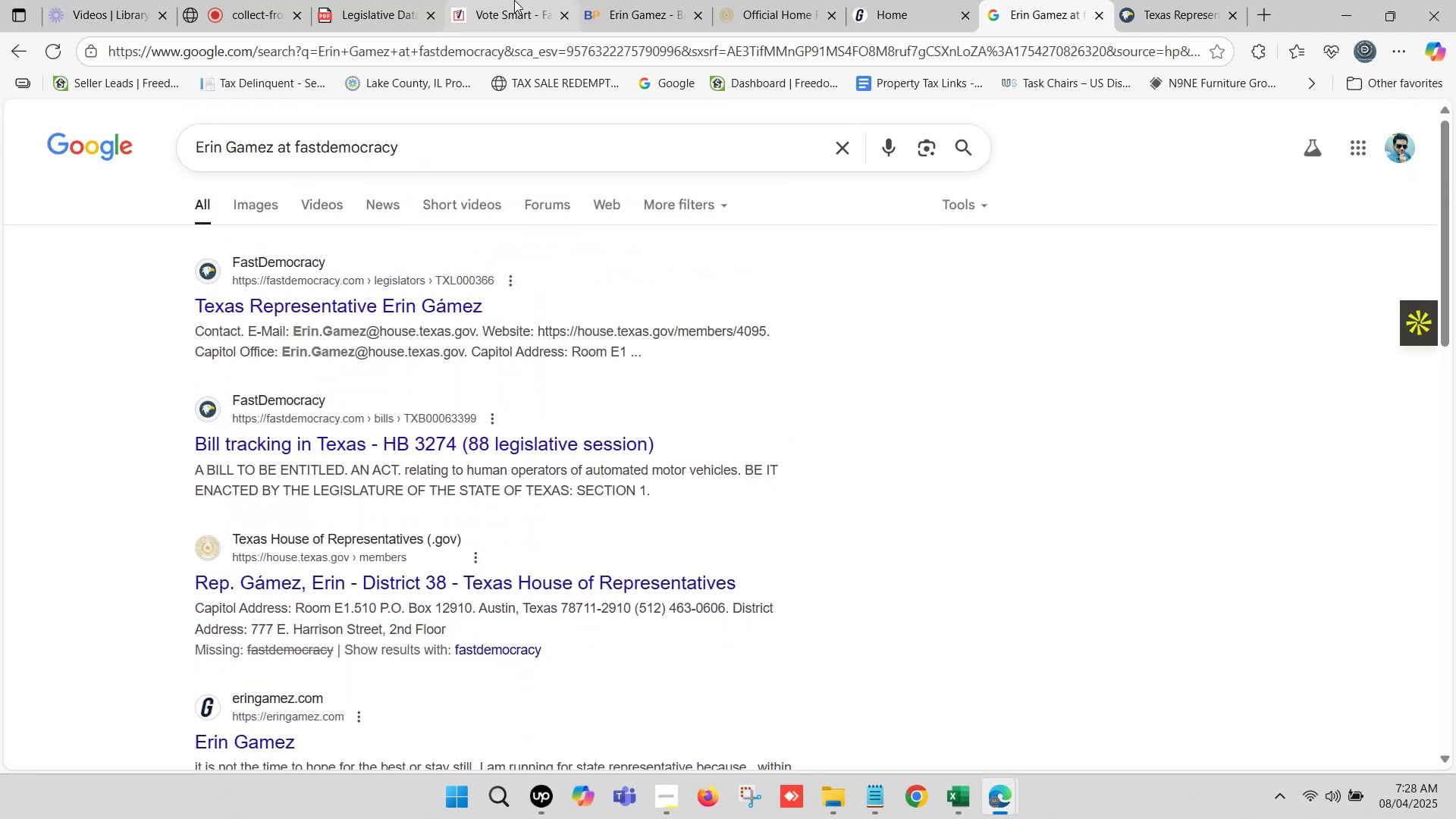 
left_click([517, 0])
 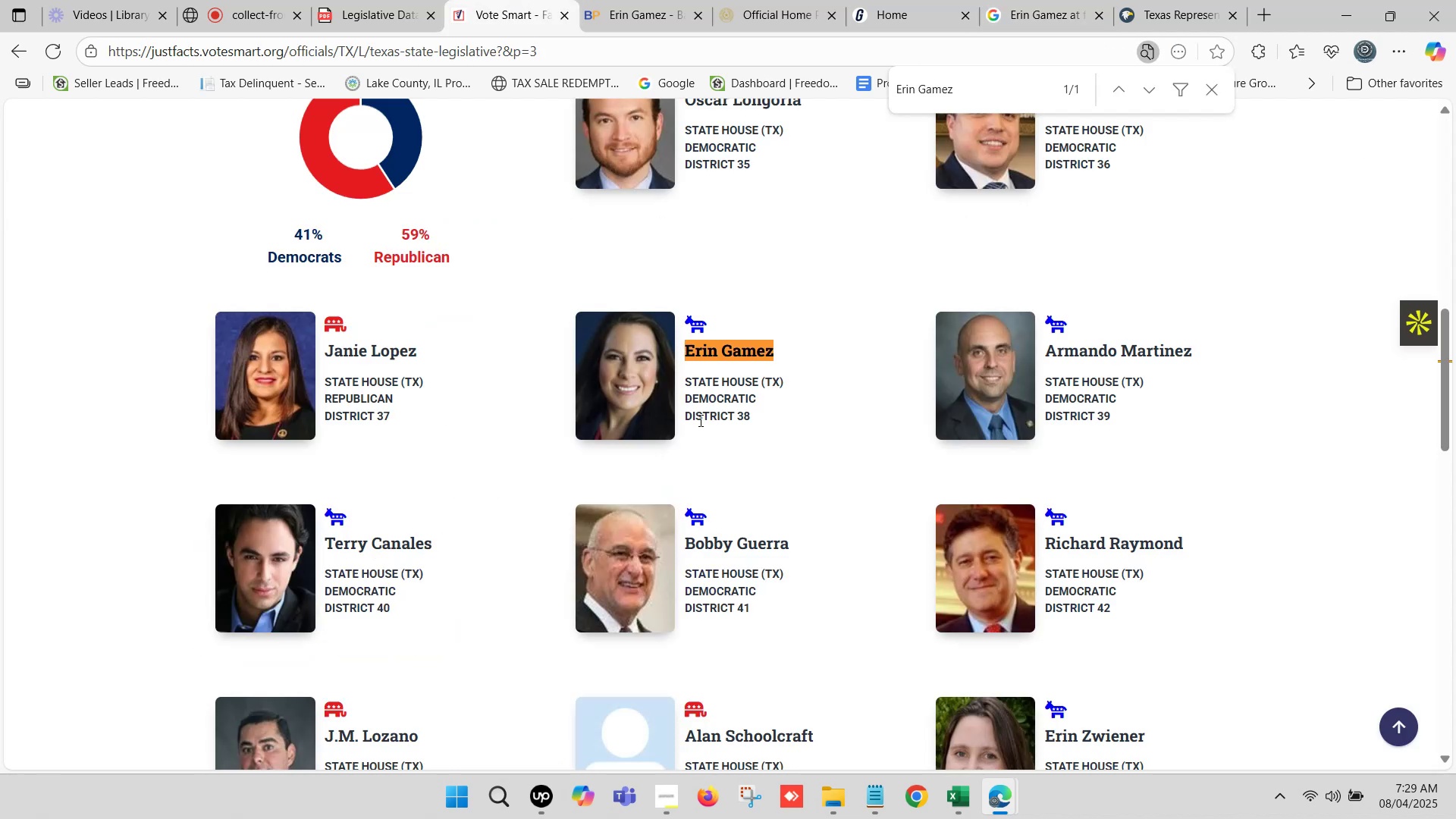 
left_click_drag(start_coordinate=[686, 401], to_coordinate=[749, 417])
 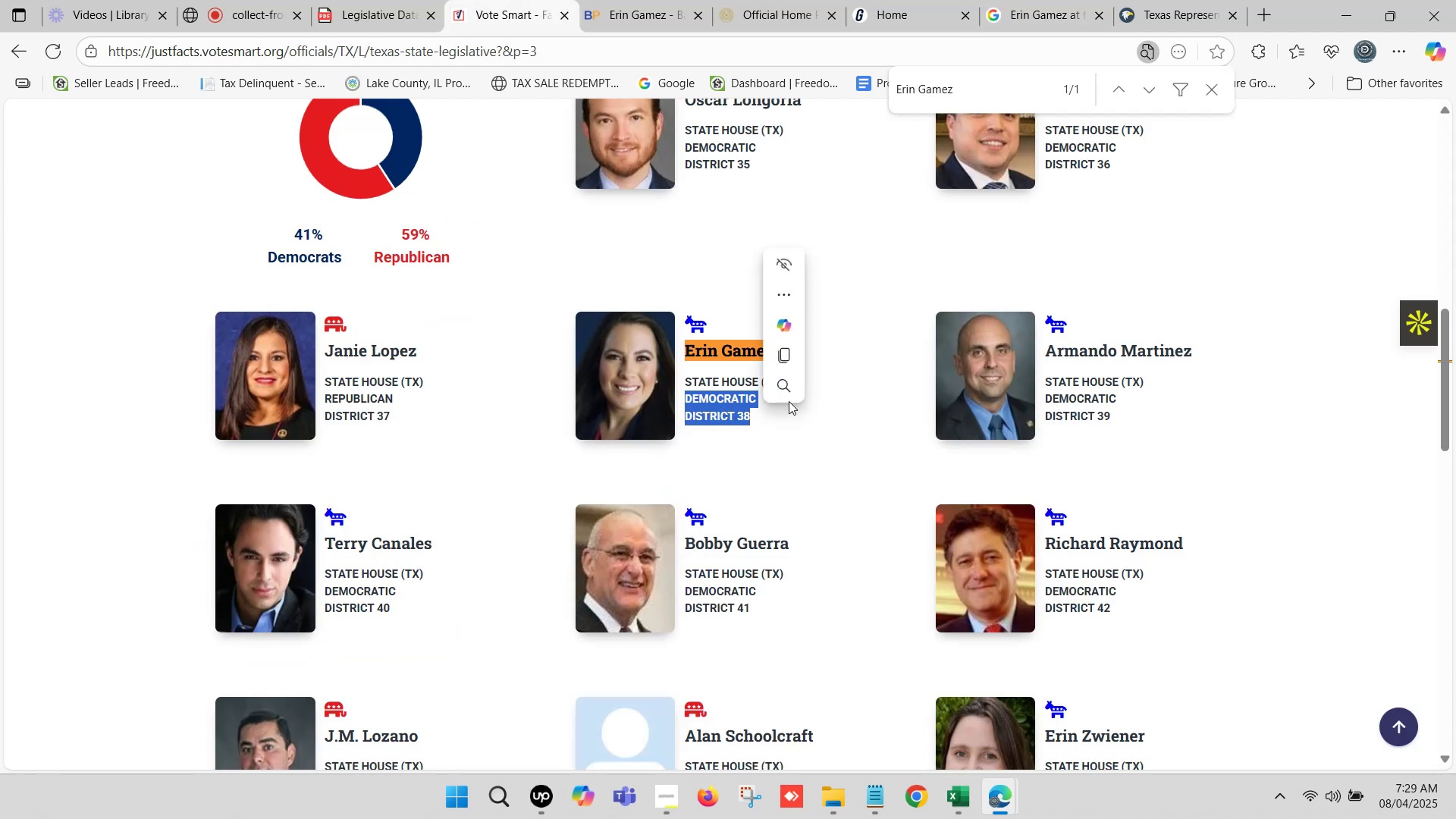 
key(Control+ControlLeft)
 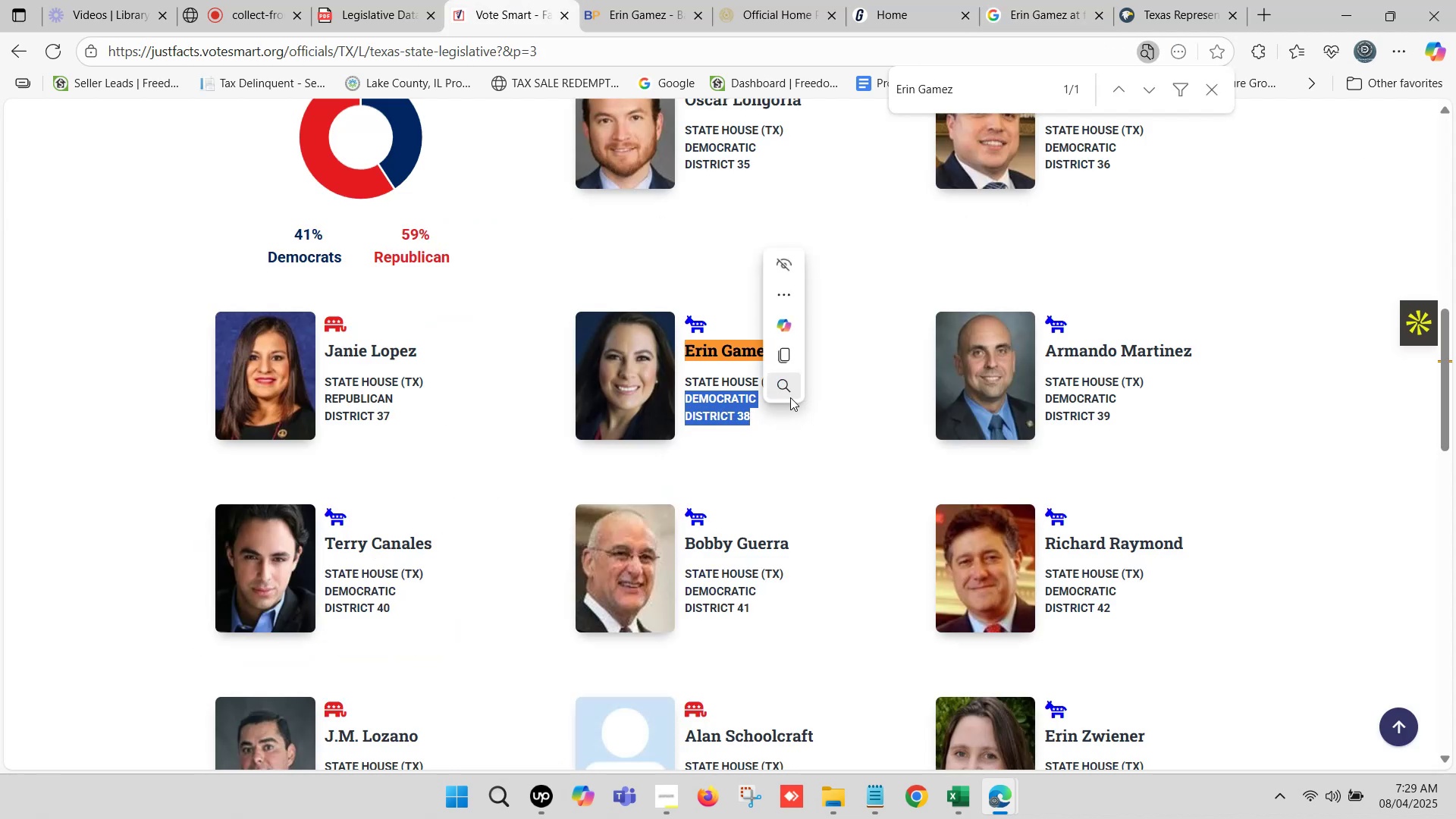 
key(Control+C)
 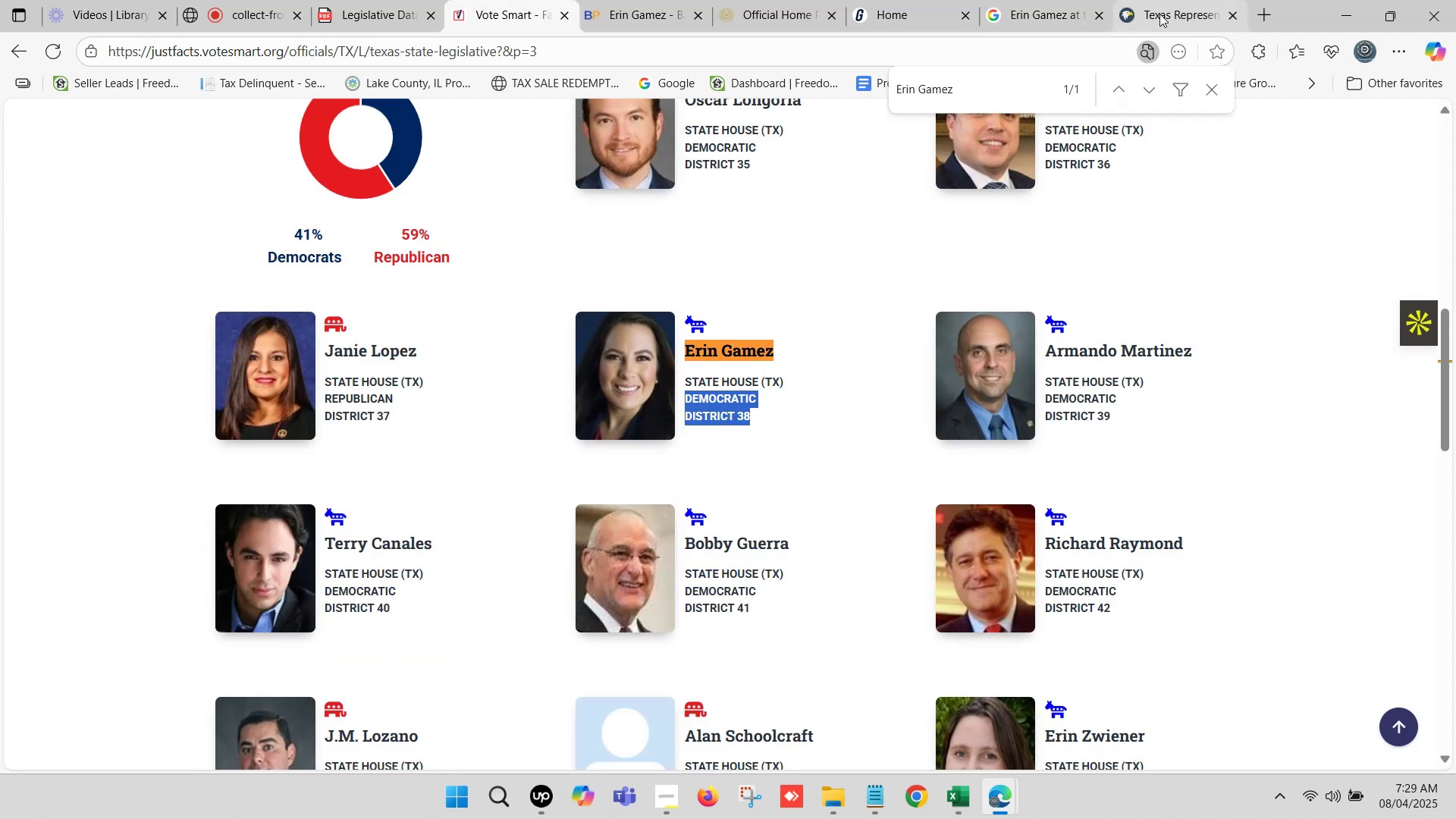 
left_click([1046, 0])
 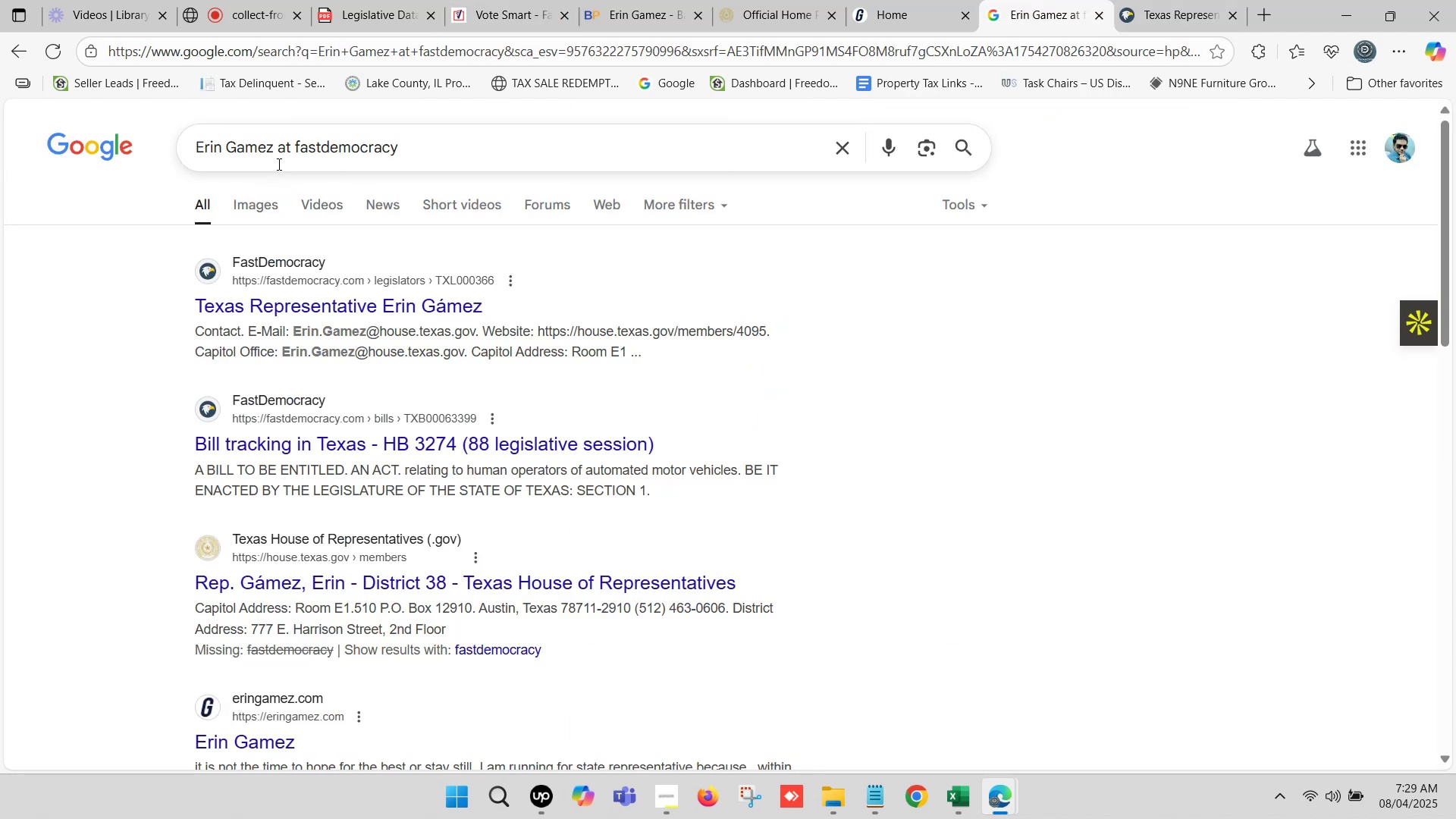 
left_click([278, 152])
 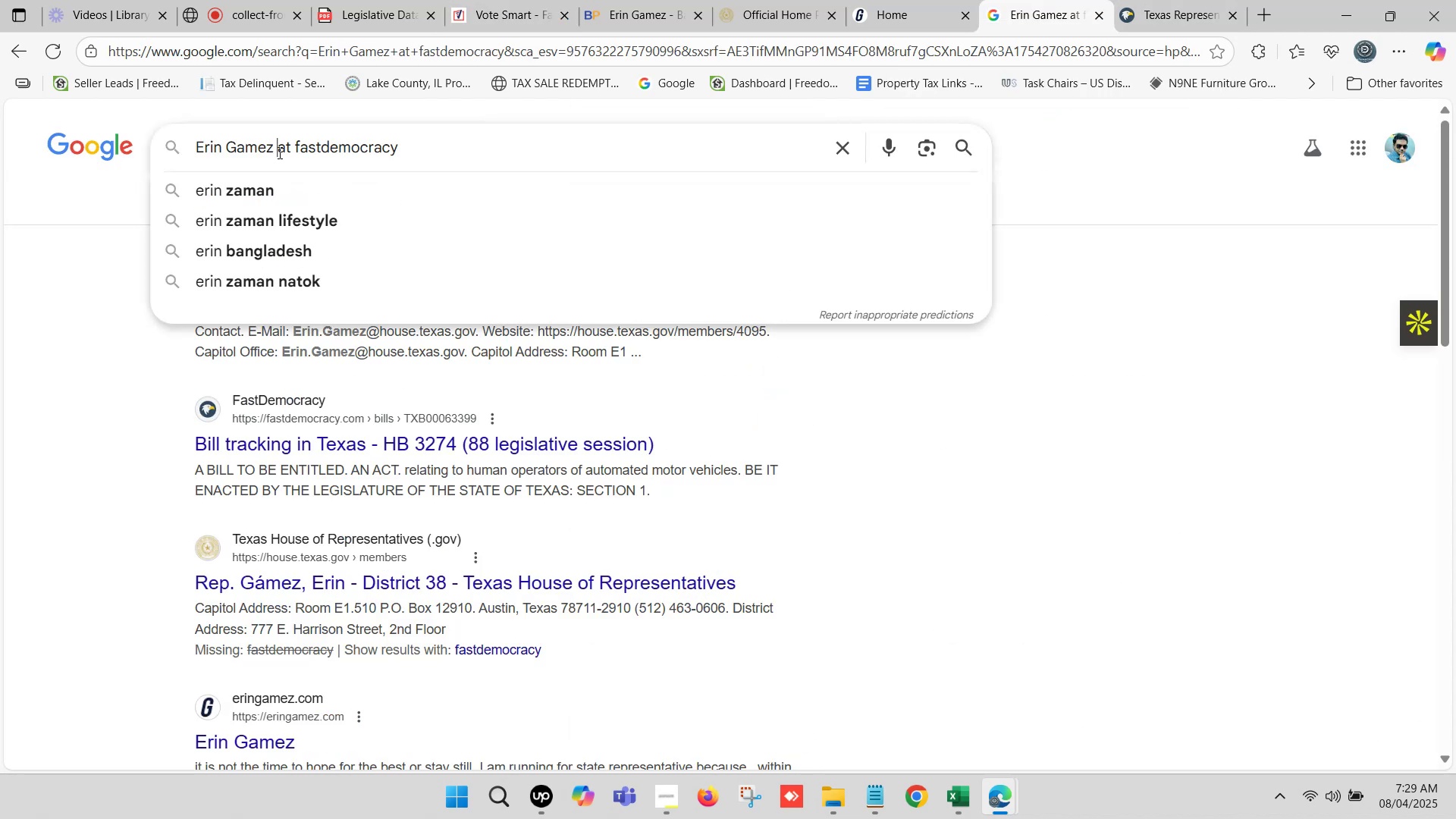 
key(Space)
 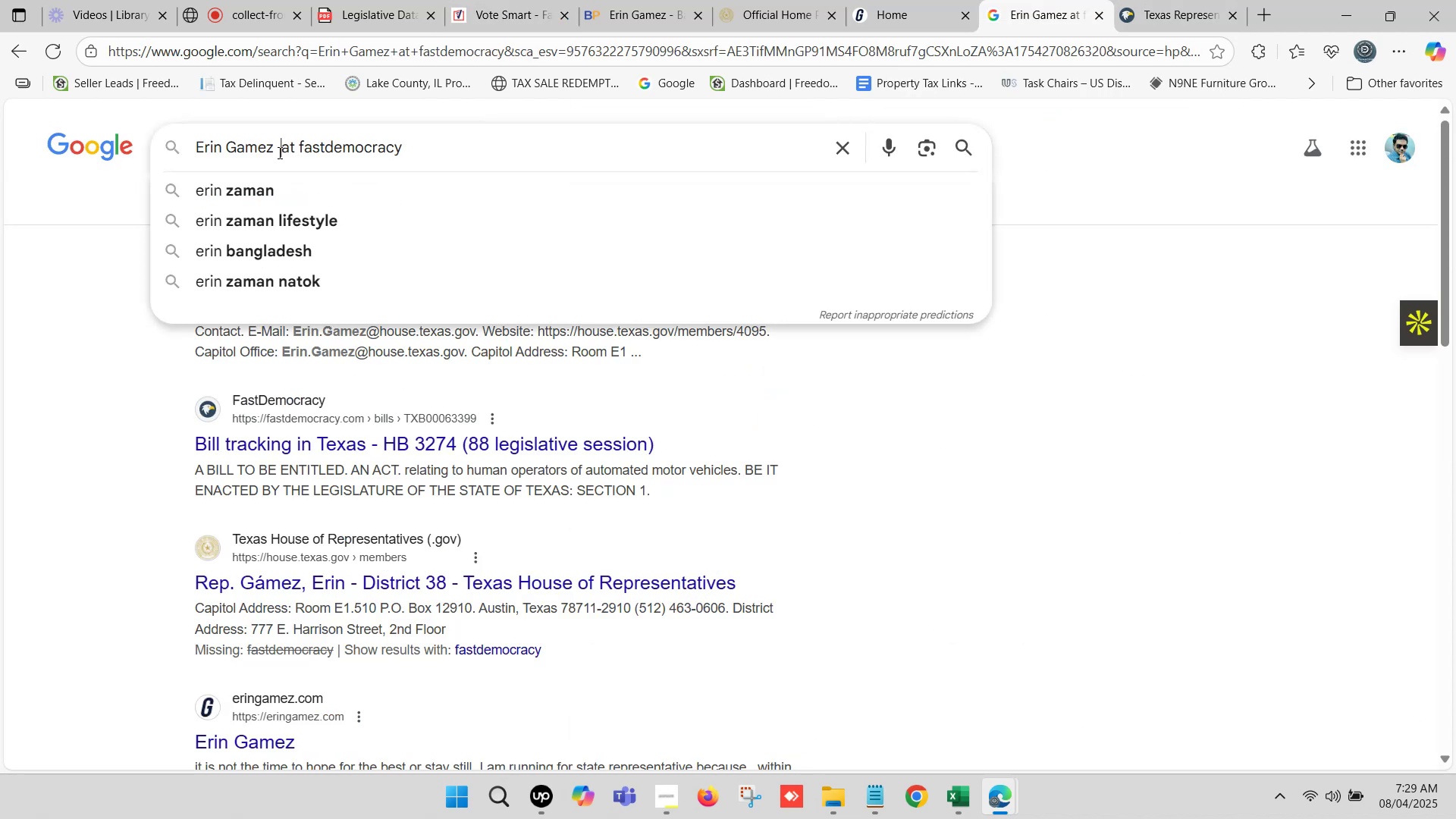 
key(Control+ControlLeft)
 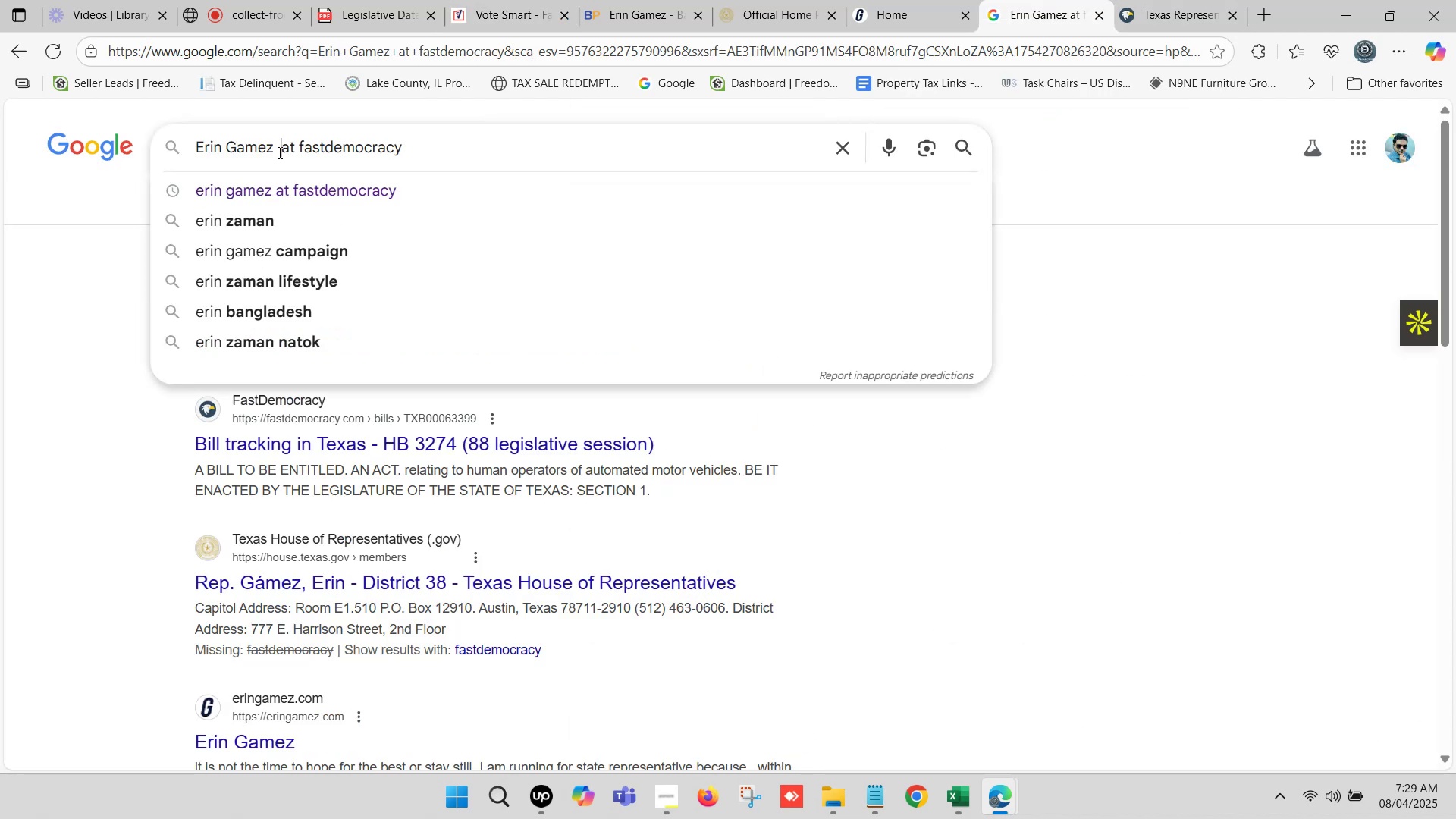 
key(Control+V)
 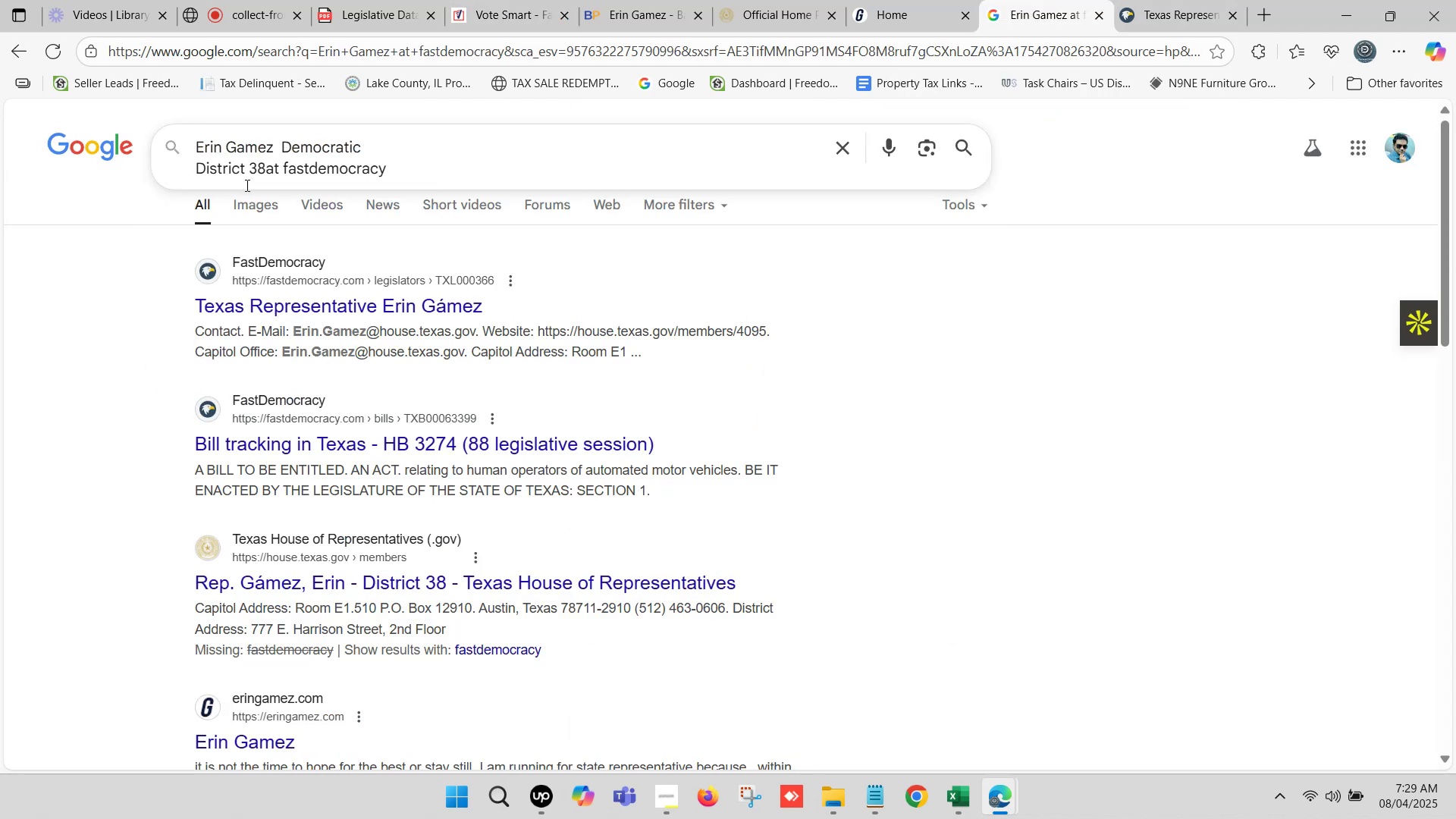 
key(Space)
 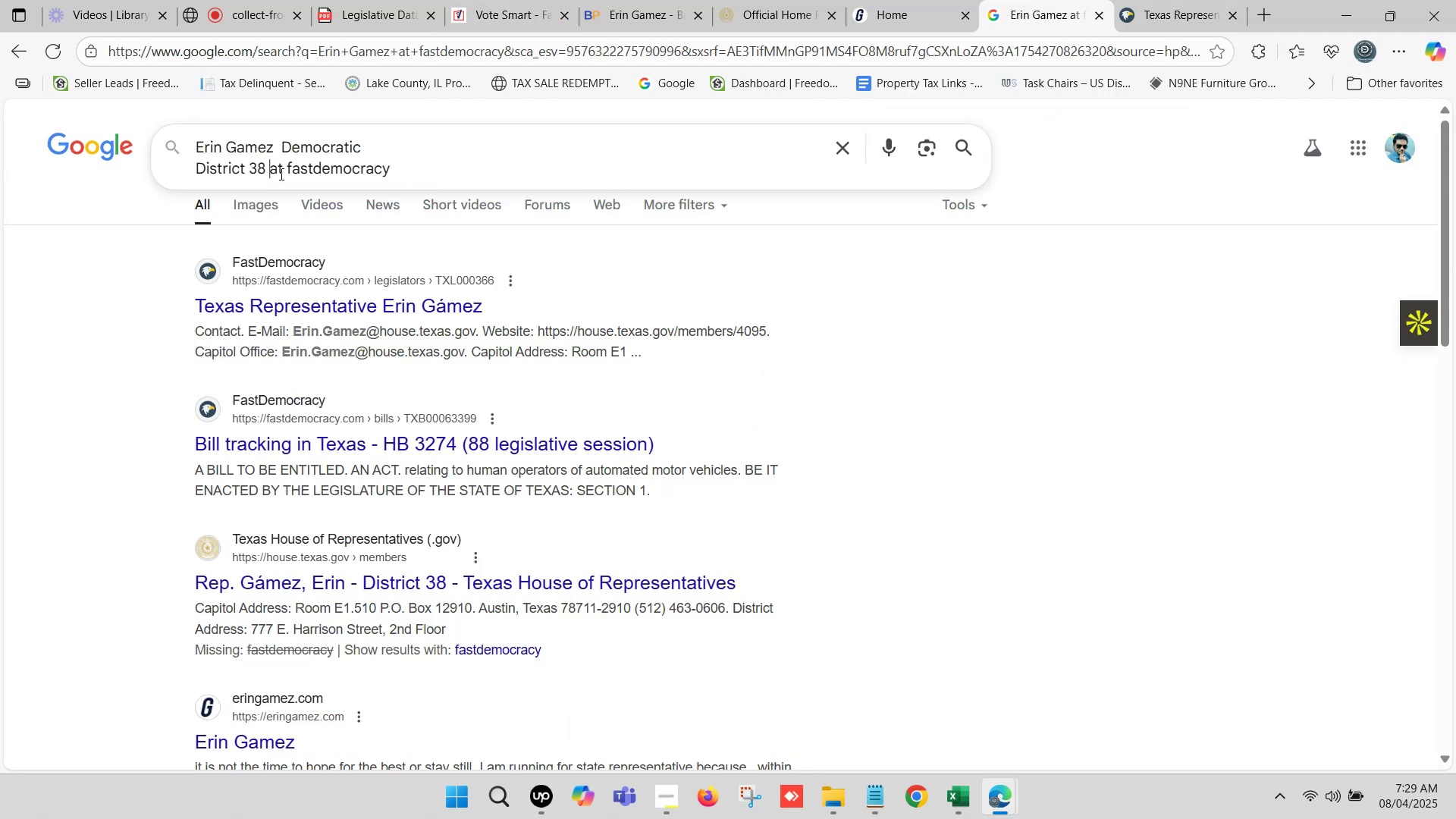 
left_click_drag(start_coordinate=[285, 159], to_coordinate=[556, 170])
 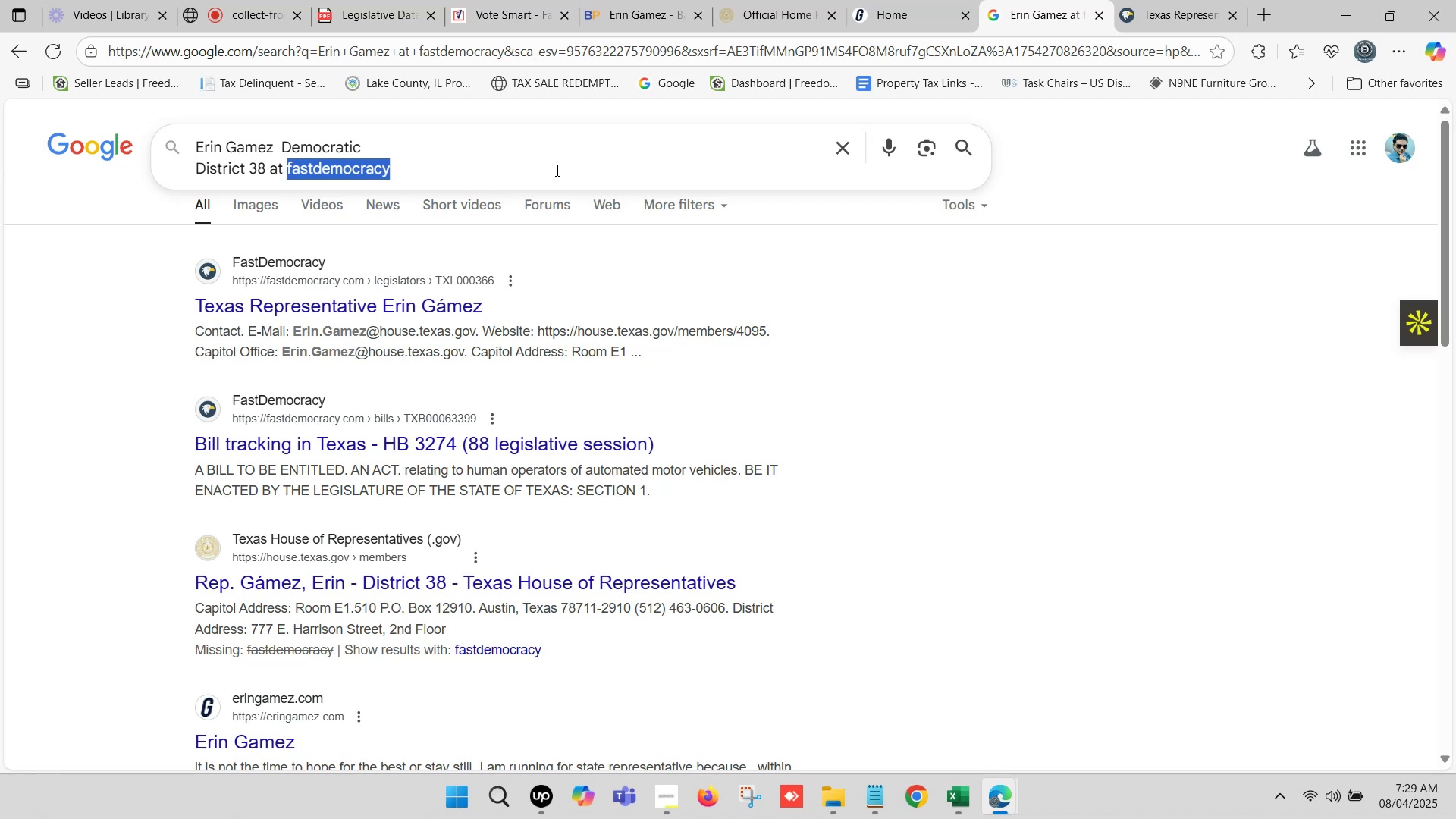 
type(phone number)
 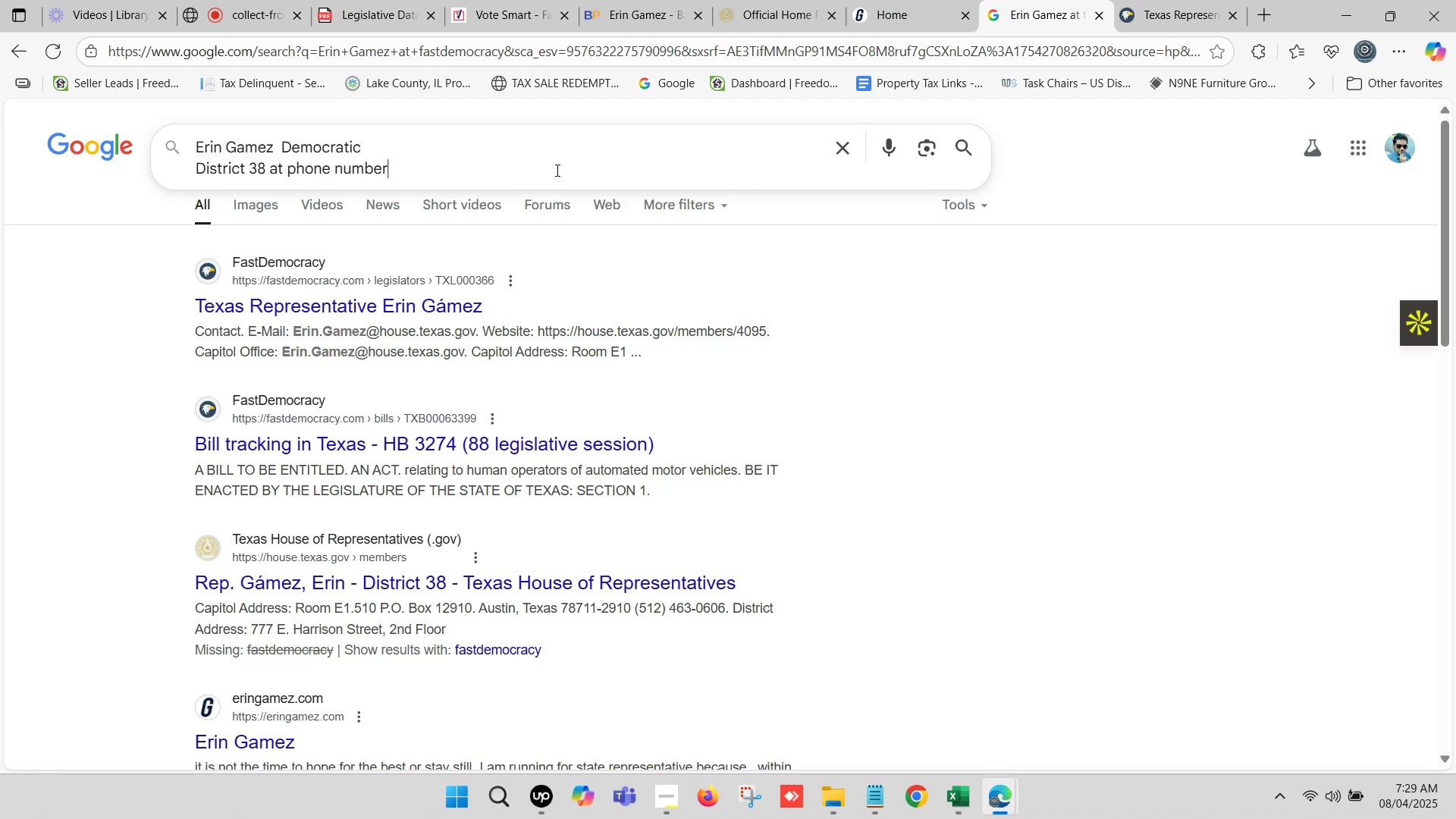 
key(Enter)
 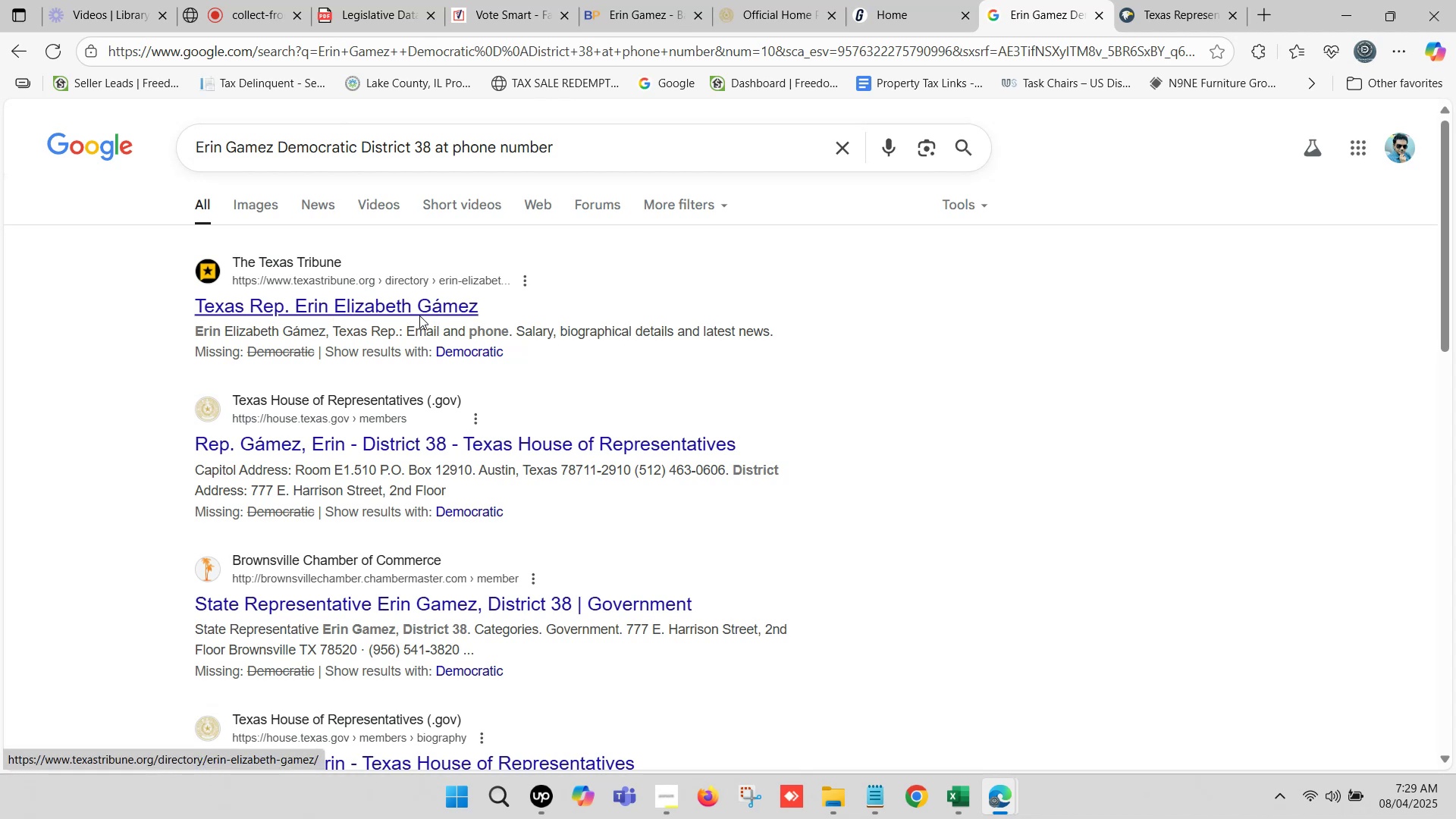 
wait(7.12)
 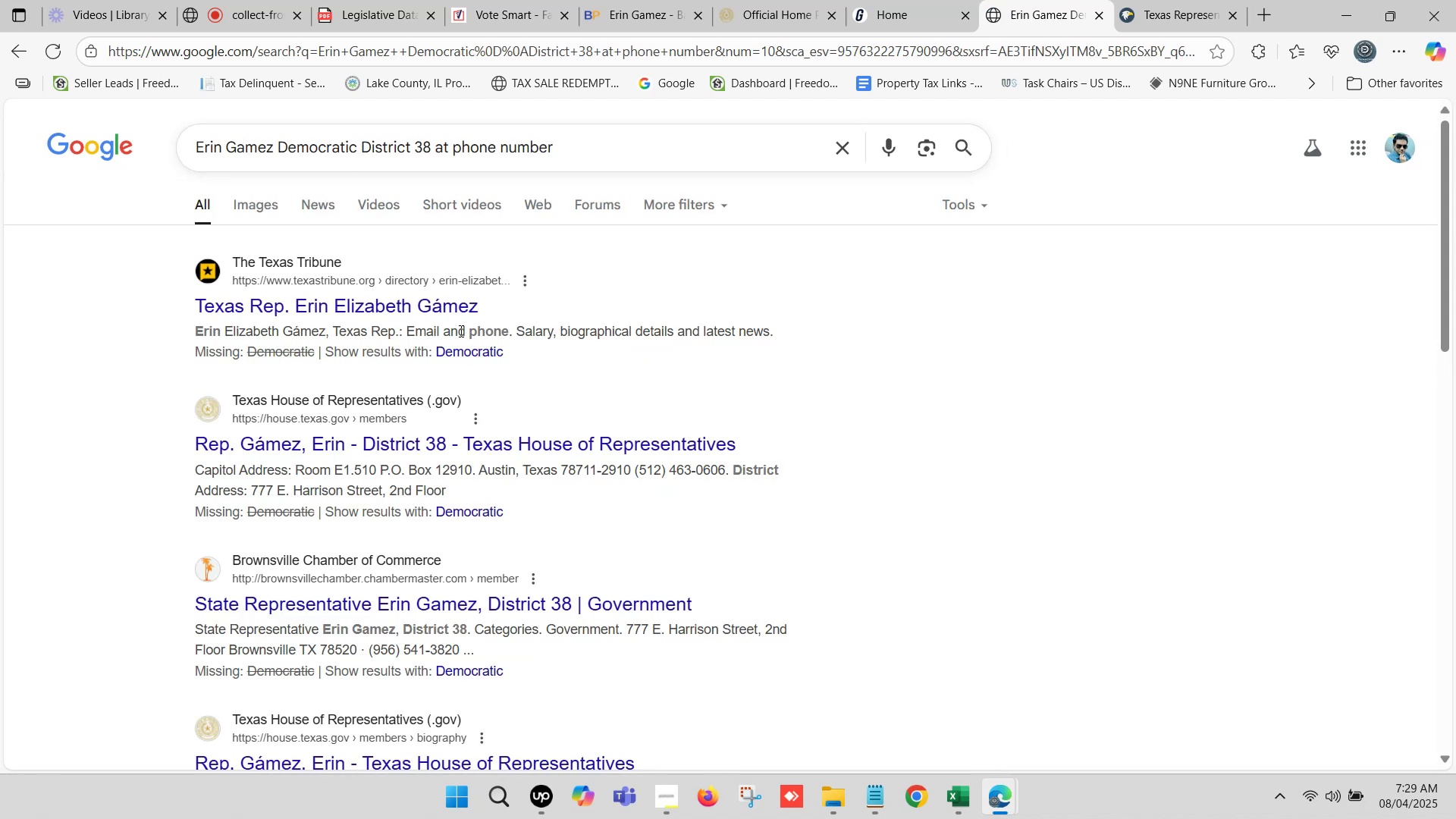 
scroll: coordinate [430, 347], scroll_direction: down, amount: 1.0
 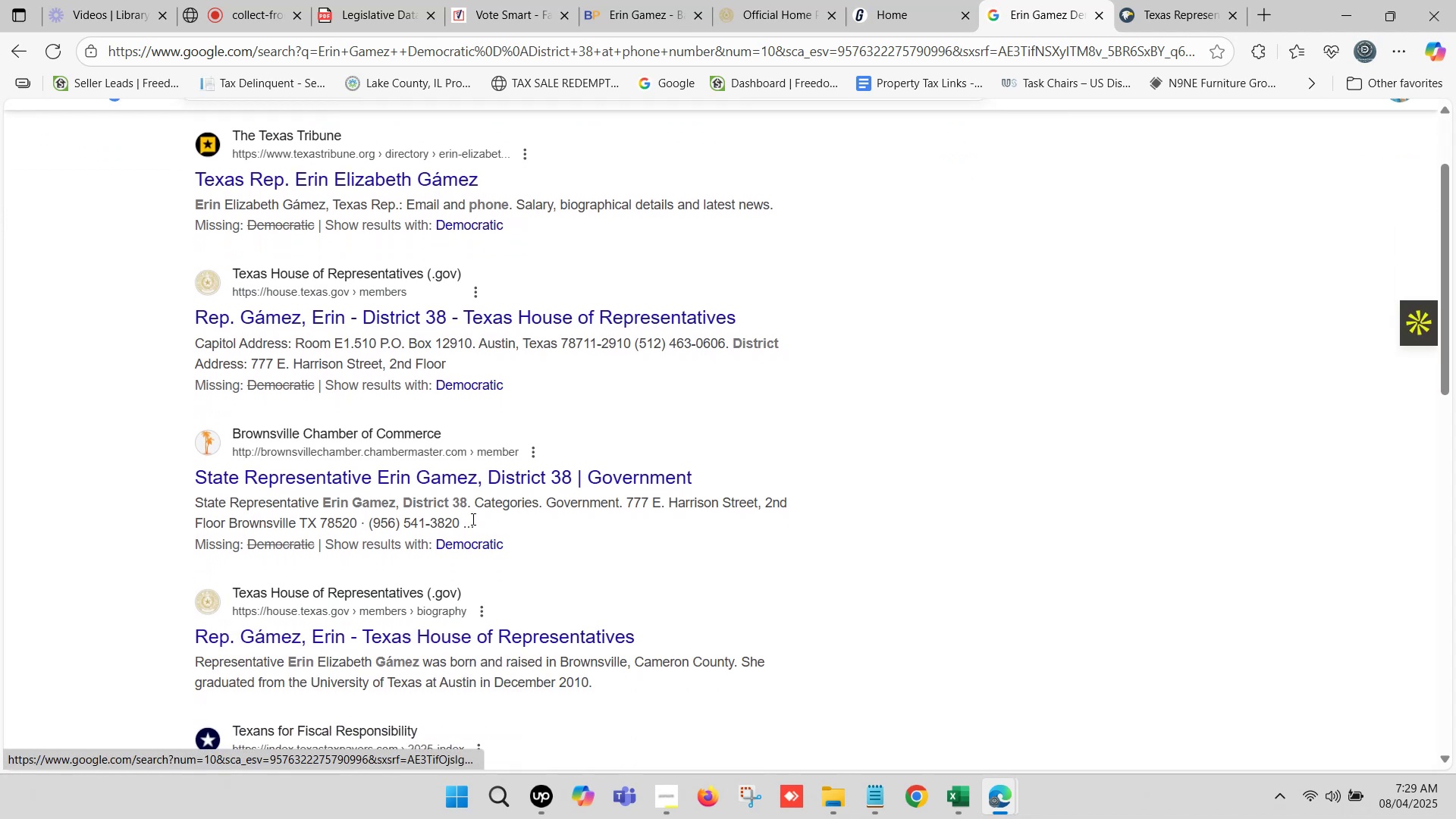 
wait(10.78)
 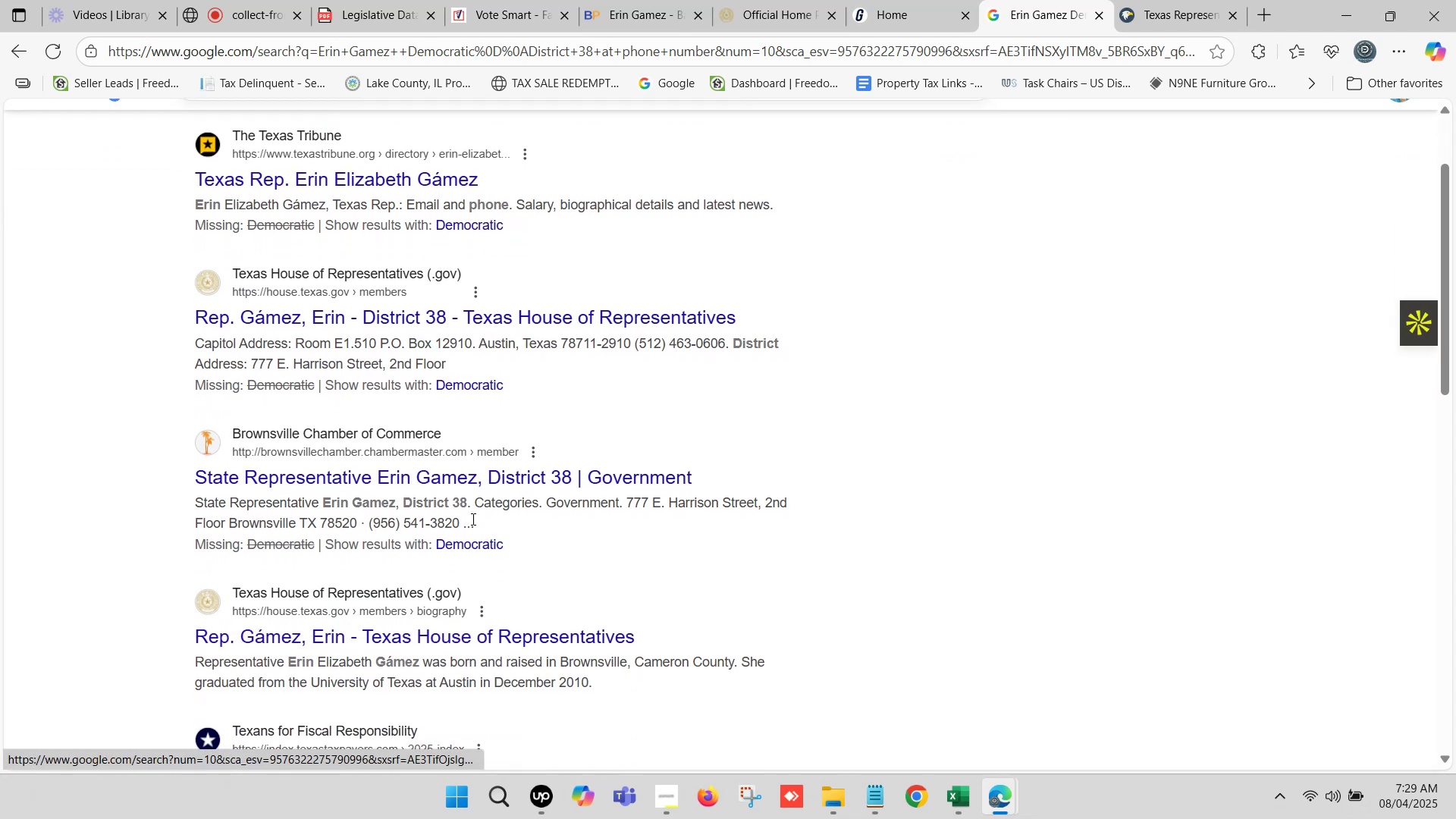 
left_click_drag(start_coordinate=[372, 518], to_coordinate=[457, 518])
 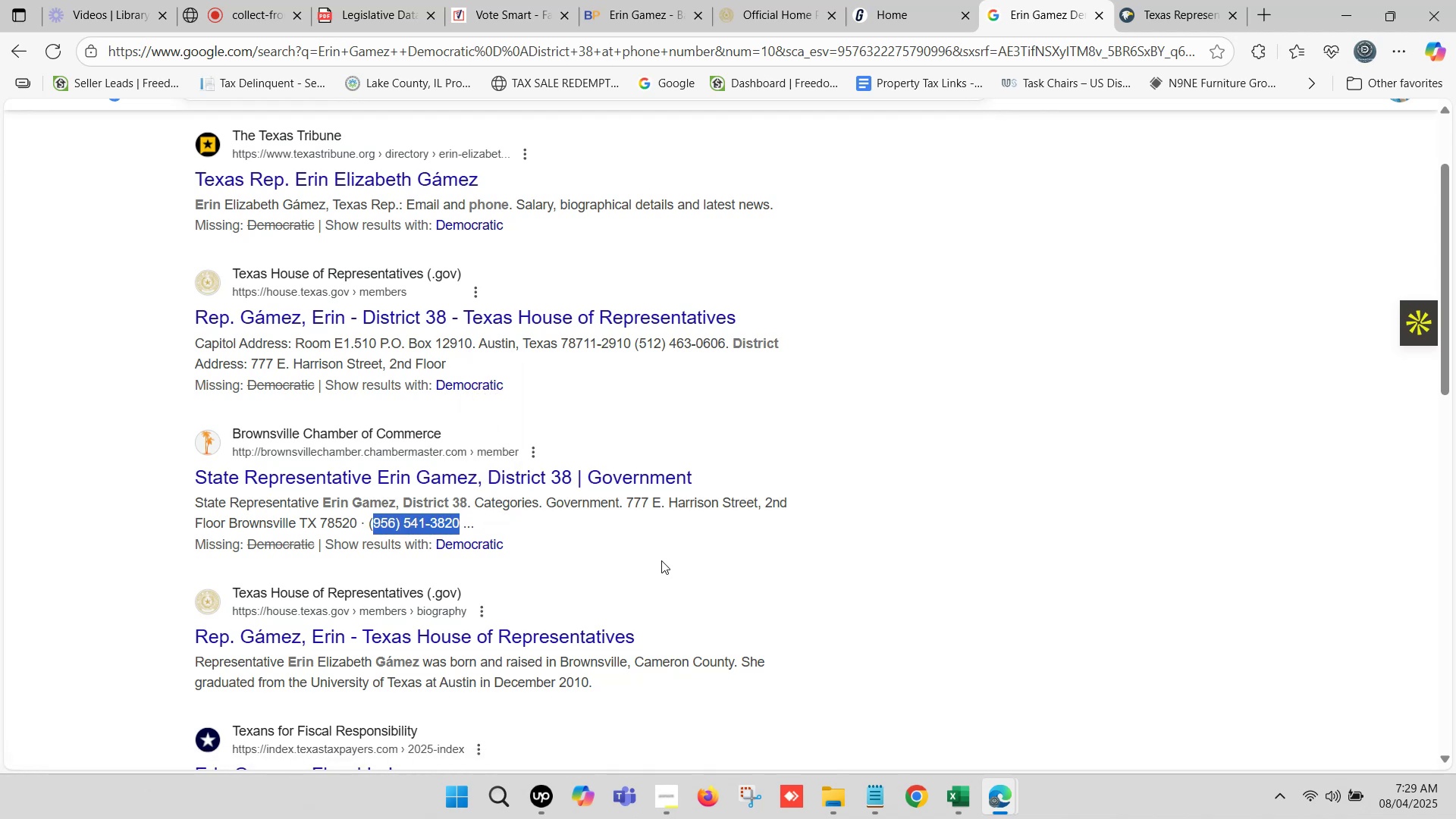 
key(Control+C)
 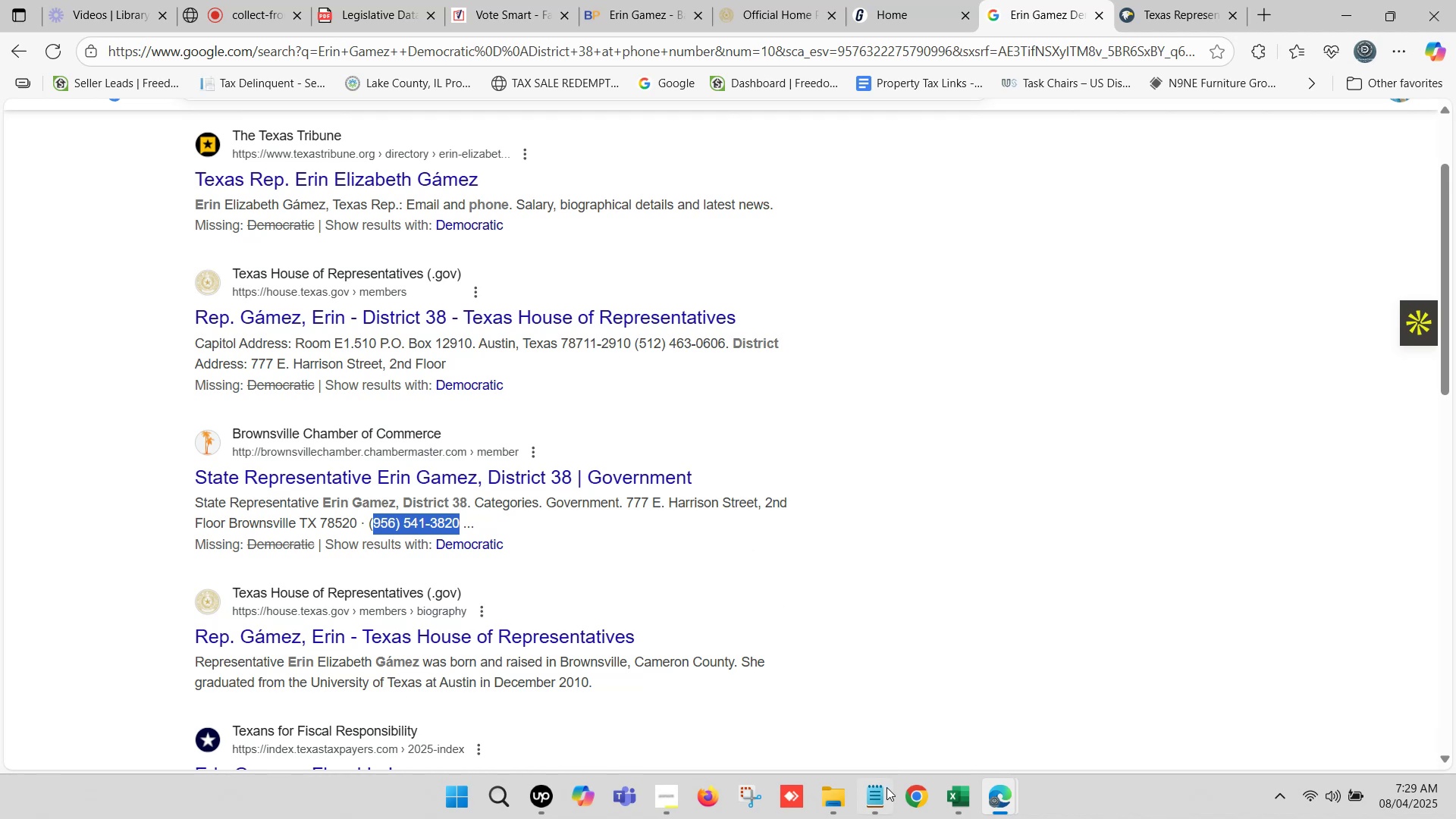 
left_click([952, 803])
 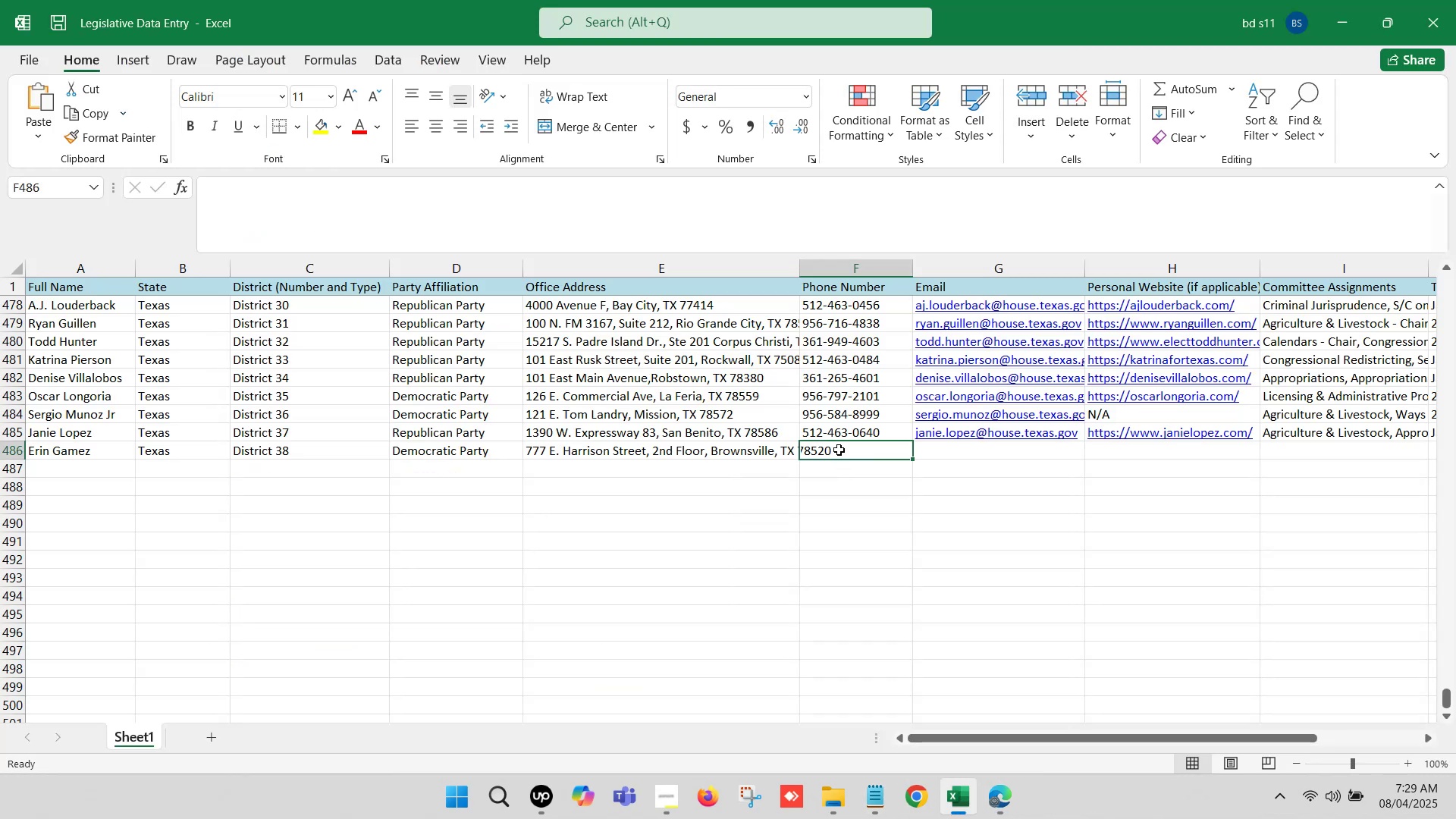 
double_click([839, 450])
 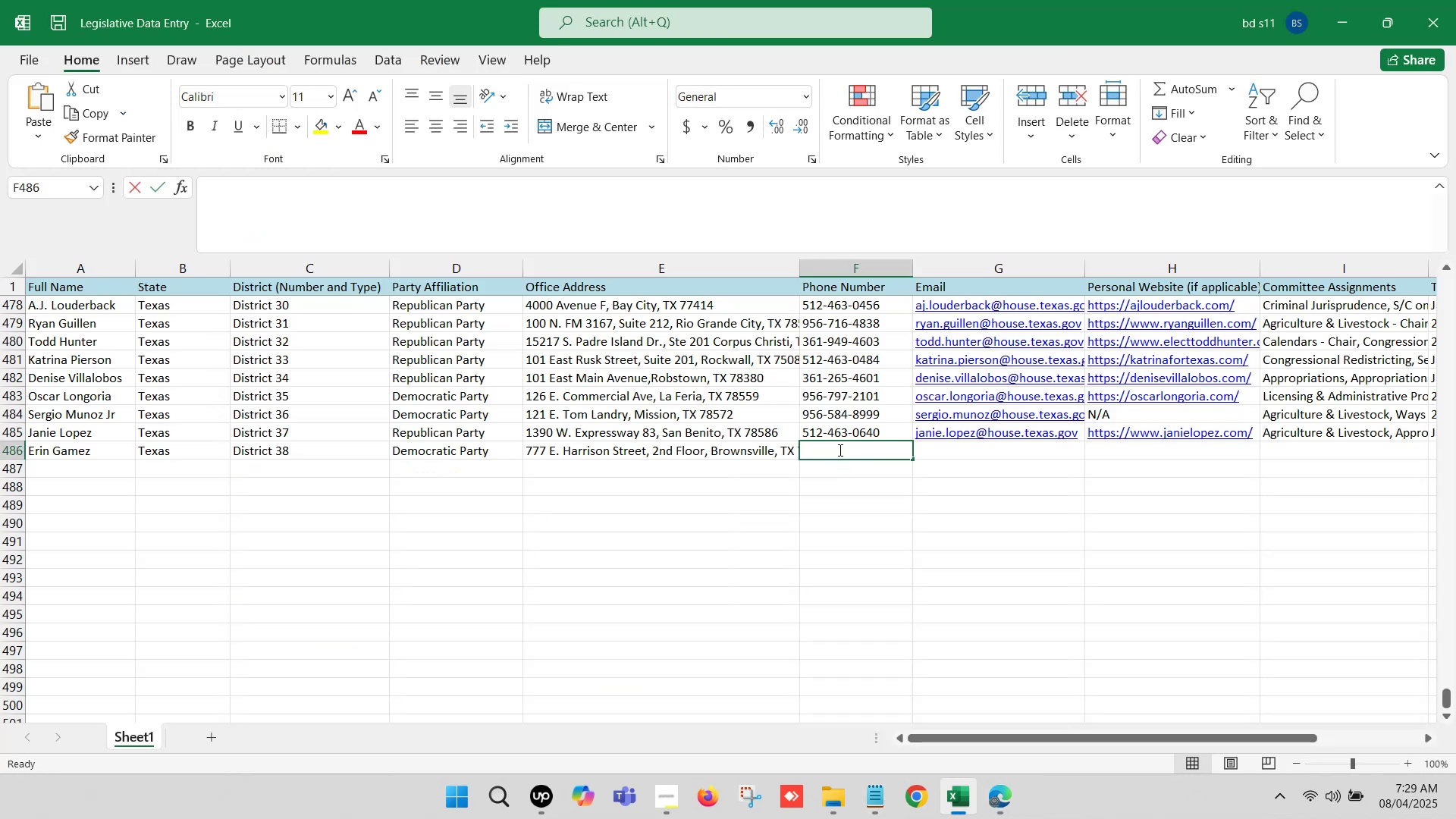 
key(Control+ControlLeft)
 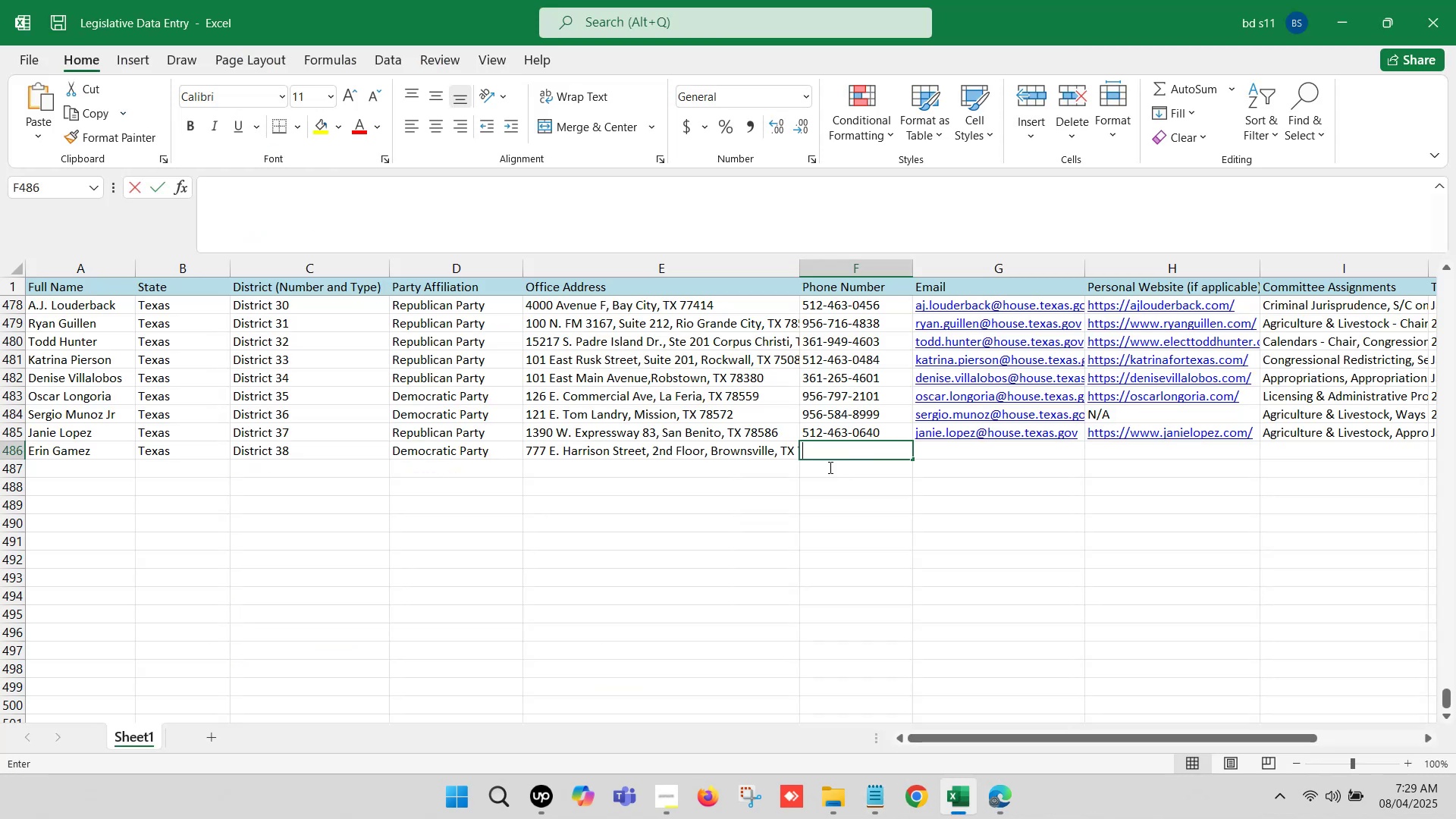 
key(Control+V)
 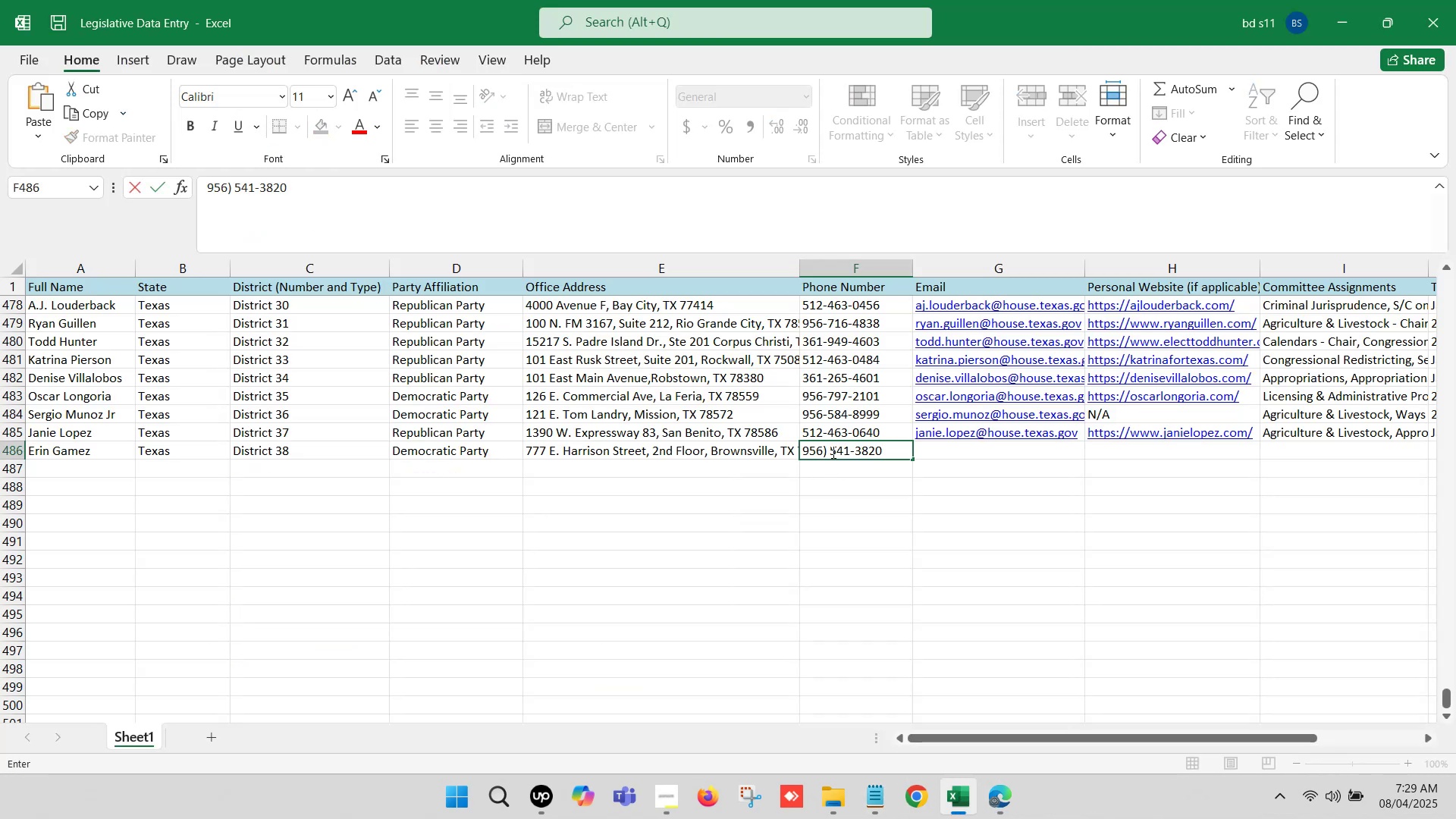 
left_click([830, 448])
 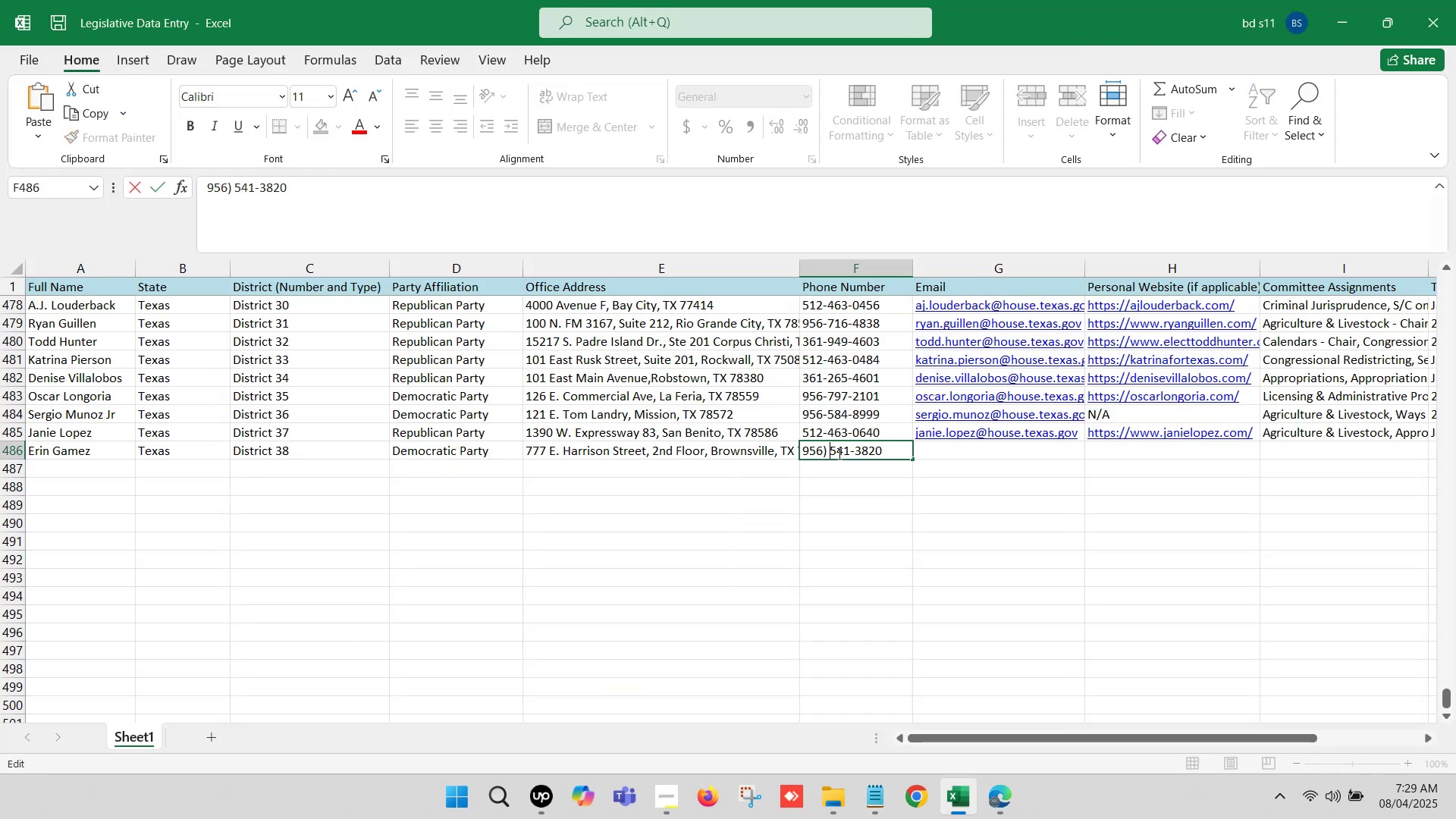 
key(Backspace)
 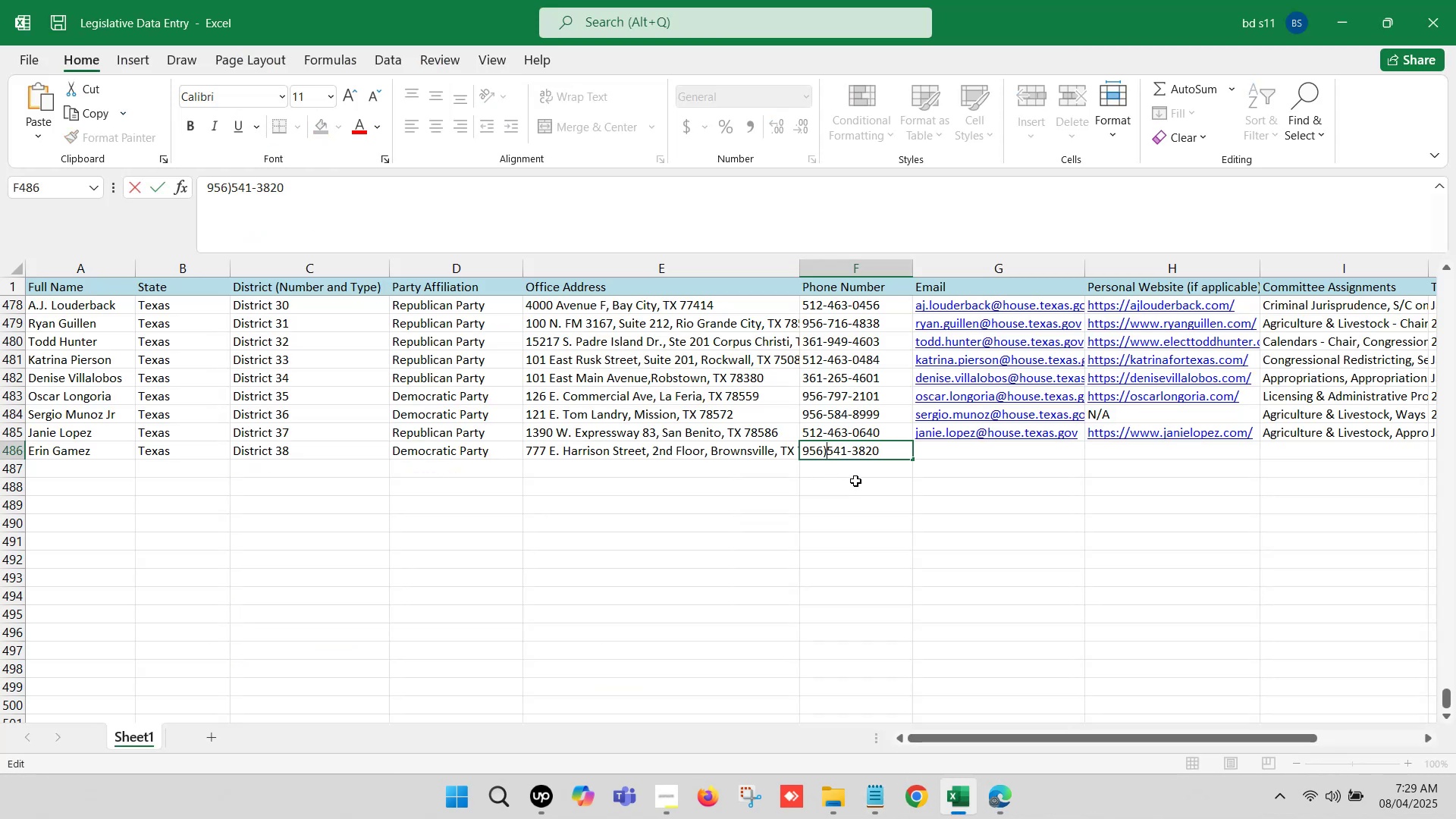 
key(Backspace)
 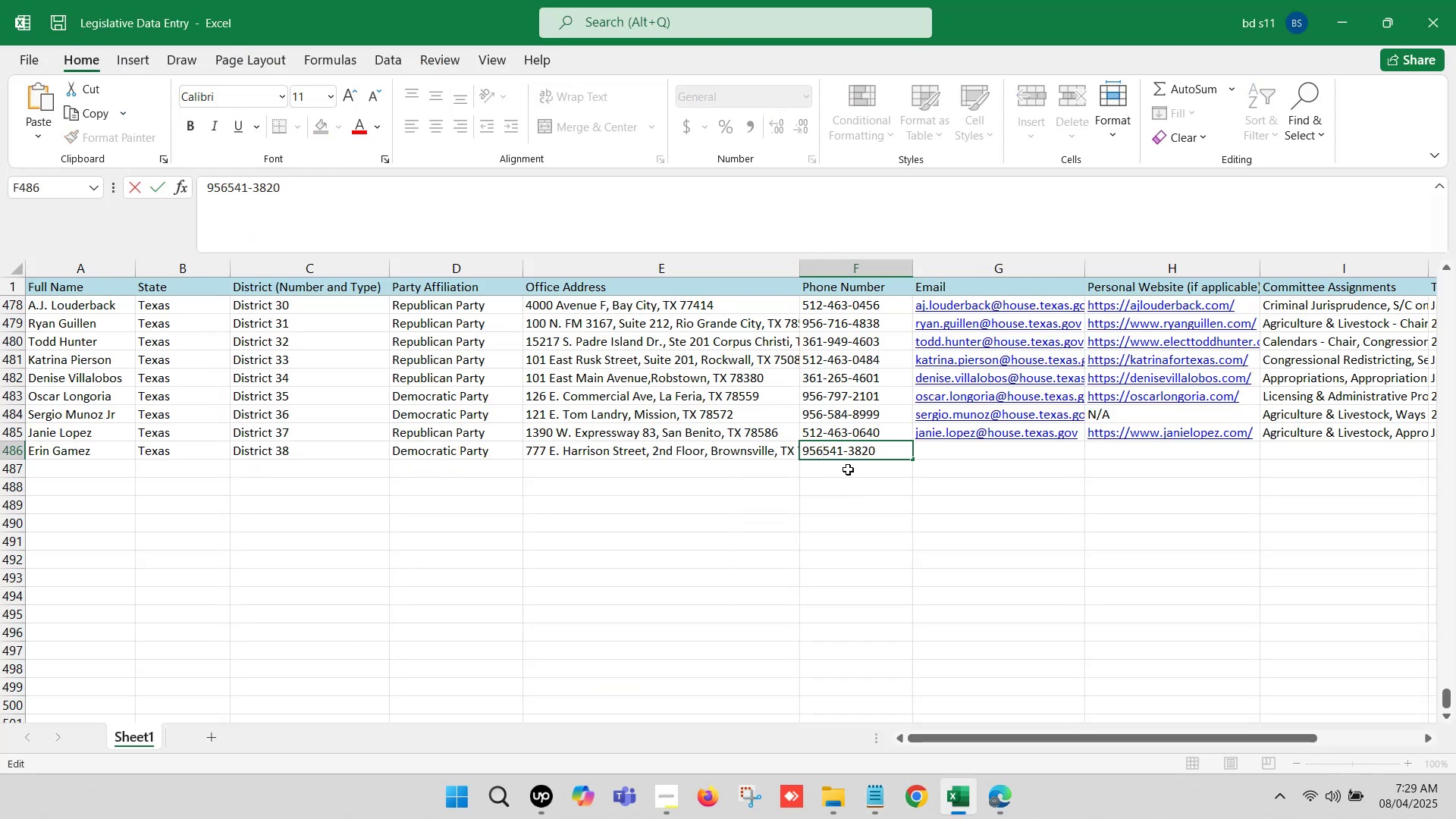 
key(Minus)
 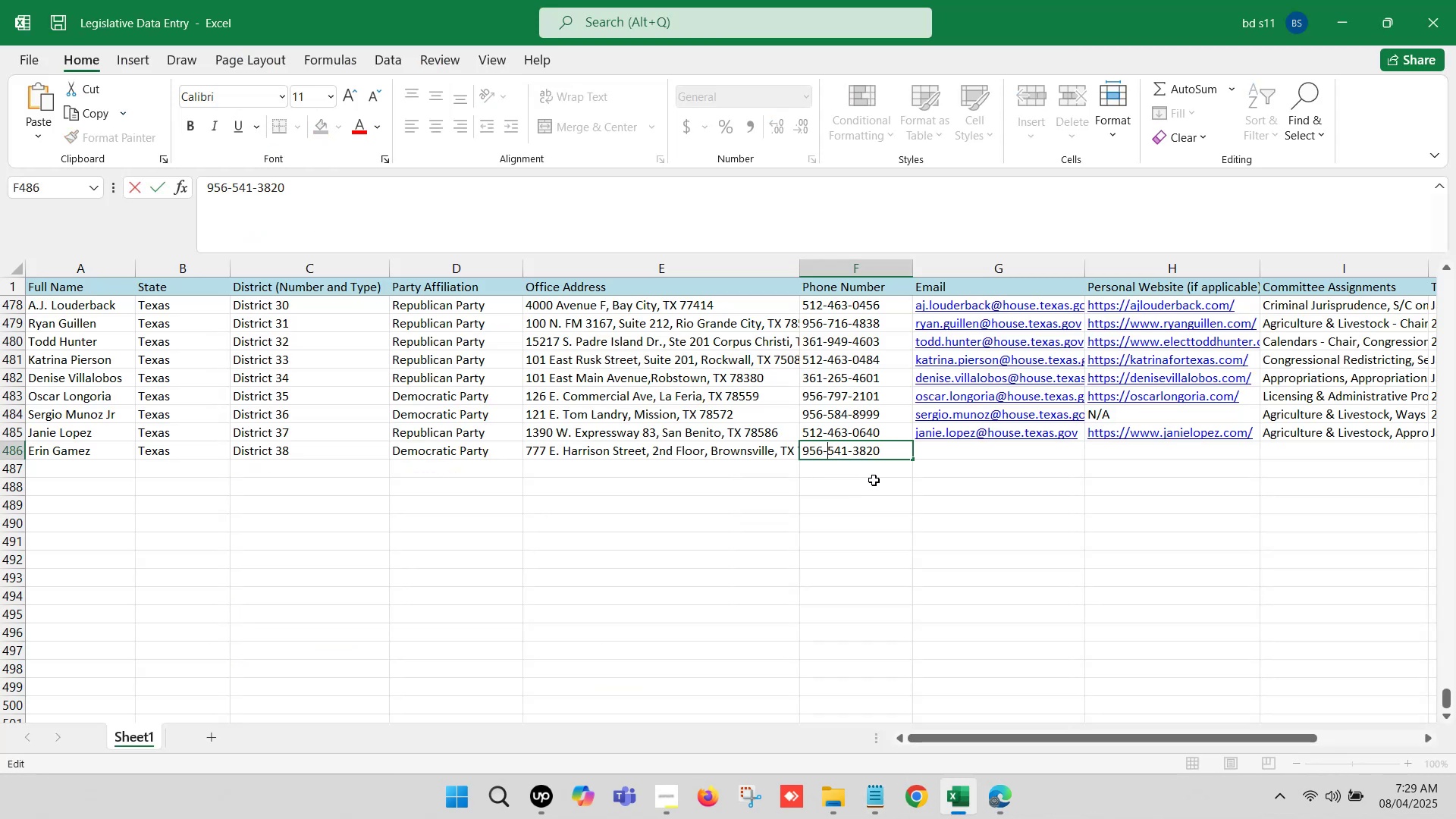 
left_click([886, 498])
 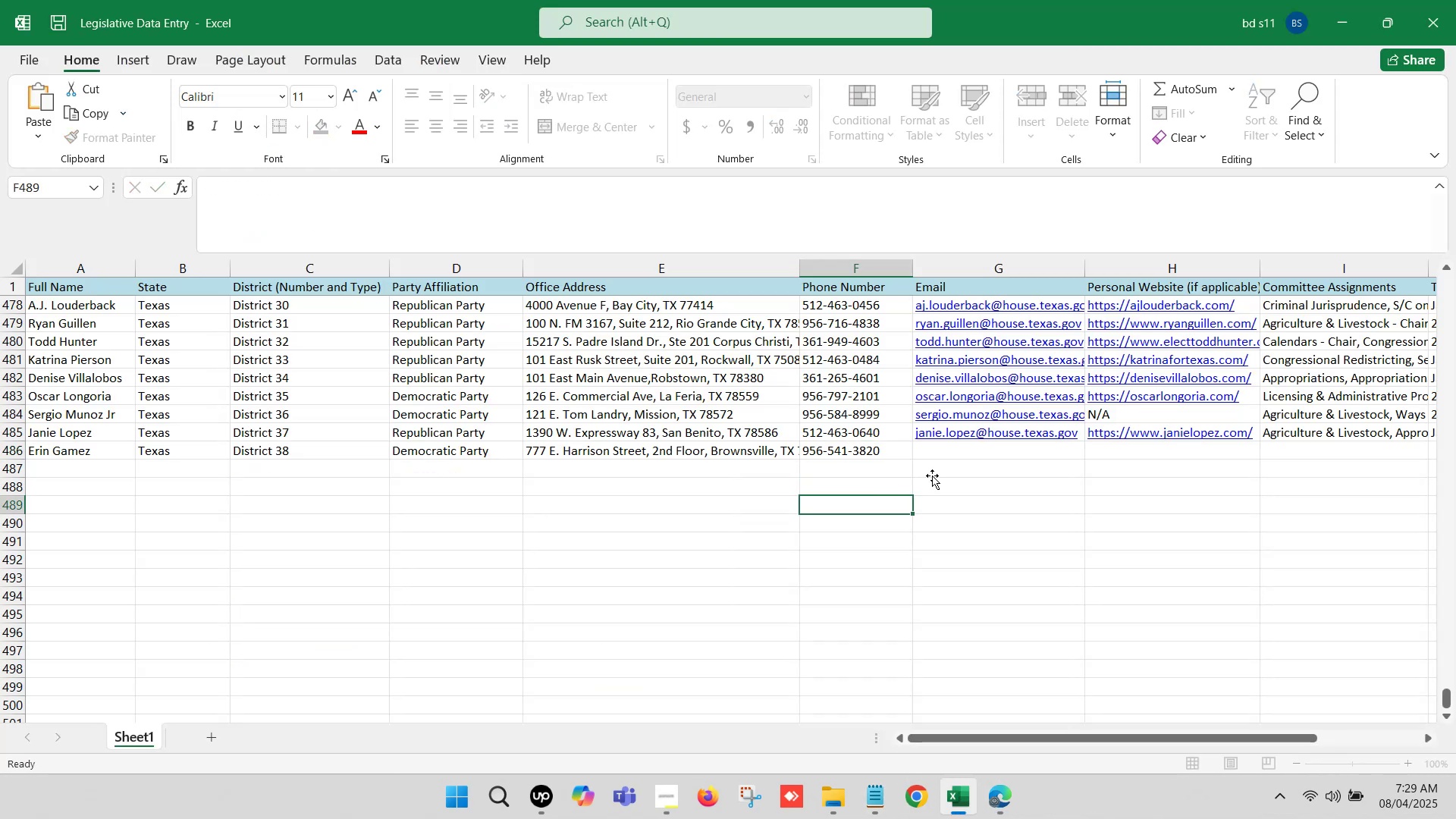 
left_click([954, 447])
 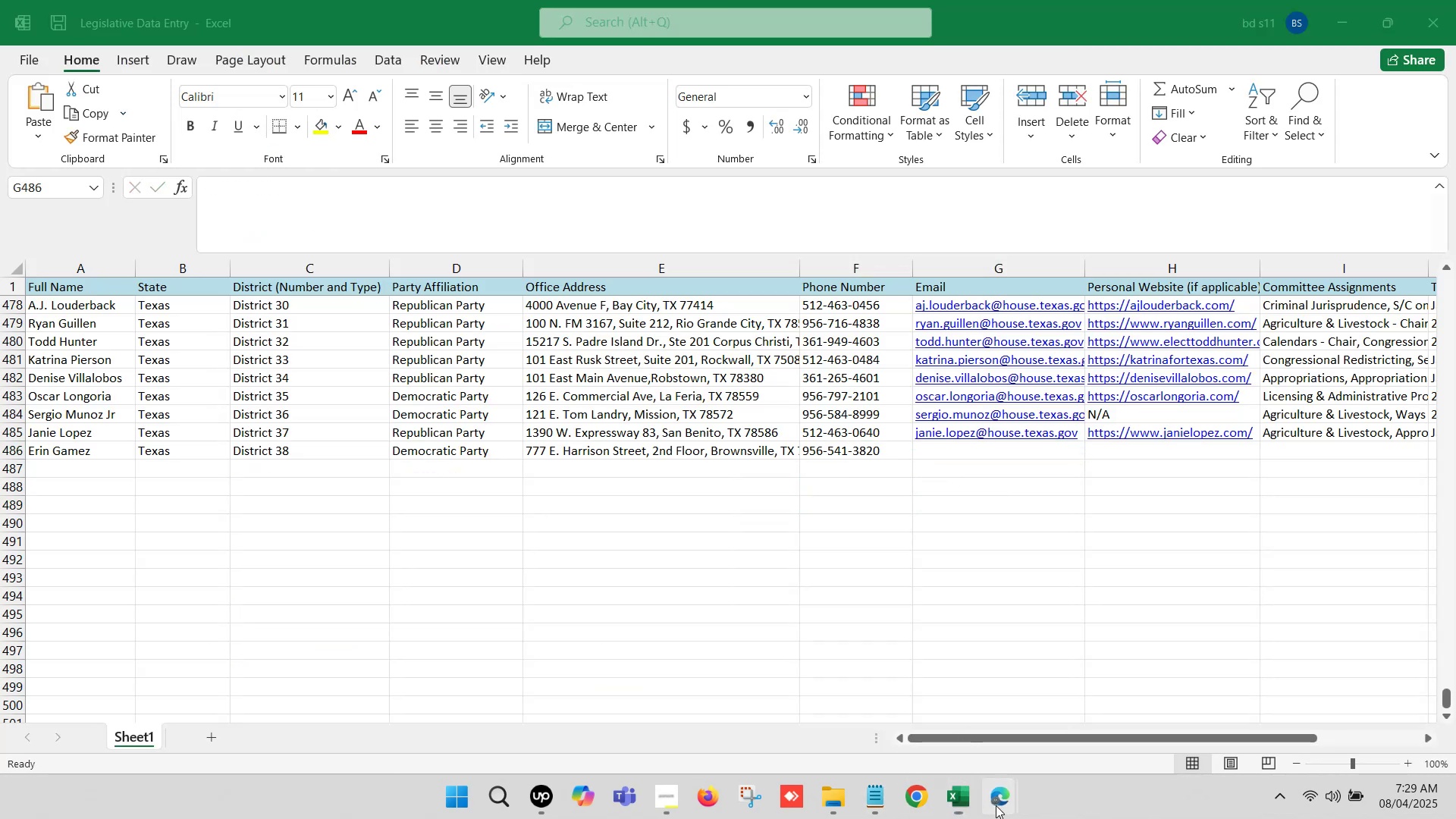 
left_click([874, 714])
 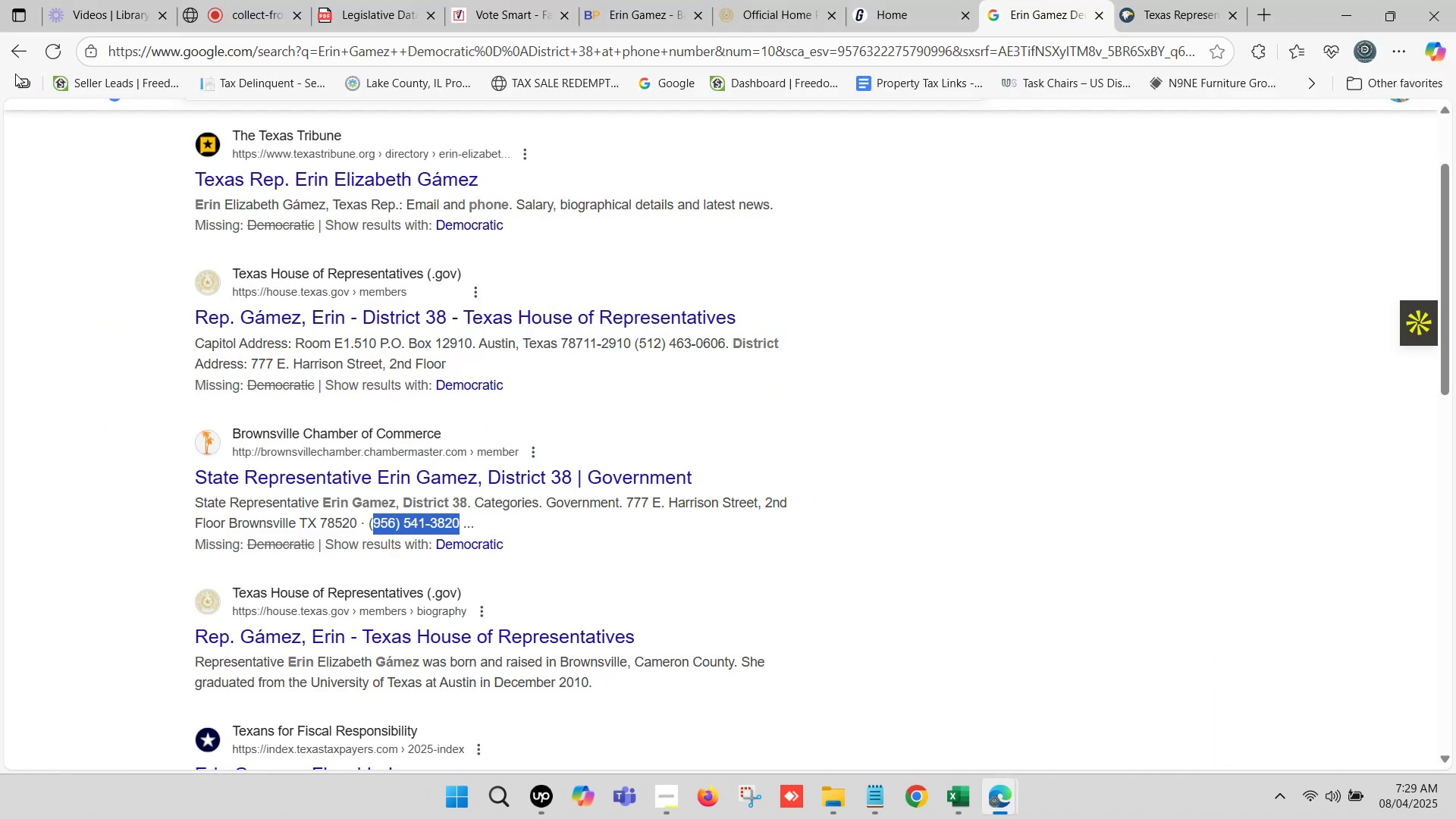 
left_click([23, 44])
 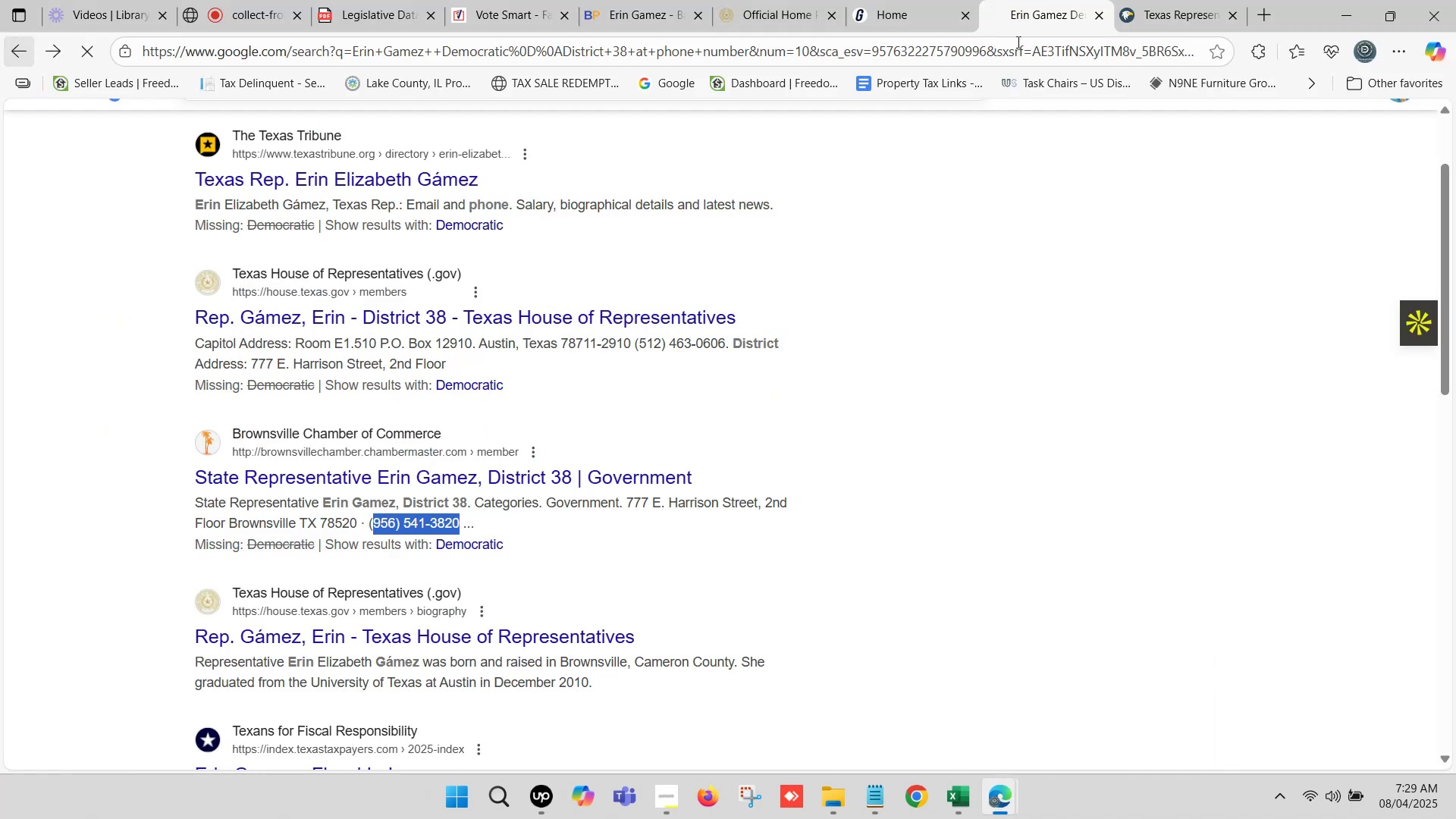 
left_click([1187, 0])
 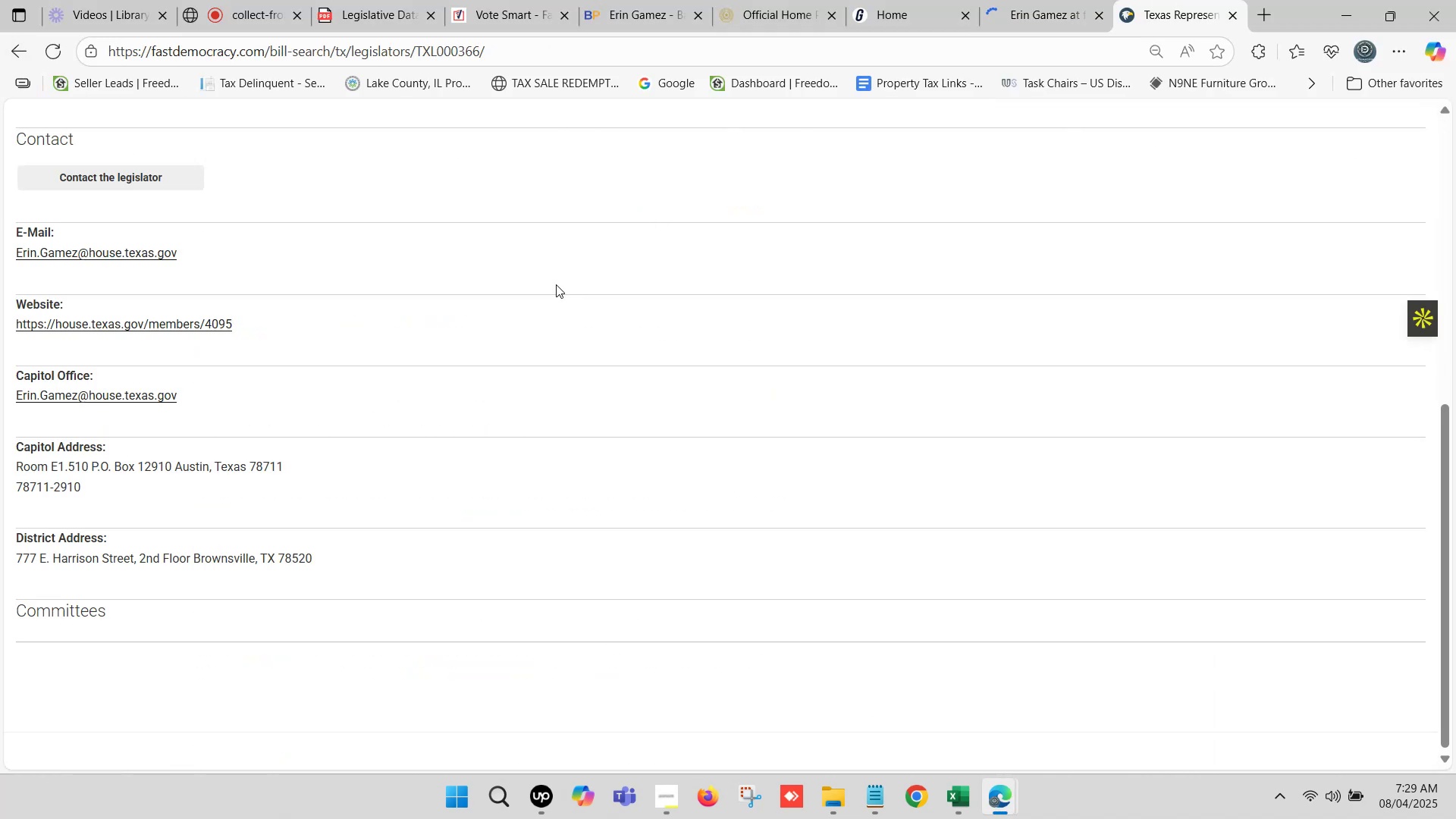 
scroll: coordinate [245, 308], scroll_direction: up, amount: 1.0
 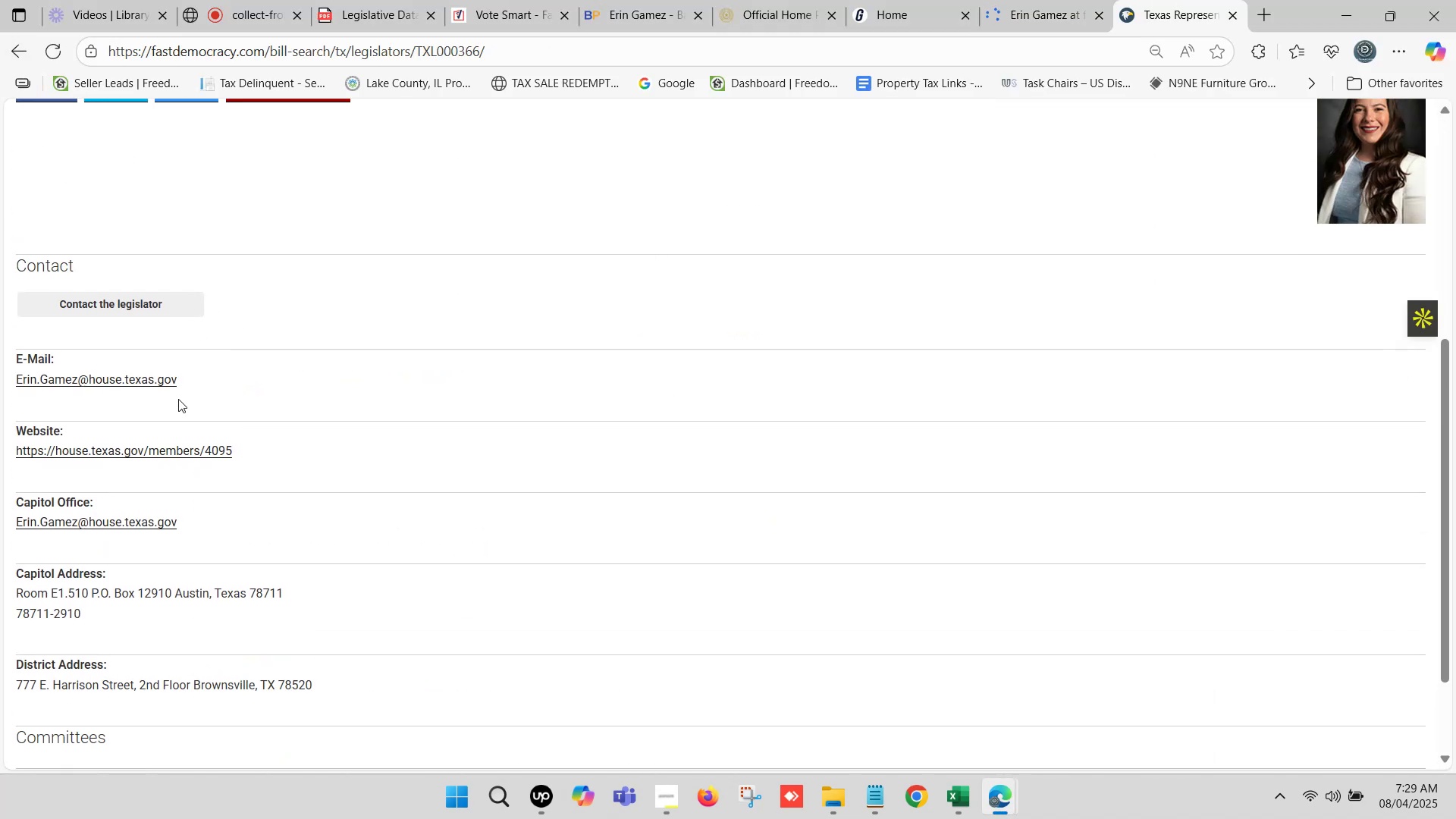 
left_click_drag(start_coordinate=[194, 382], to_coordinate=[15, 383])
 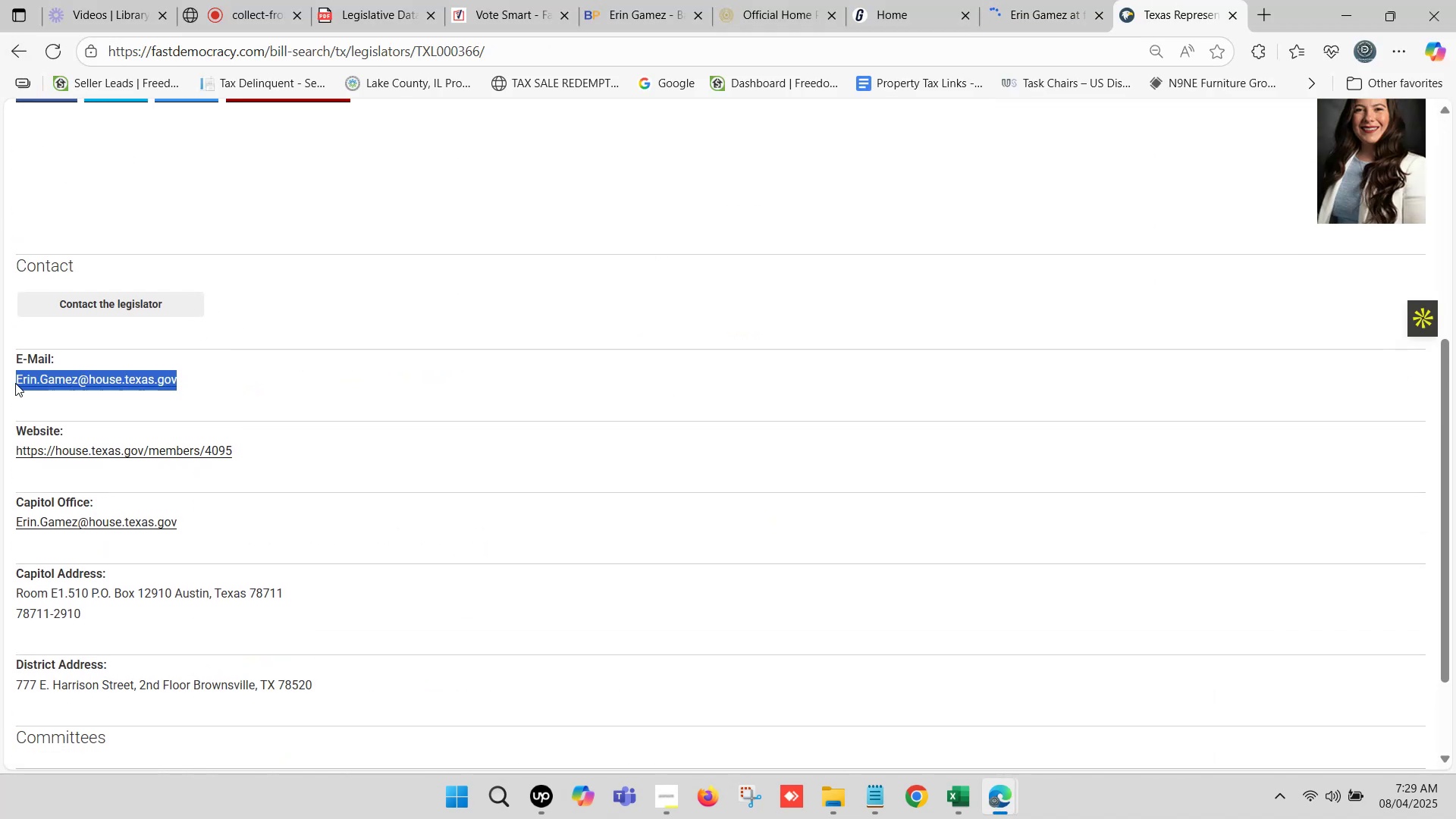 
key(Control+C)
 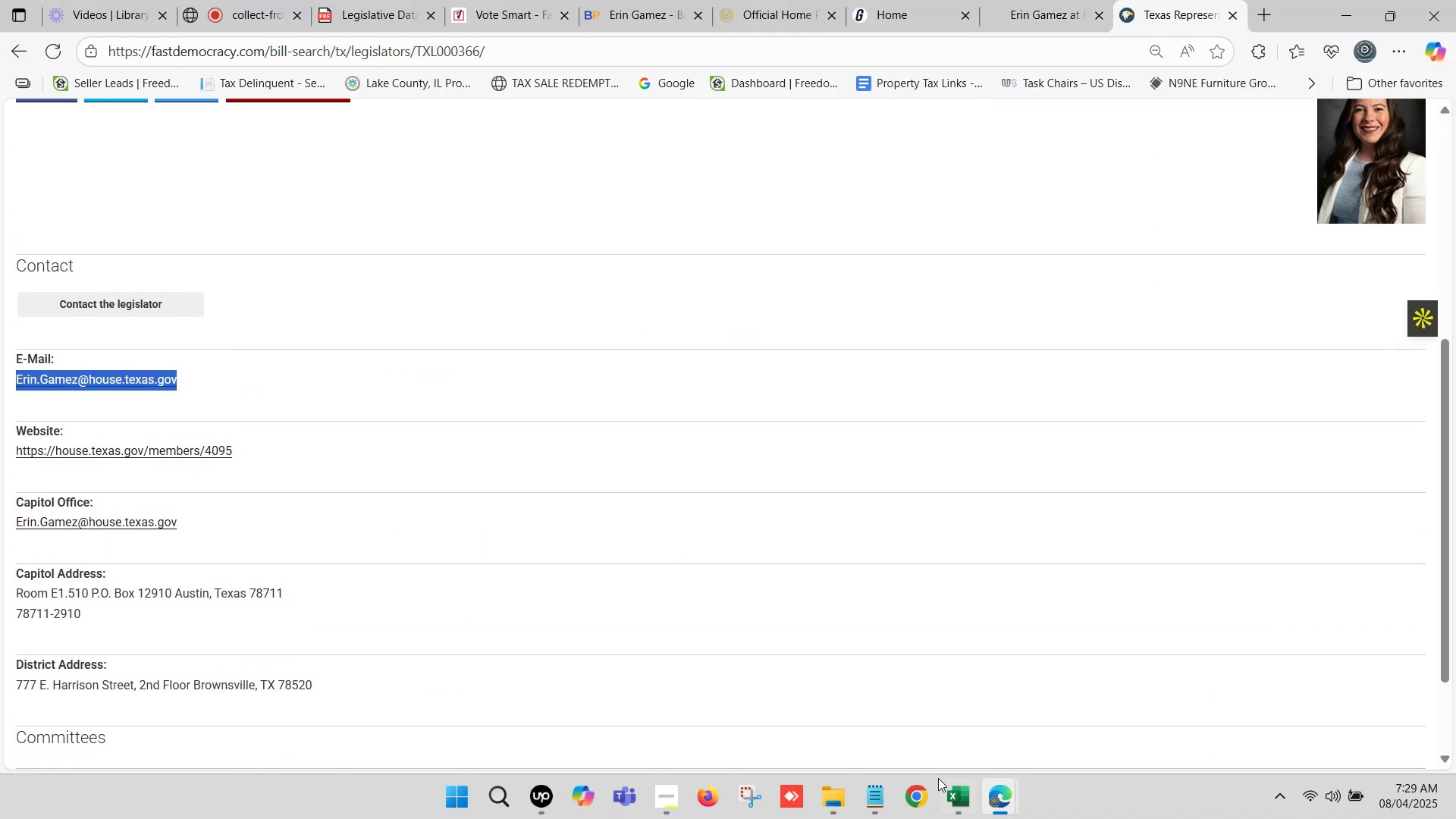 
left_click([952, 793])
 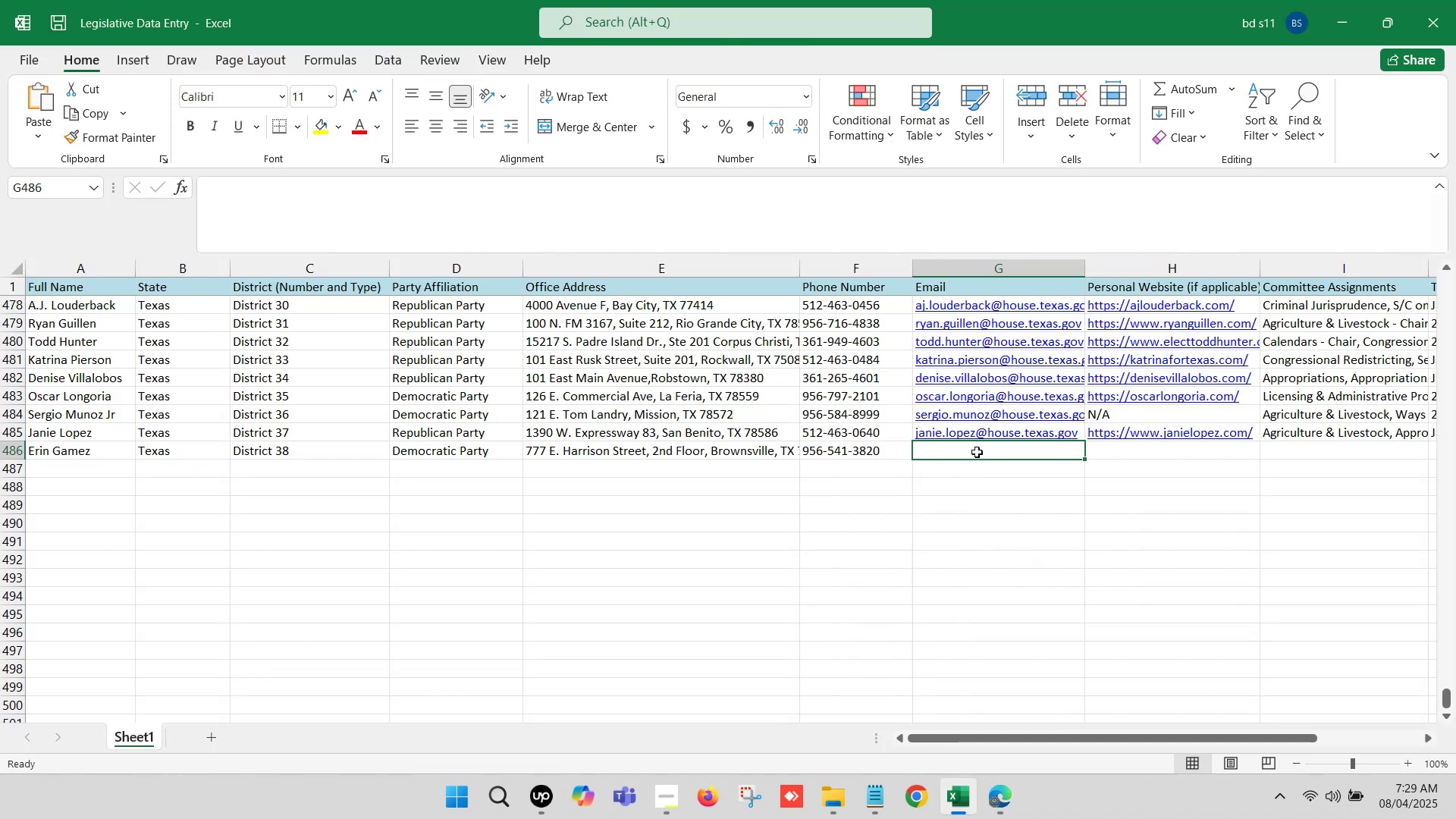 
double_click([977, 450])
 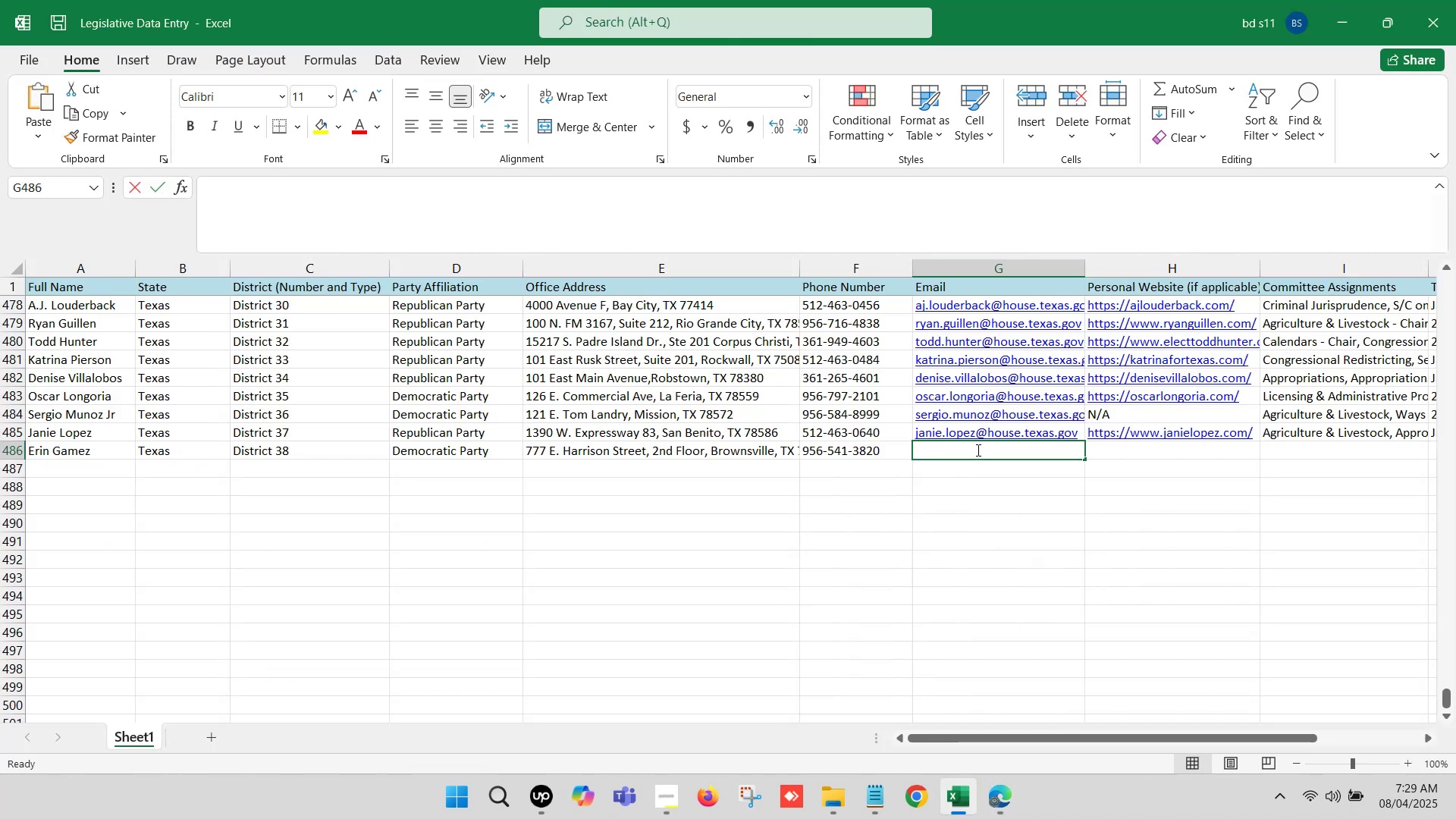 
key(Control+V)
 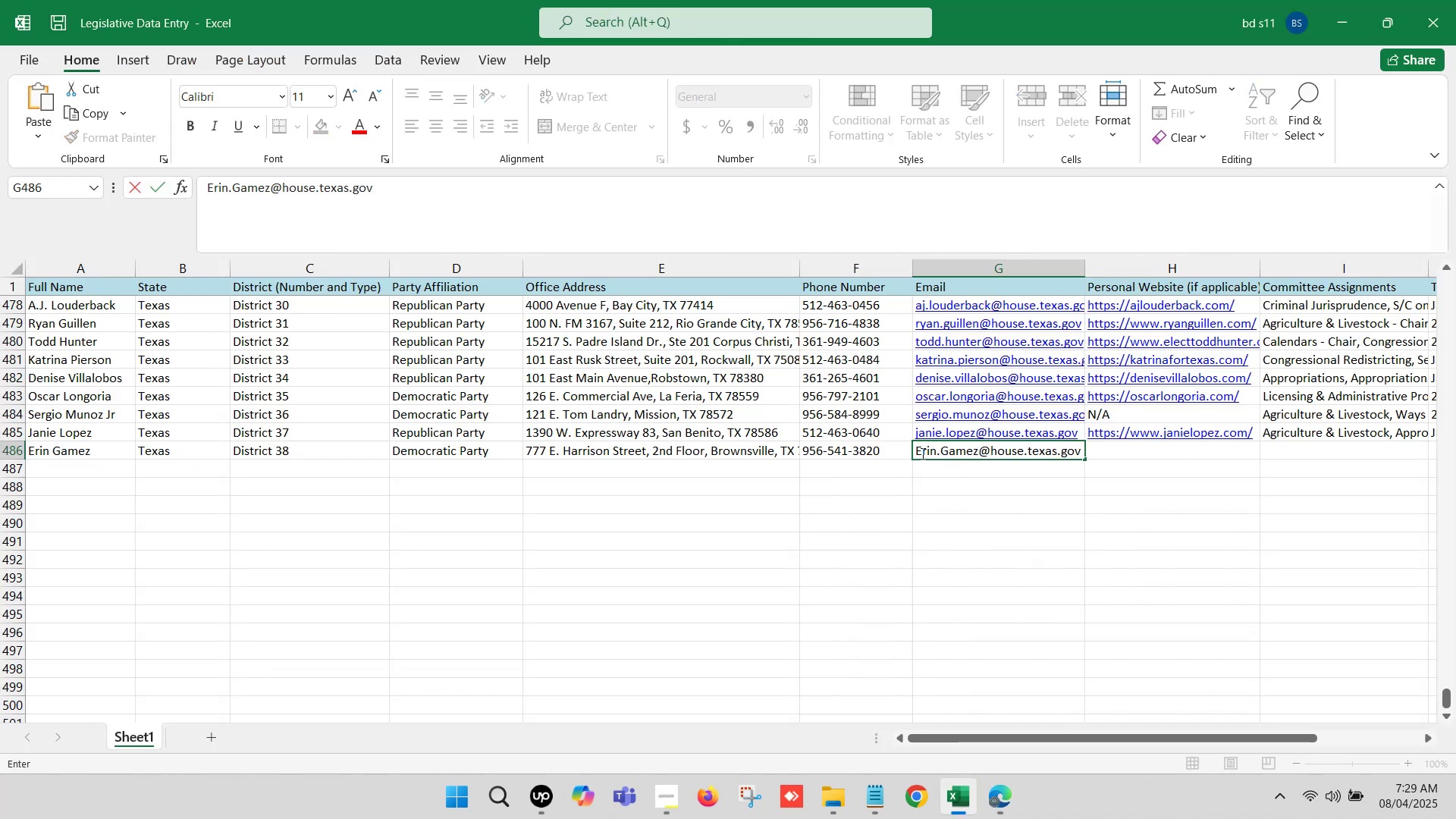 
left_click([919, 450])
 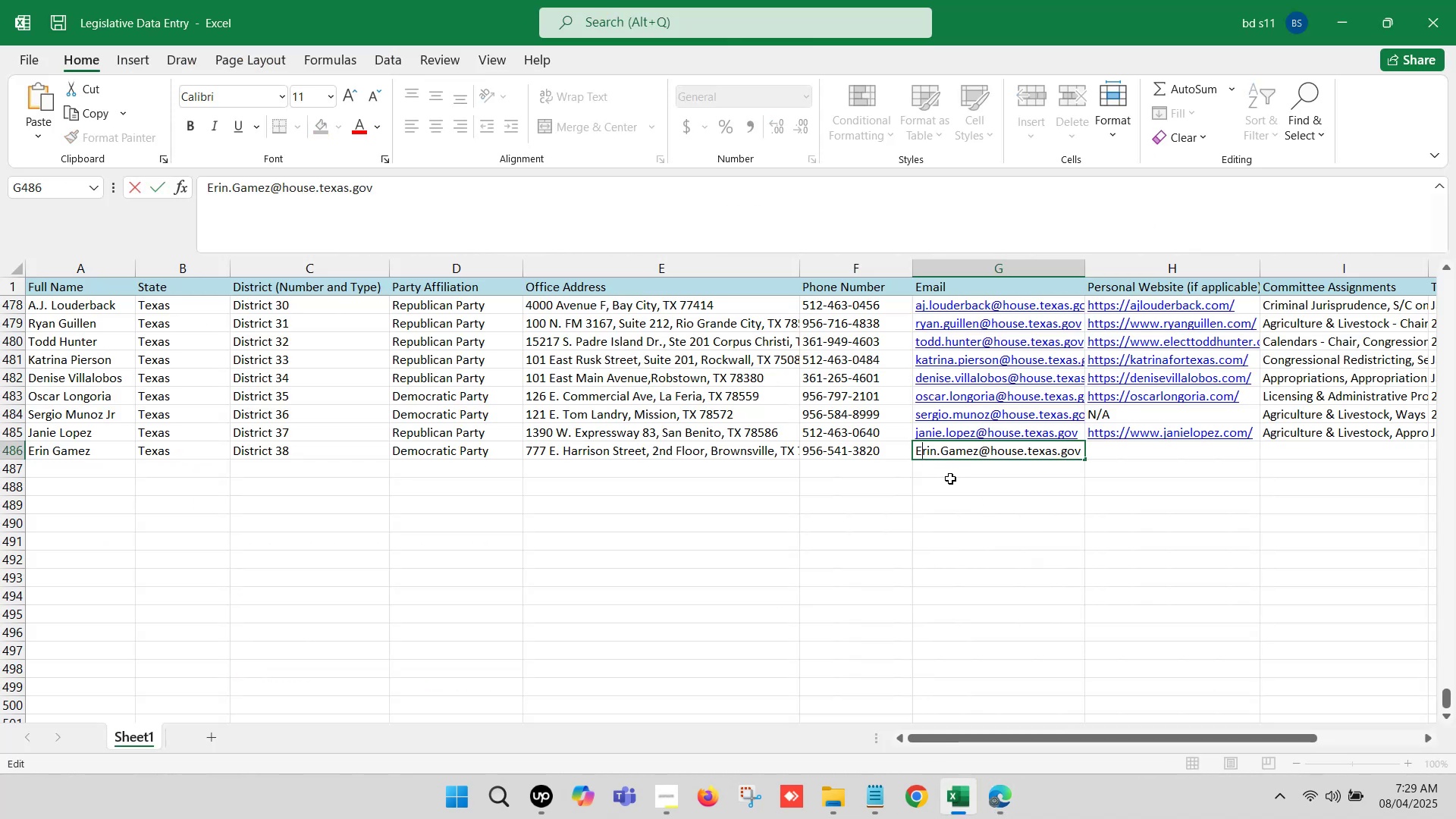 
key(Backspace)
 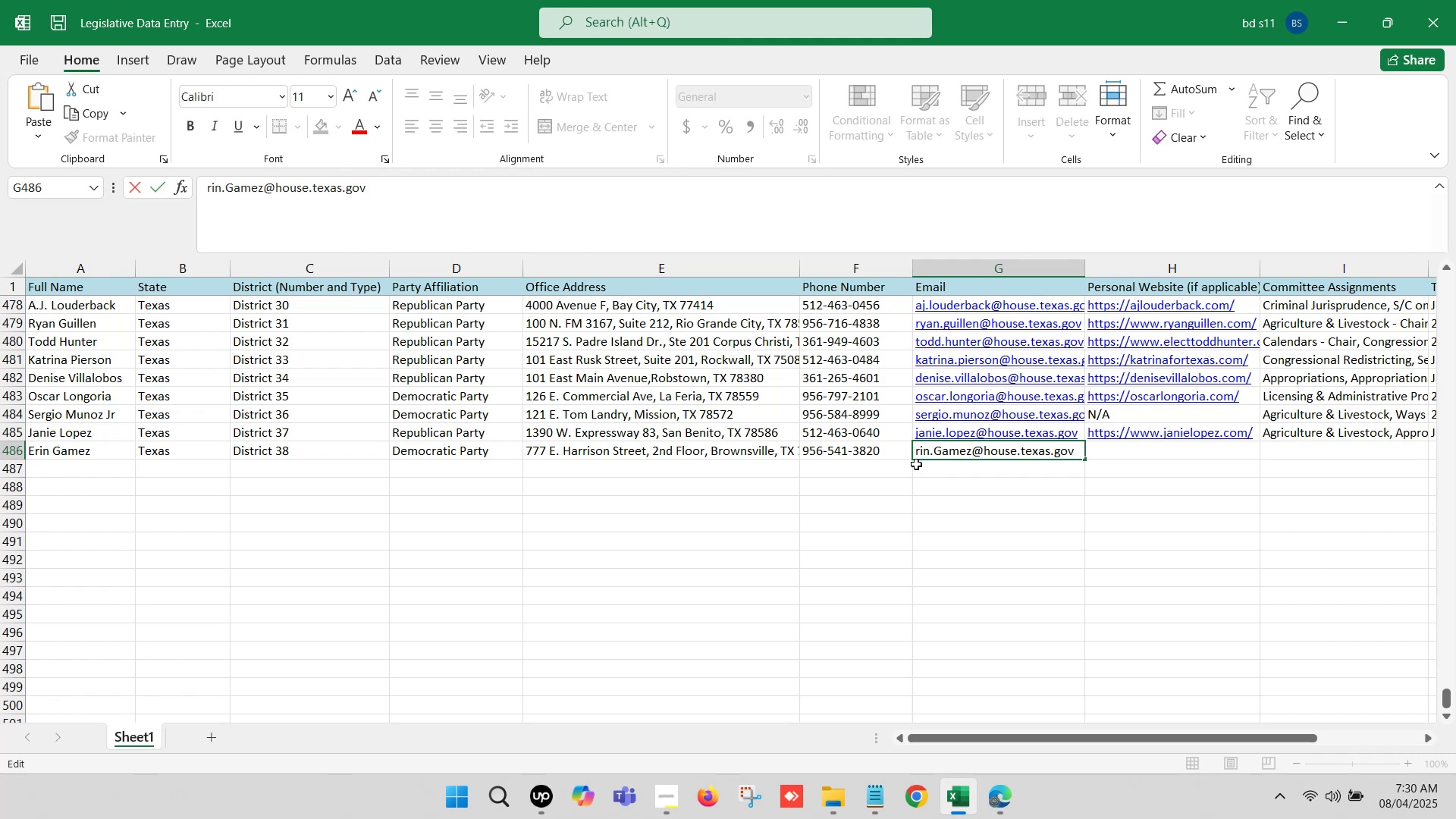 
key(E)
 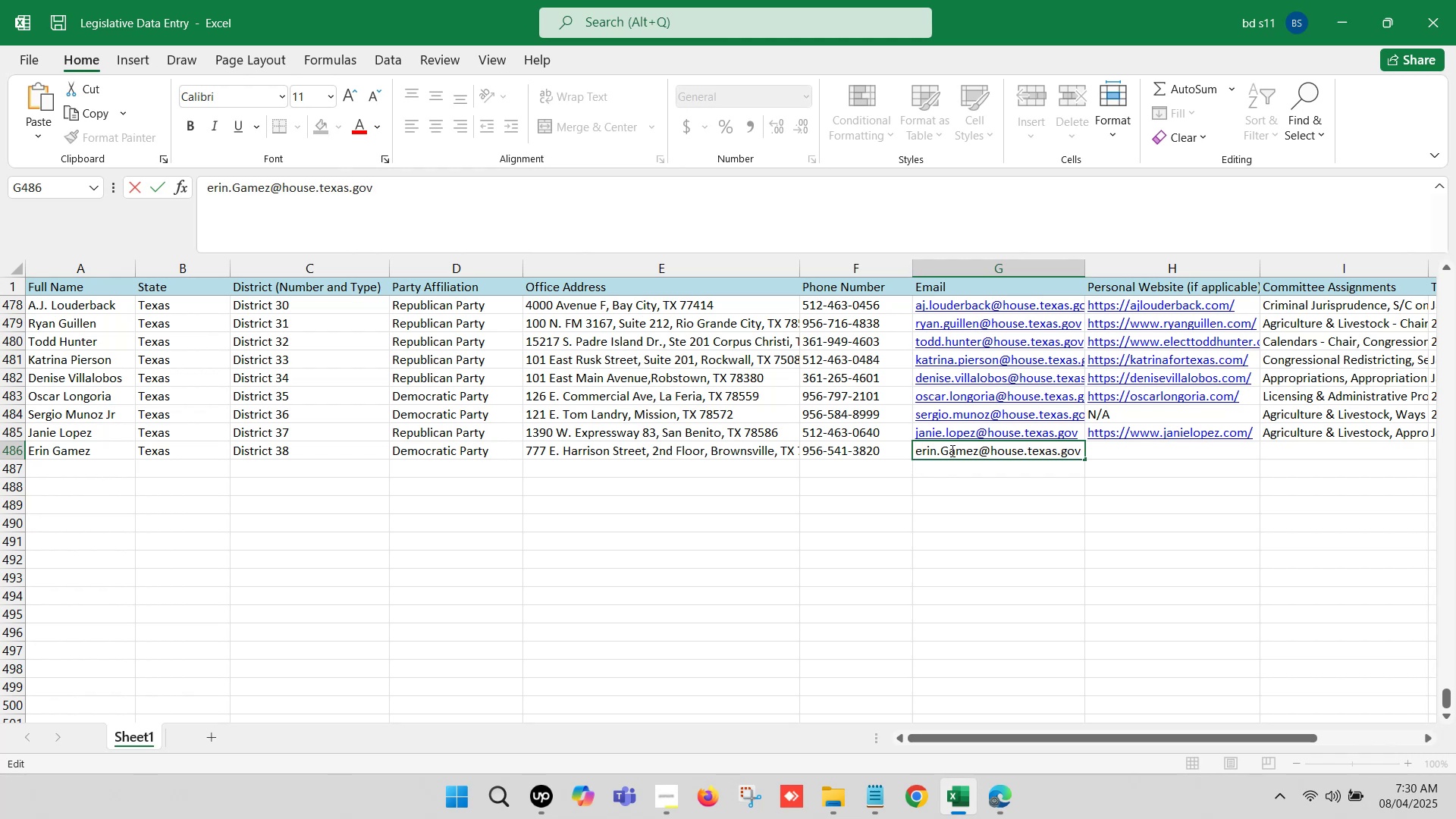 
left_click([949, 450])
 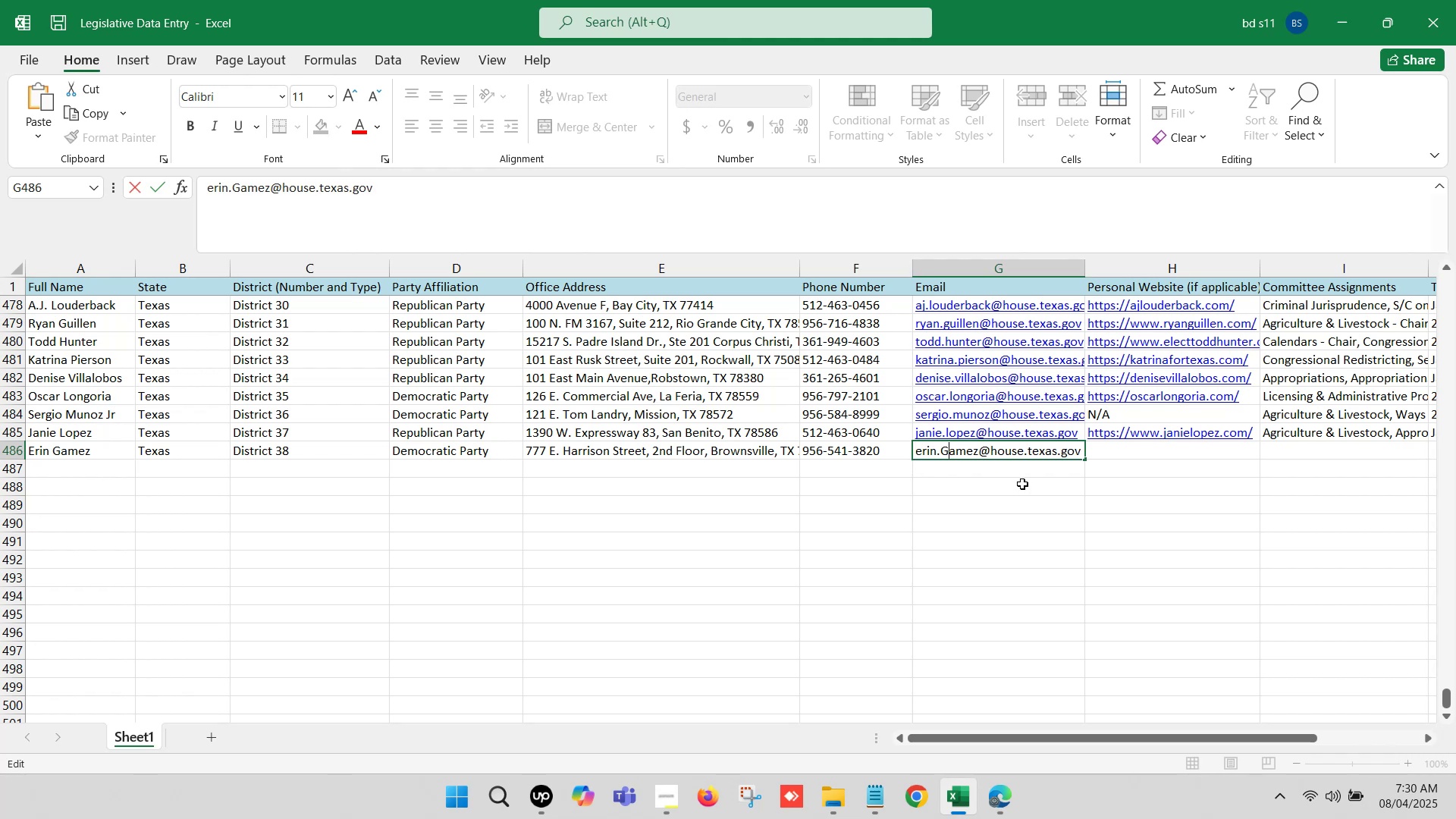 
key(Backspace)
 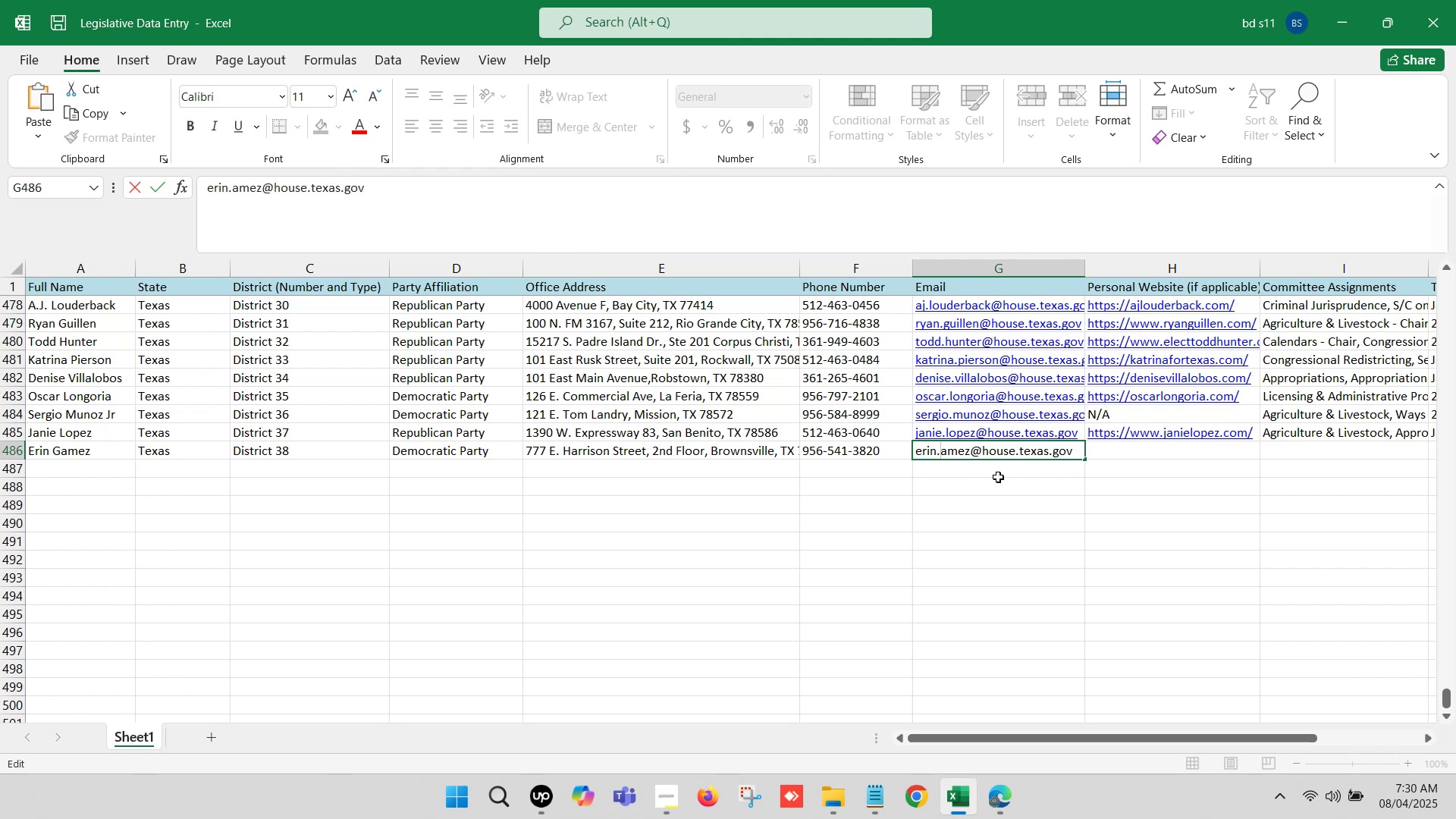 
key(G)
 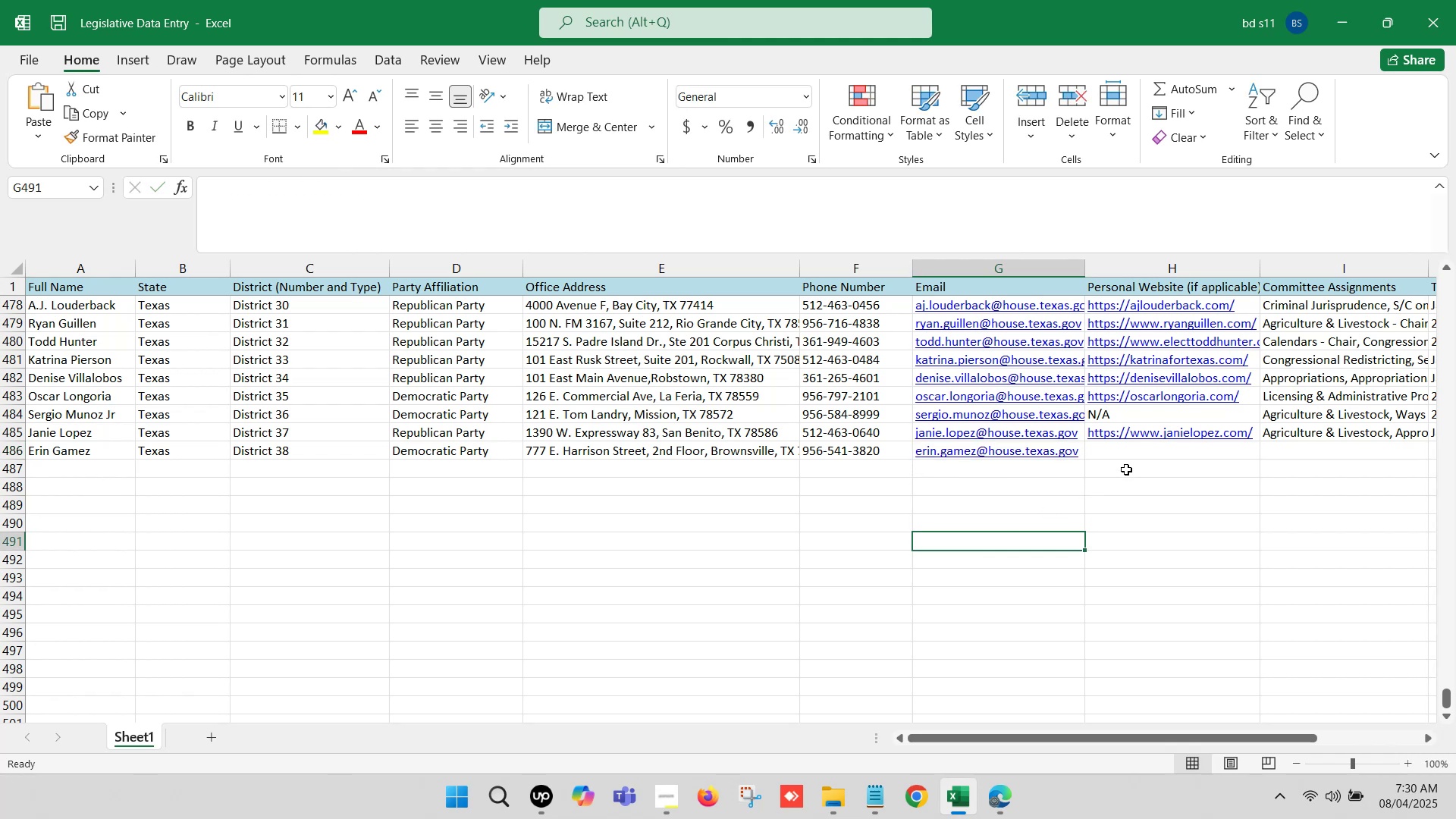 
left_click([1129, 450])
 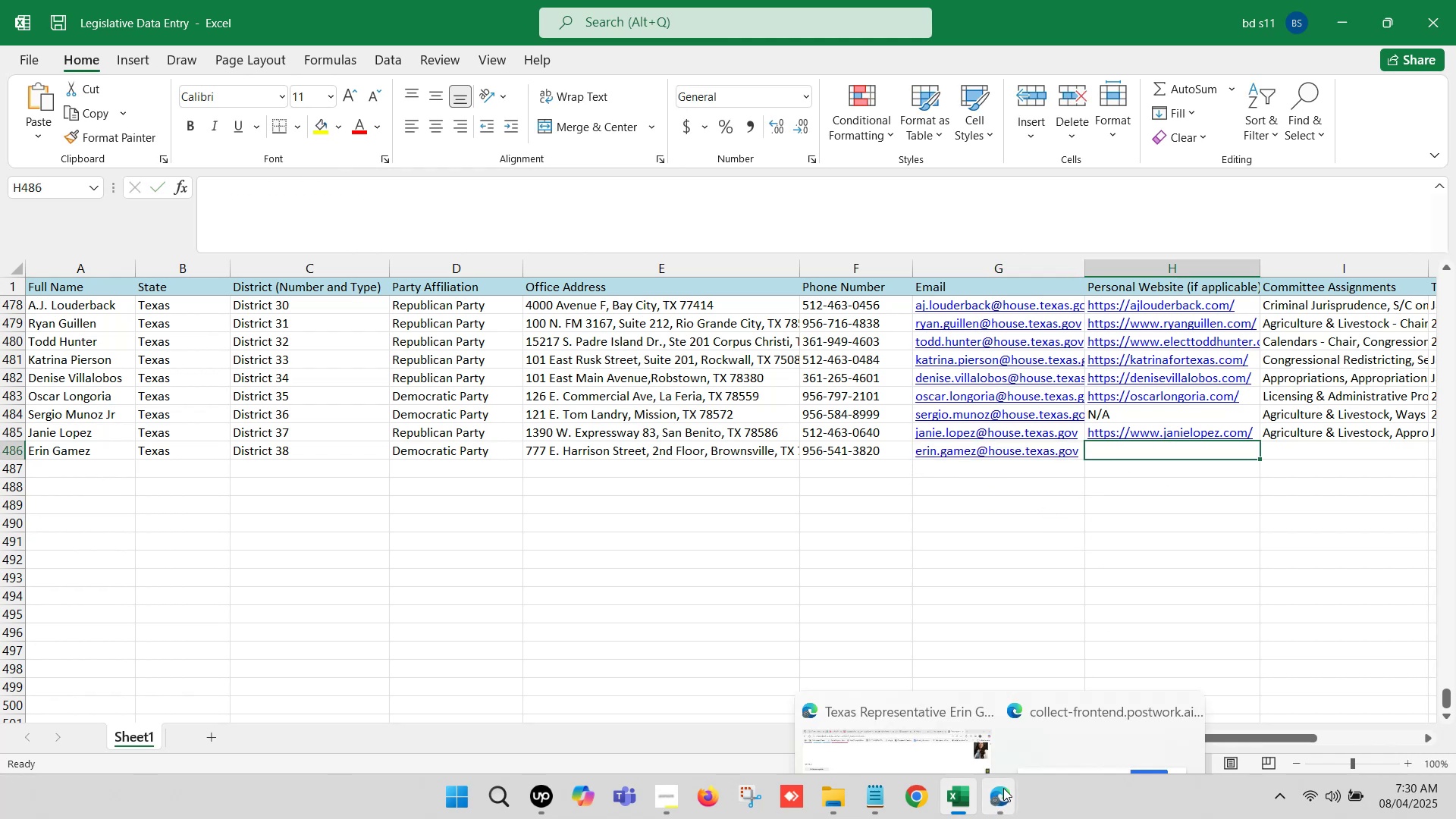 
left_click([900, 692])
 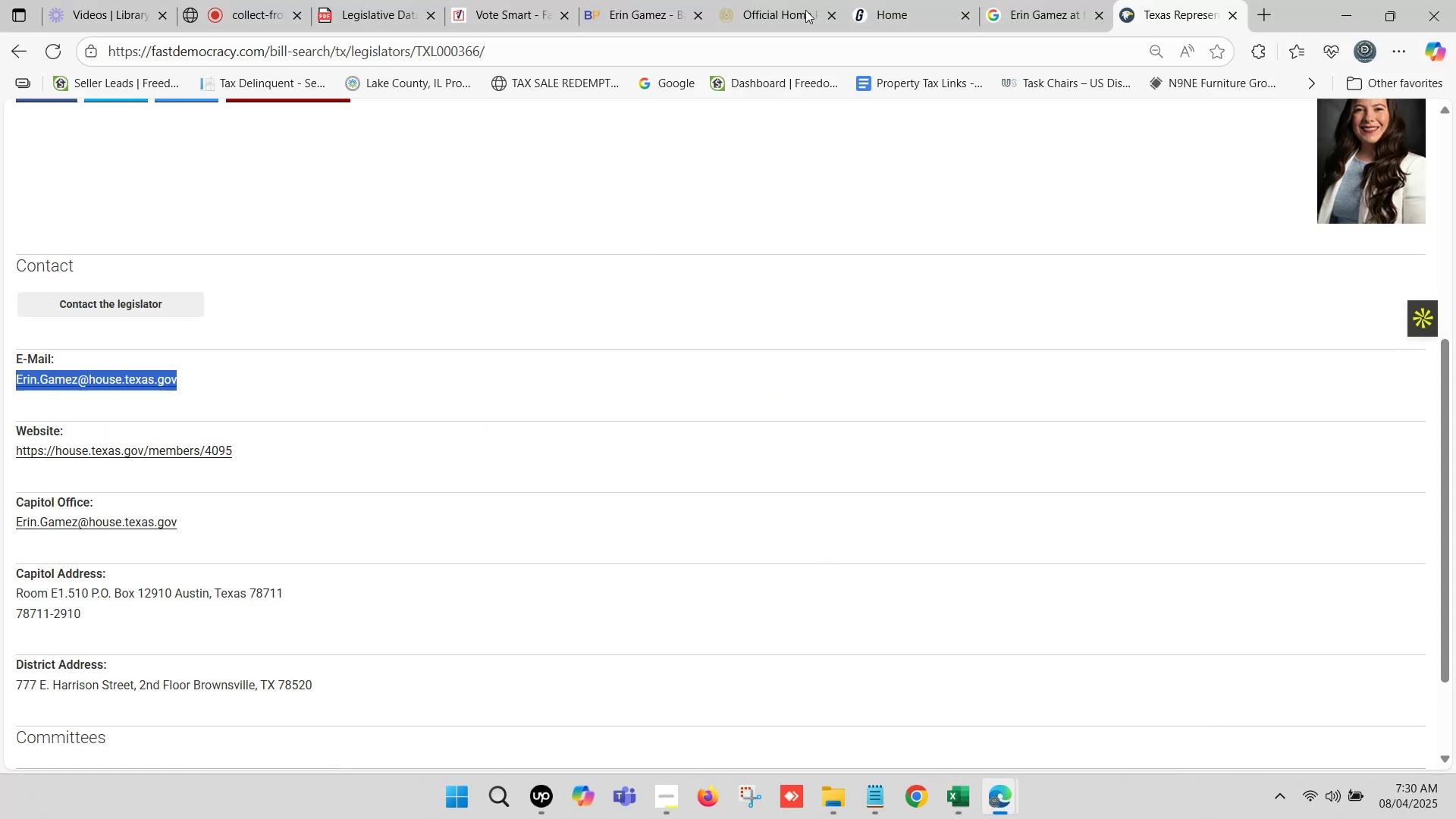 
left_click_drag(start_coordinate=[799, 0], to_coordinate=[792, 1])
 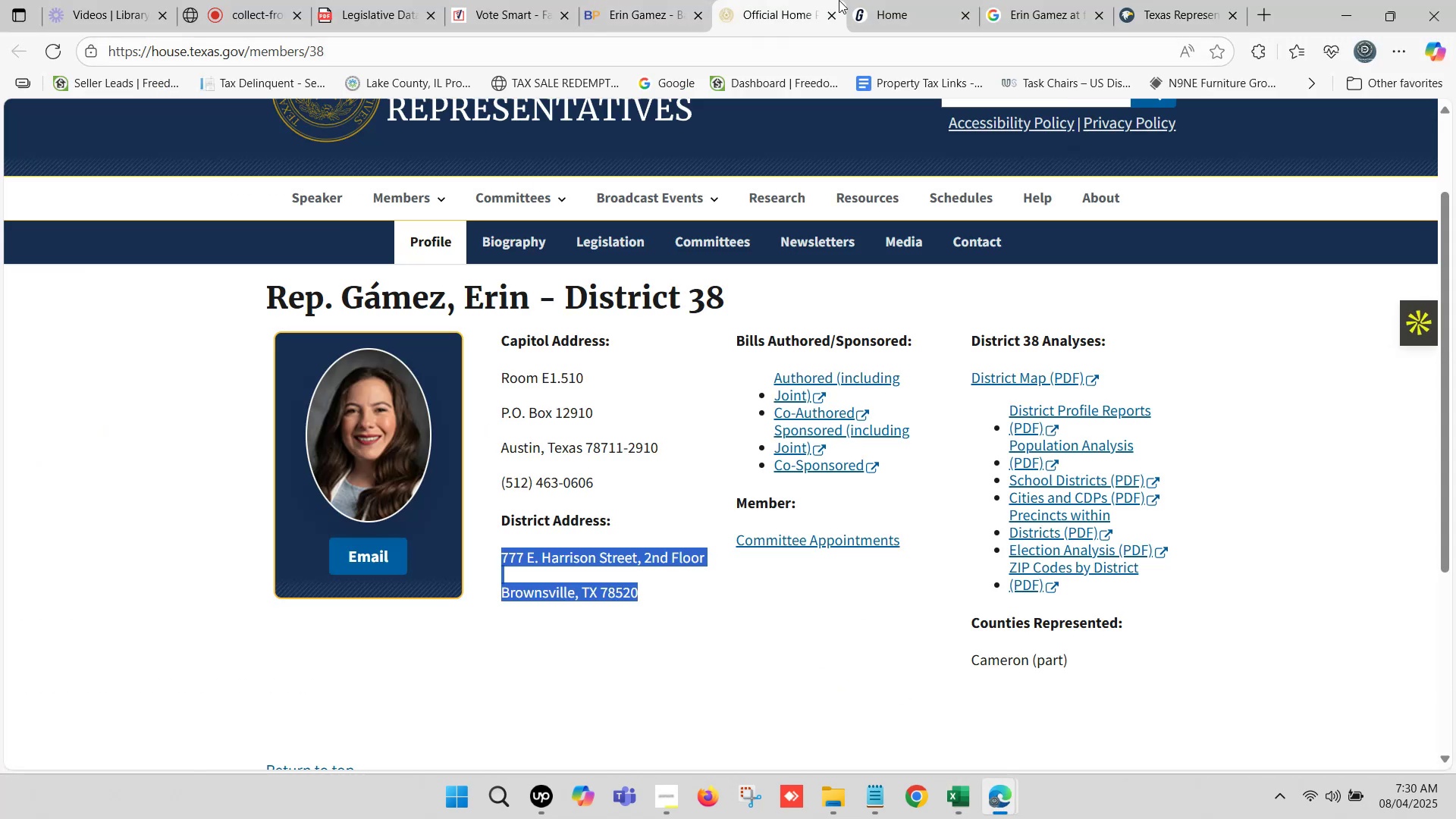 
left_click([884, 0])
 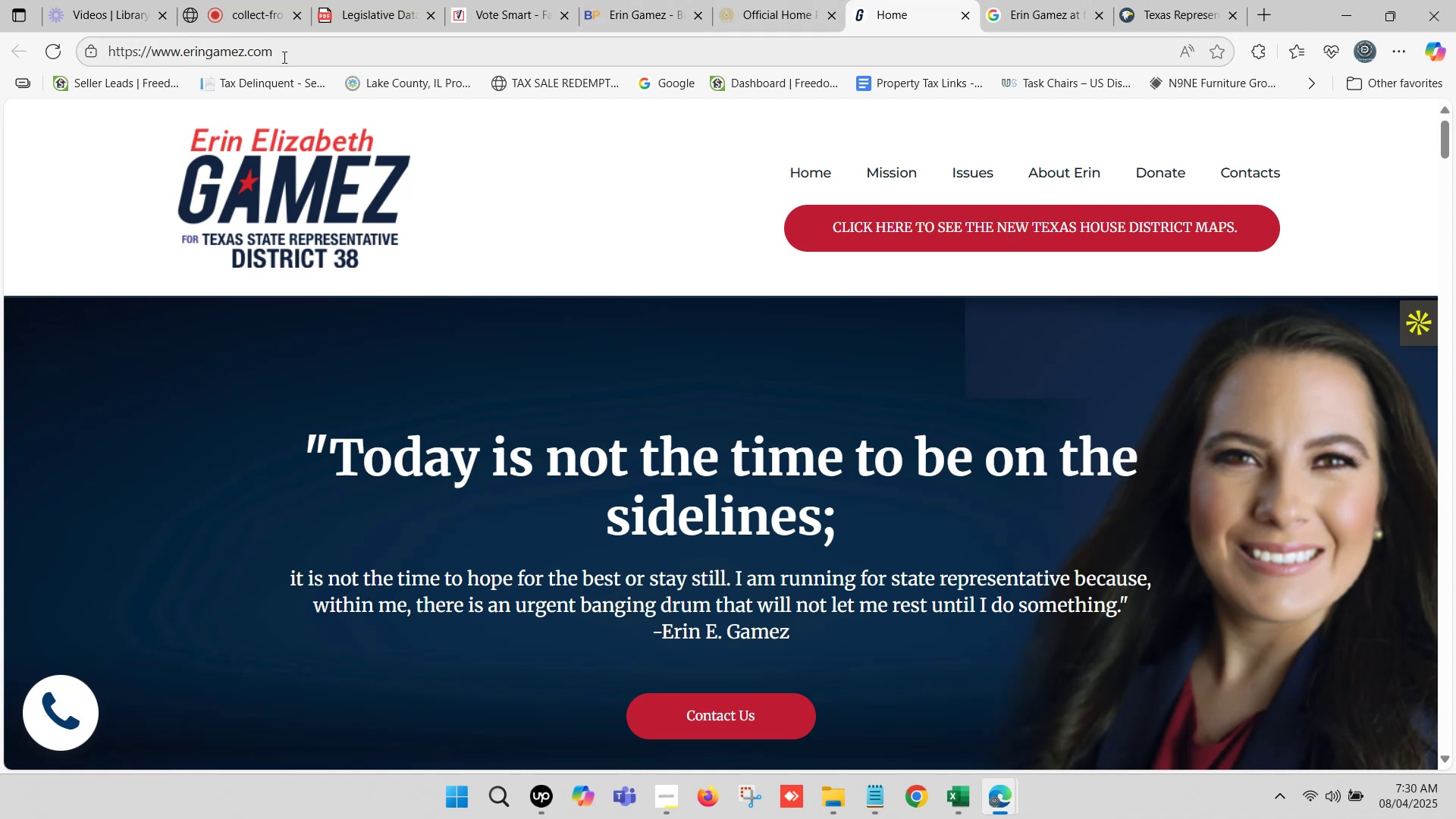 
key(Control+C)
 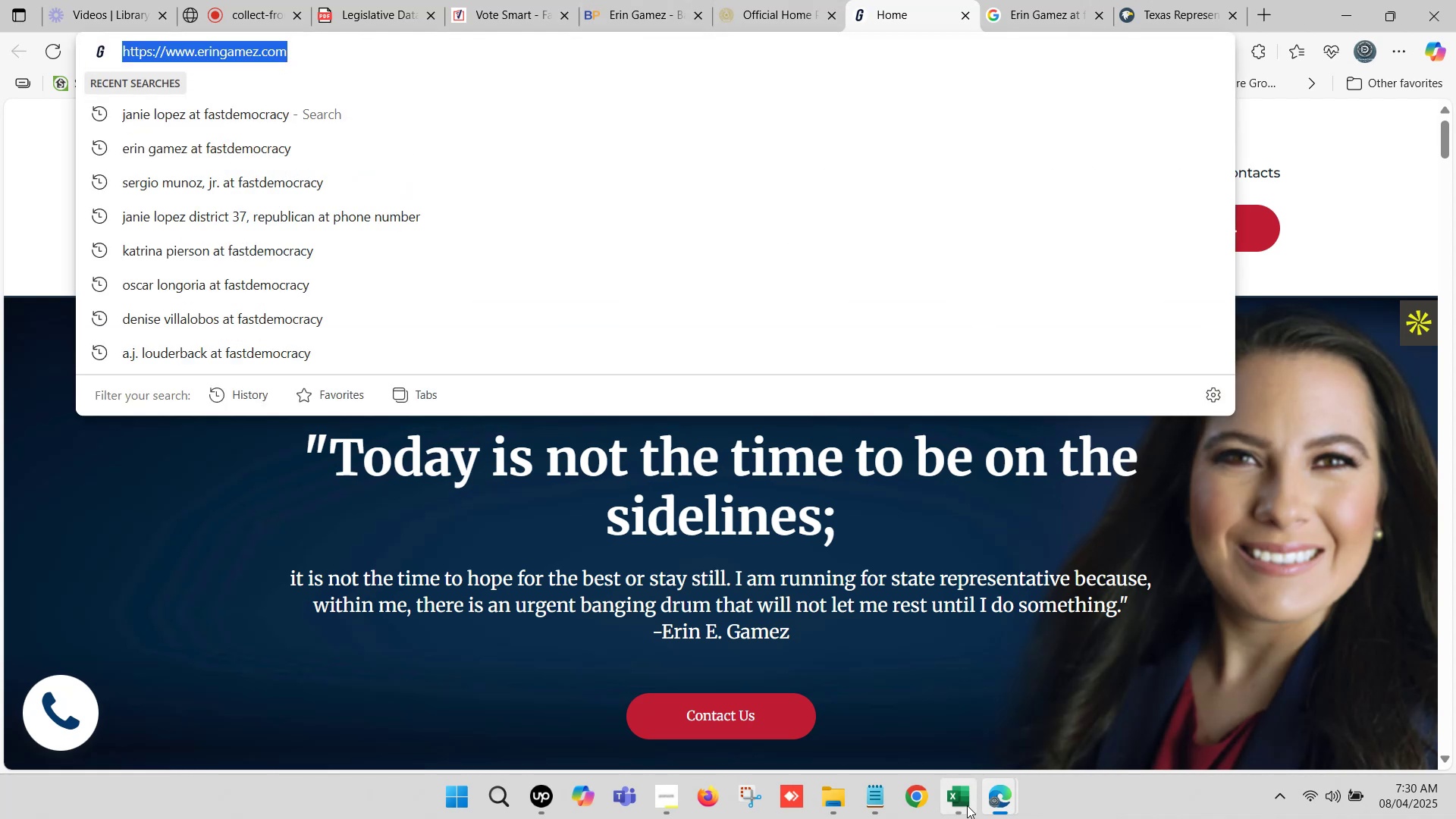 
left_click([962, 803])
 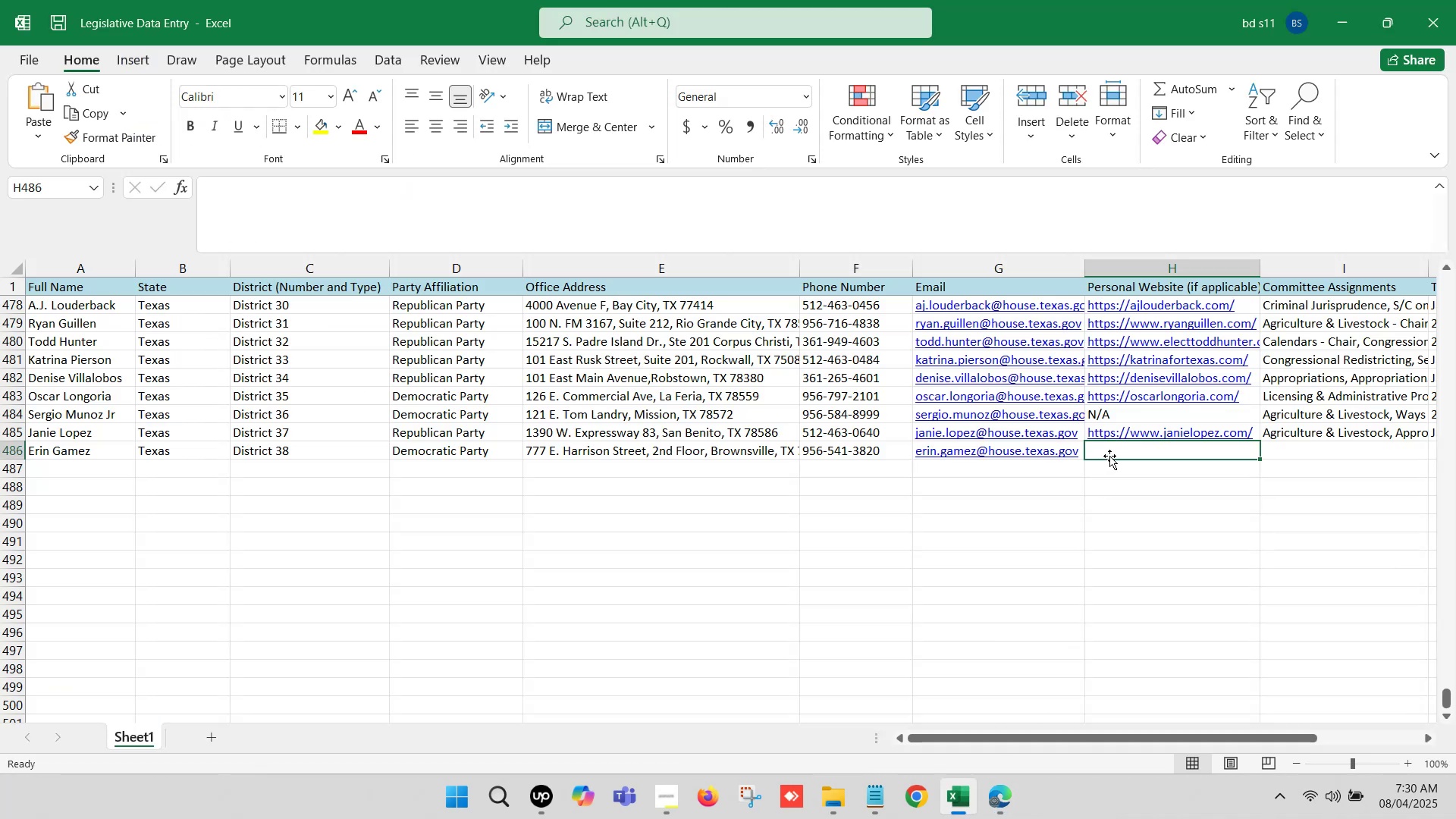 
double_click([1109, 456])
 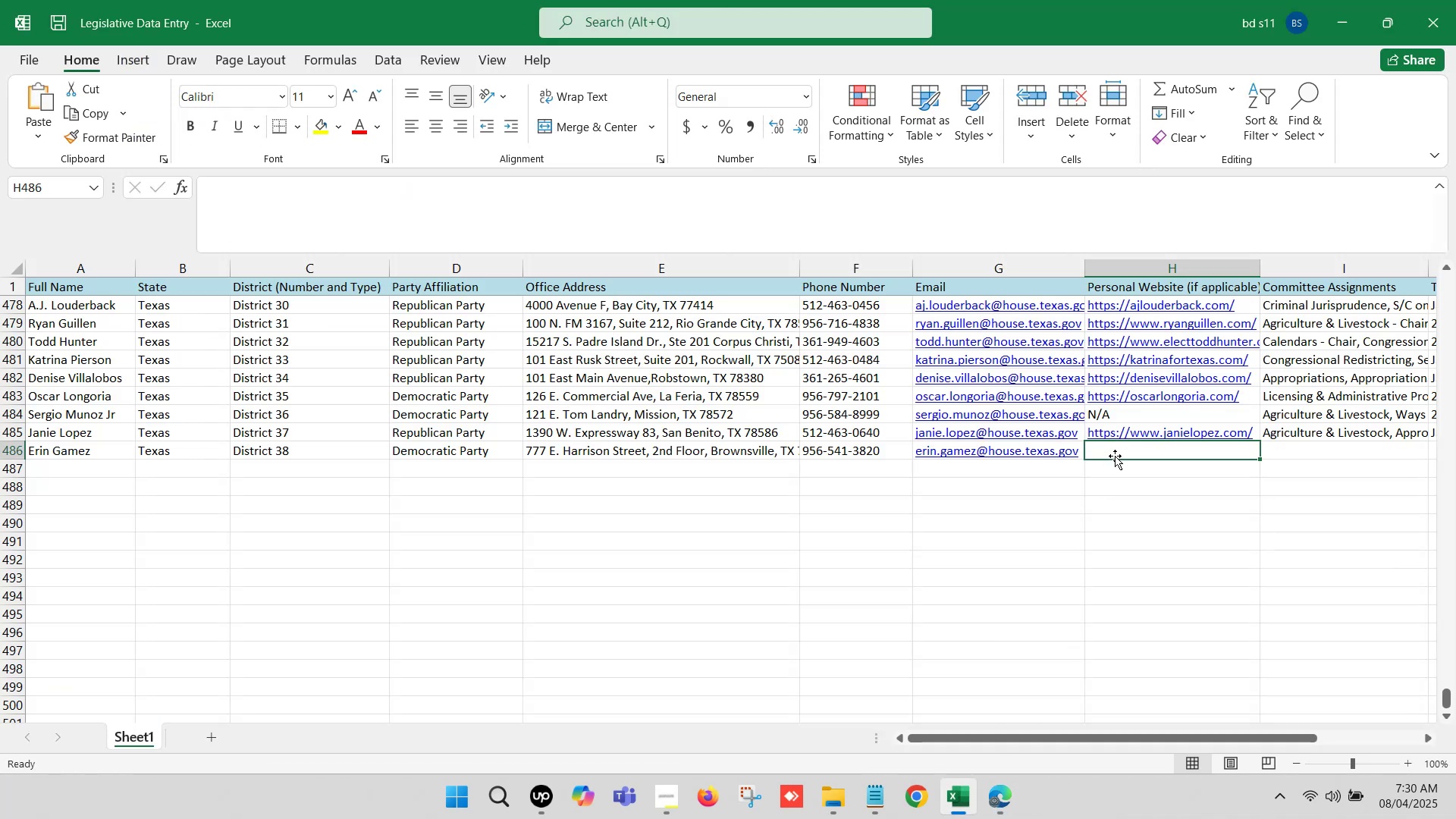 
left_click([1116, 456])
 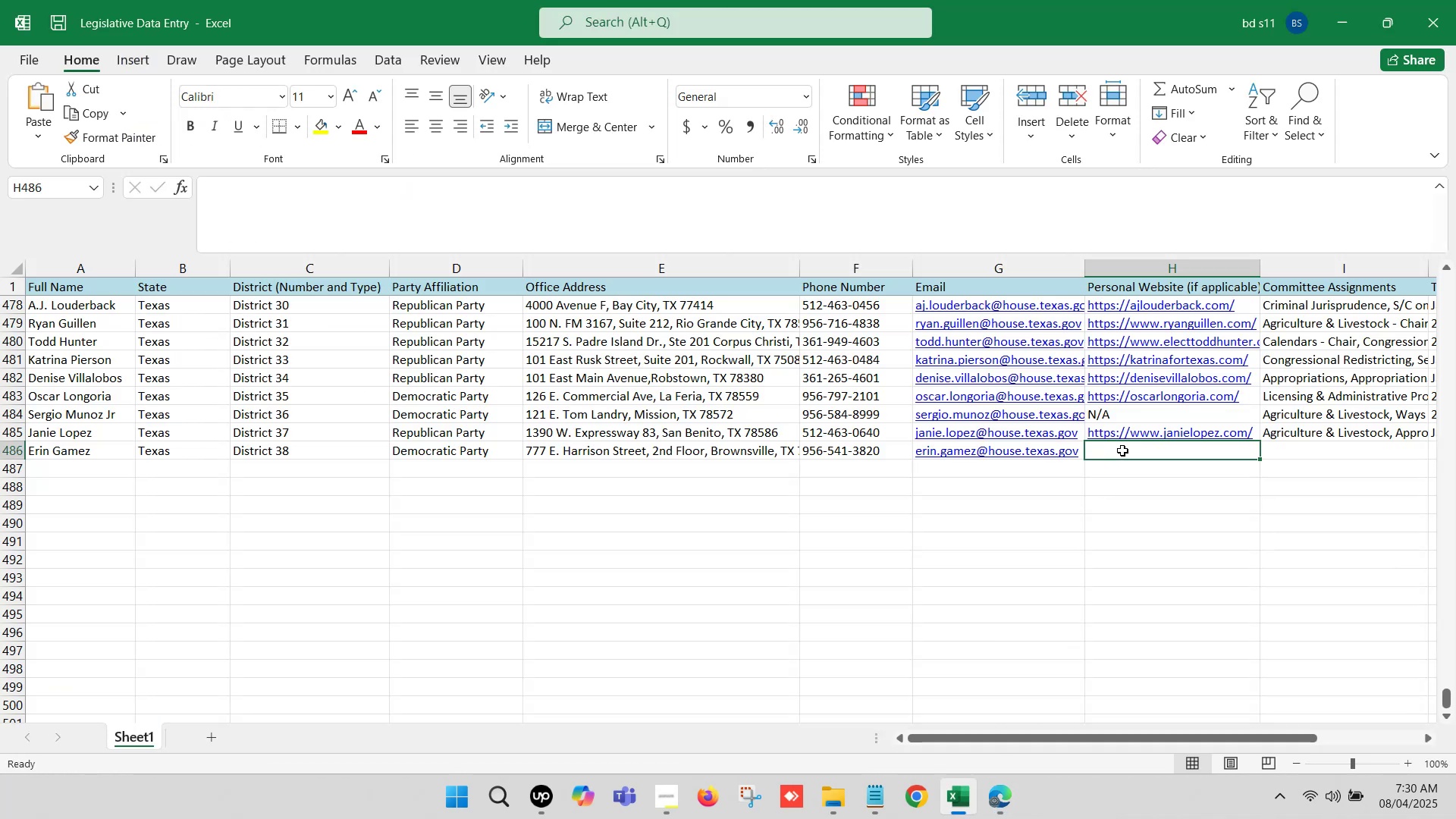 
double_click([1122, 450])
 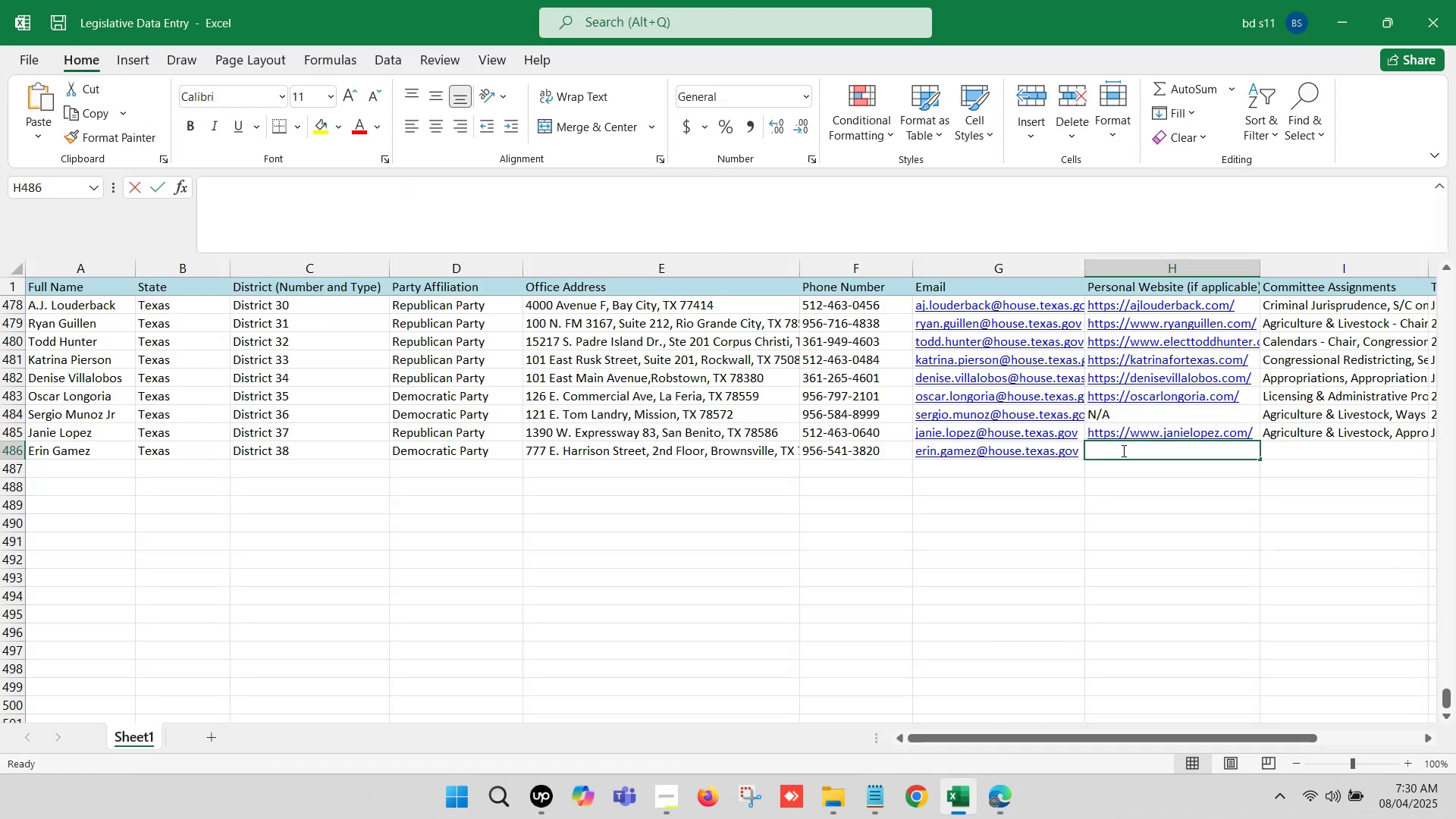 
key(Control+ControlLeft)
 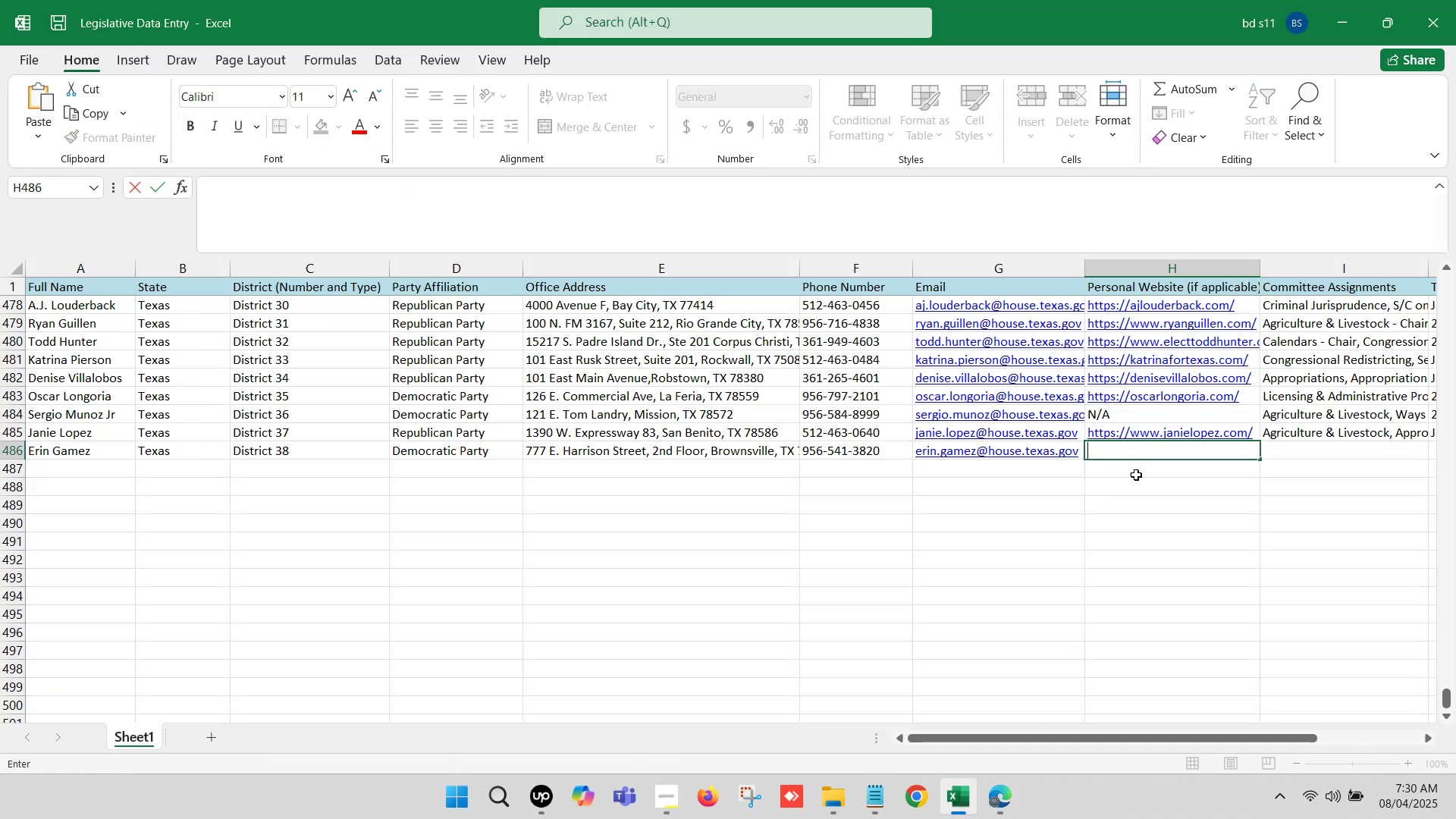 
key(Control+V)
 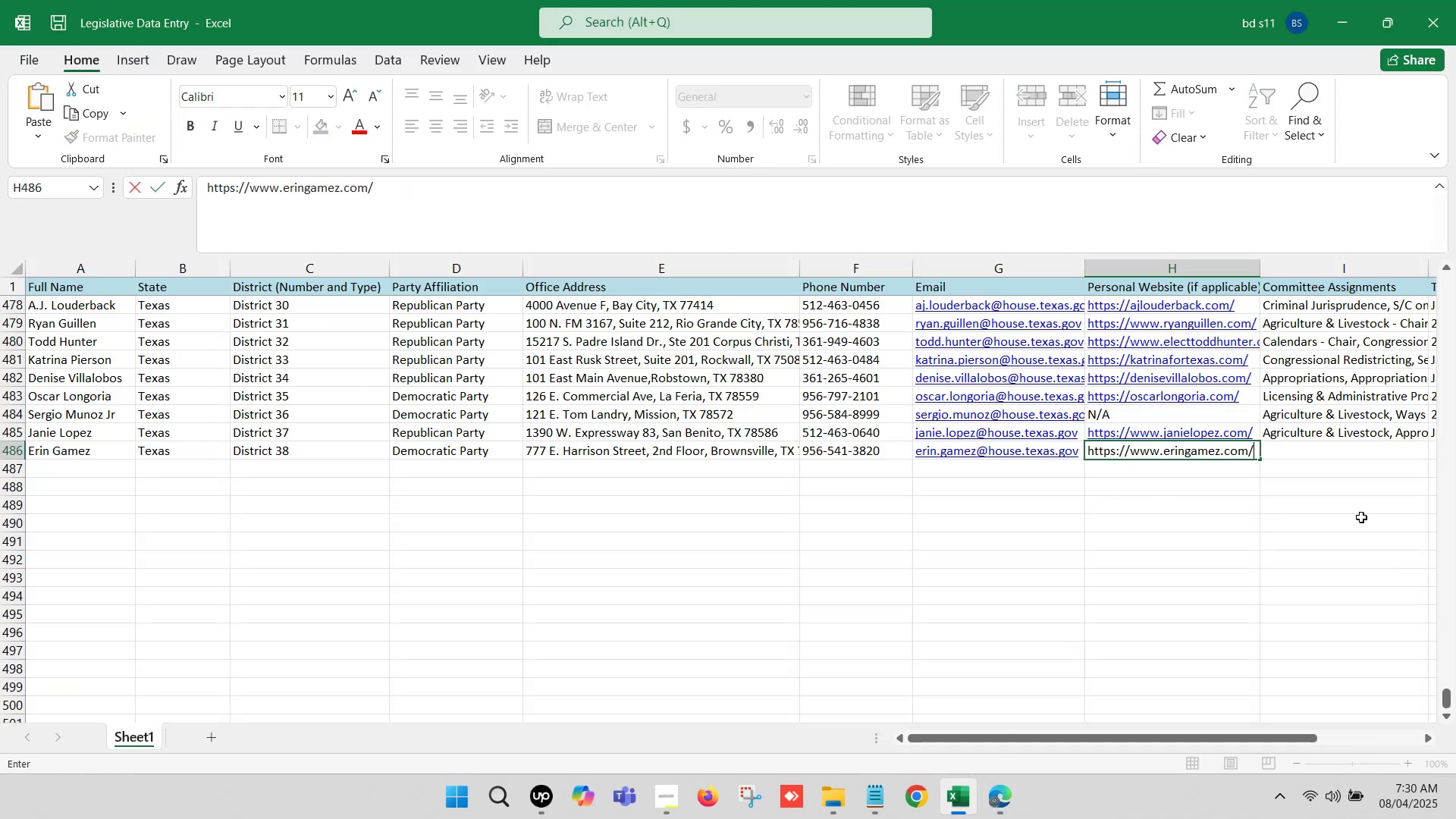 
left_click([1364, 519])
 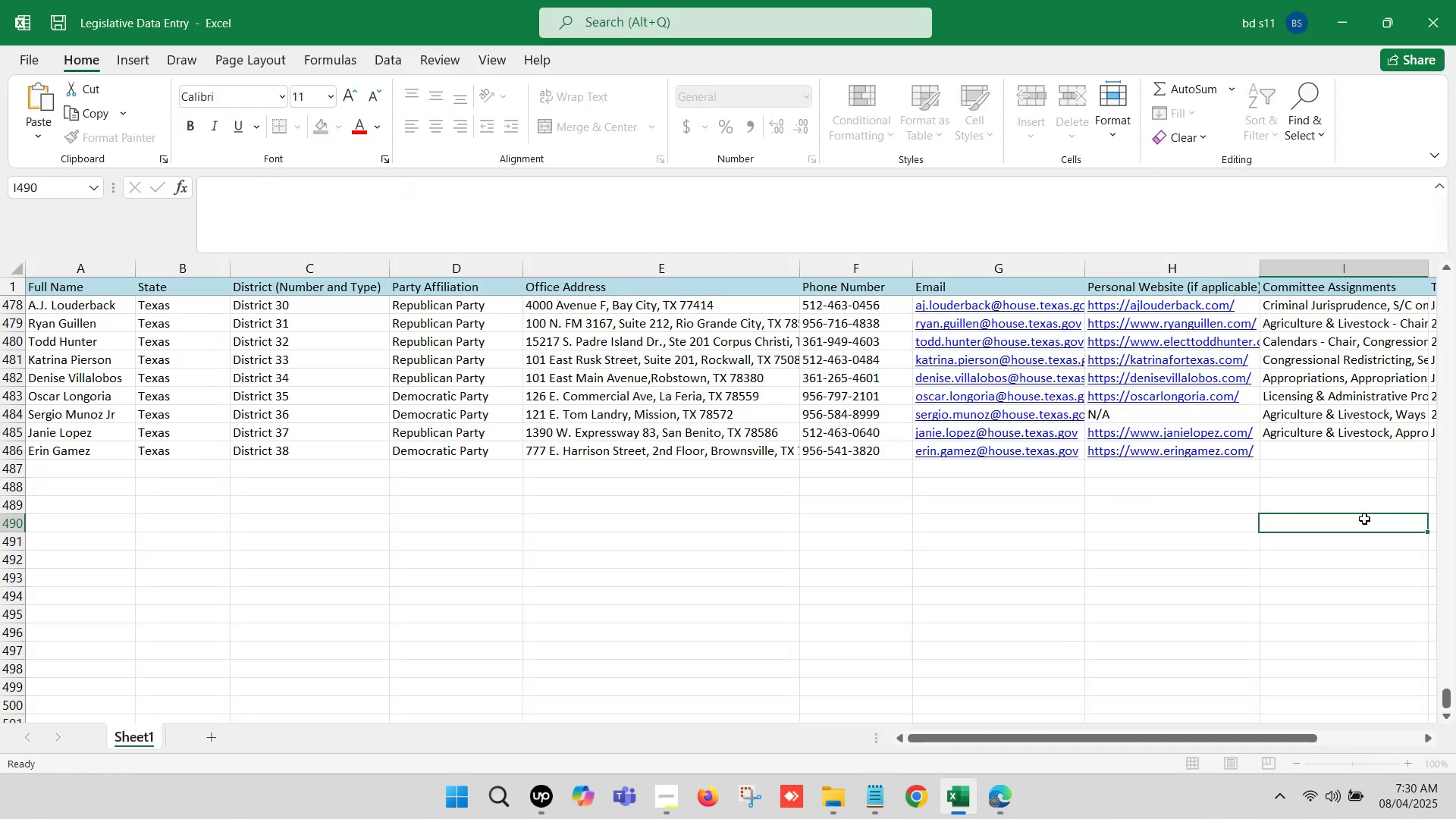 
key(ArrowRight)
 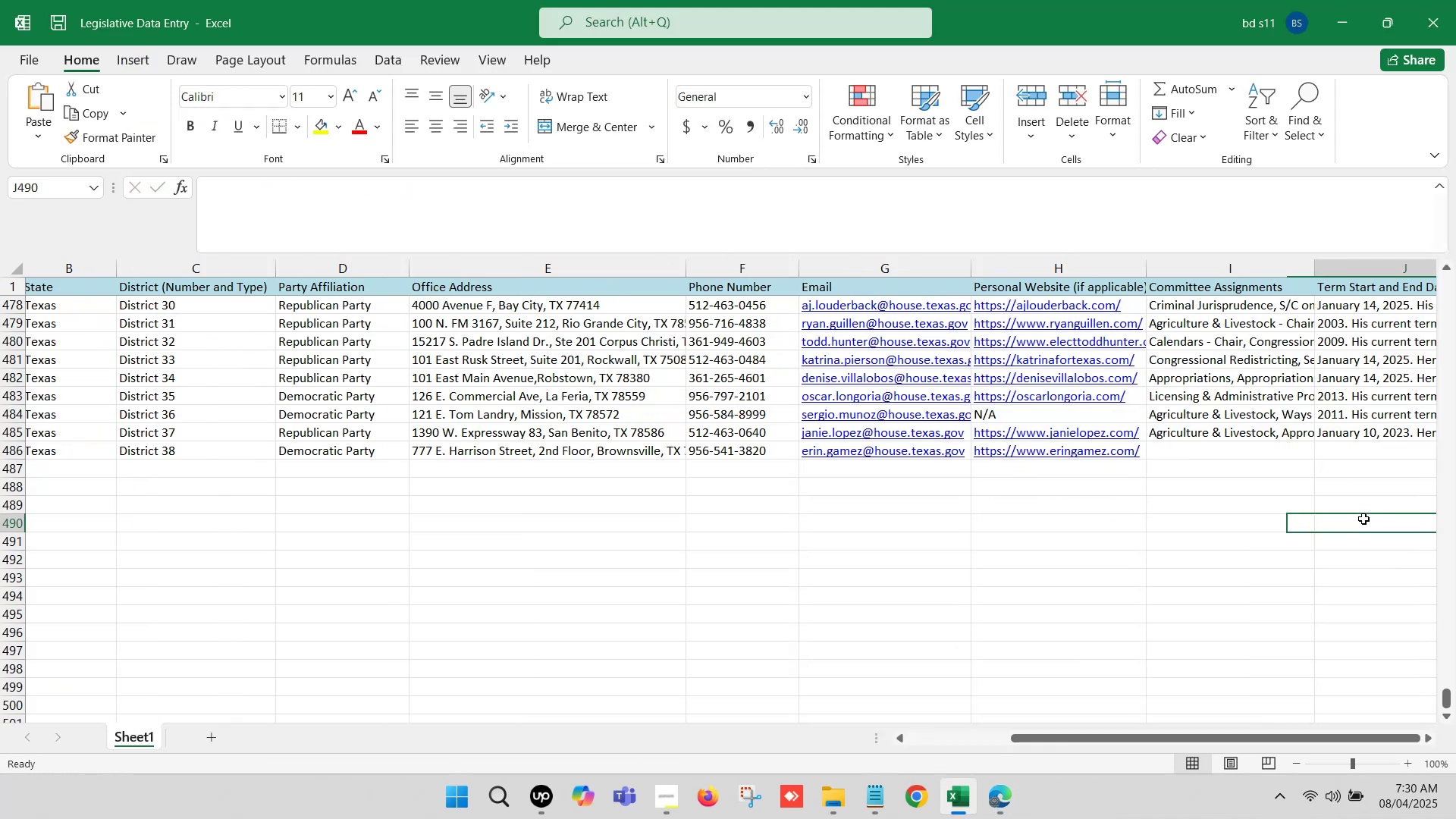 
key(ArrowRight)
 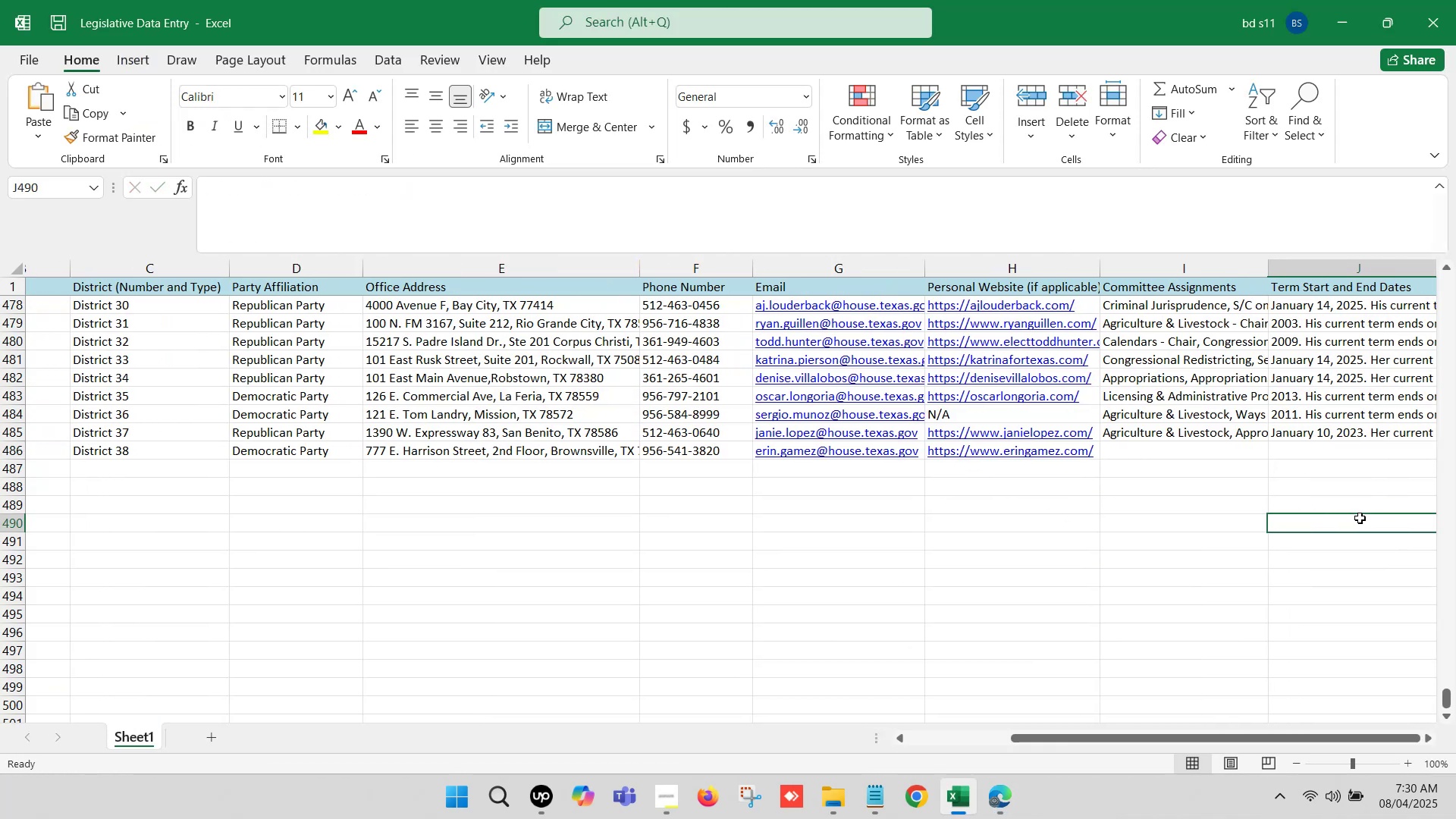 
key(ArrowRight)
 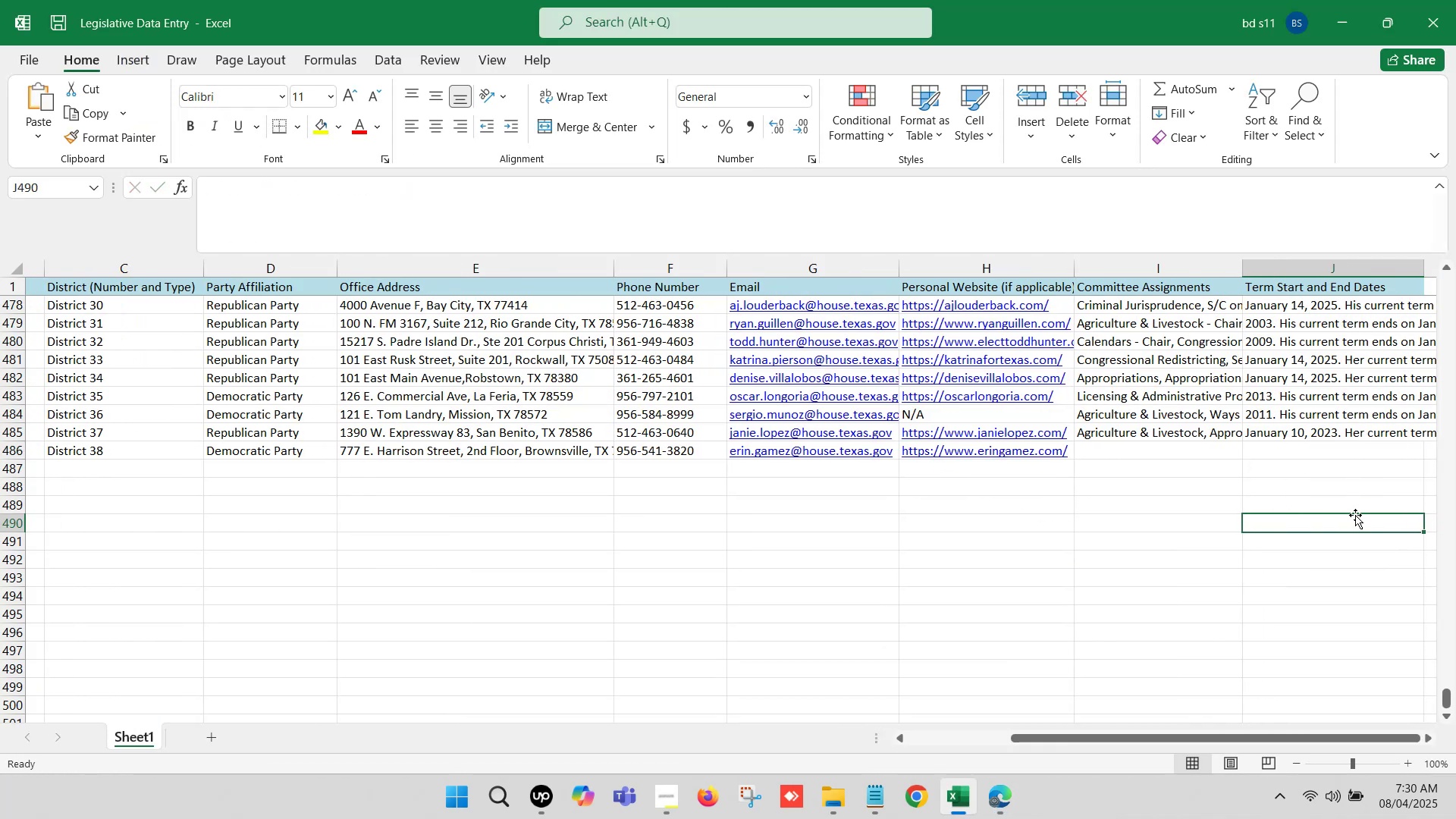 
key(ArrowRight)
 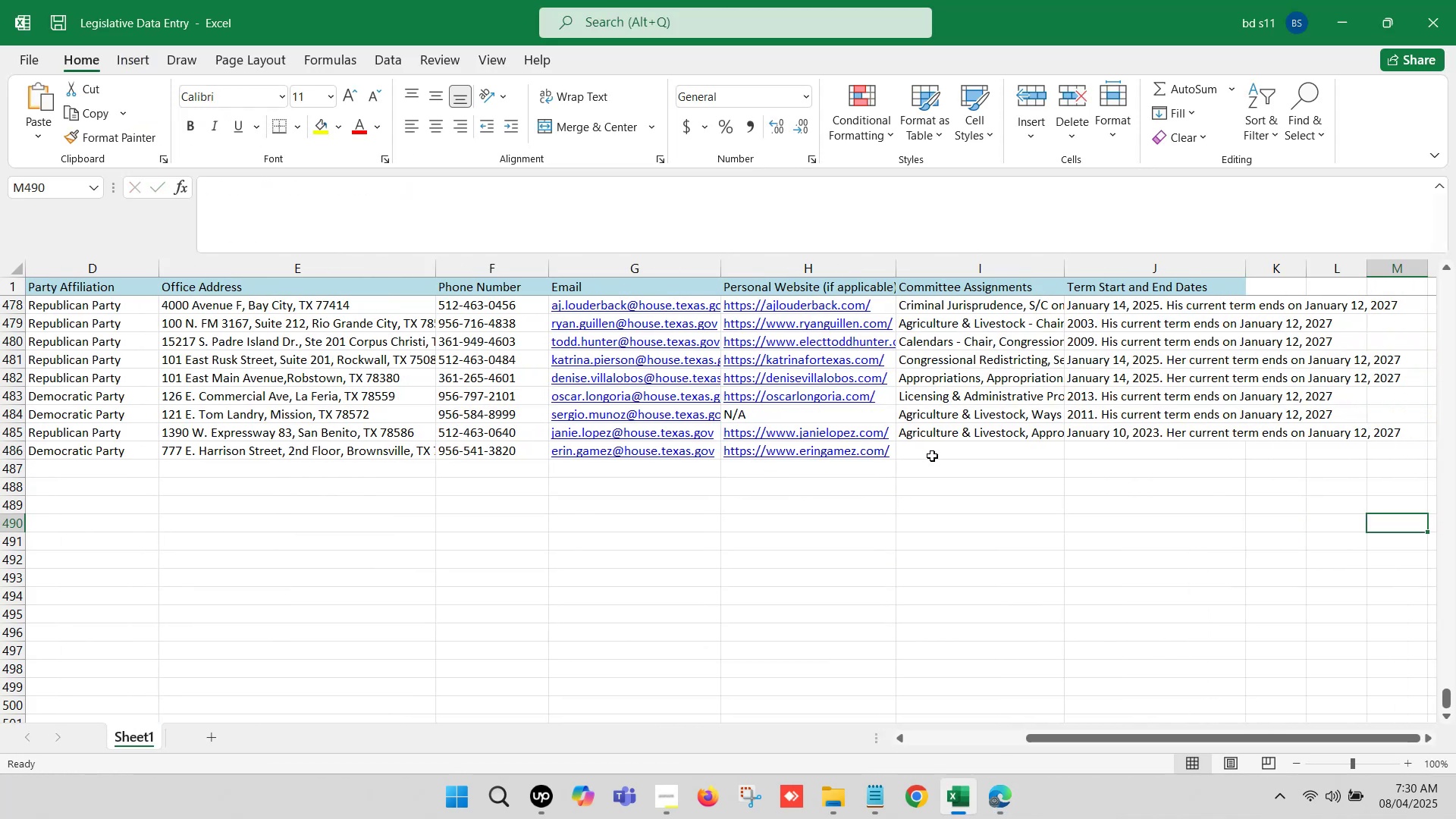 
left_click([932, 450])
 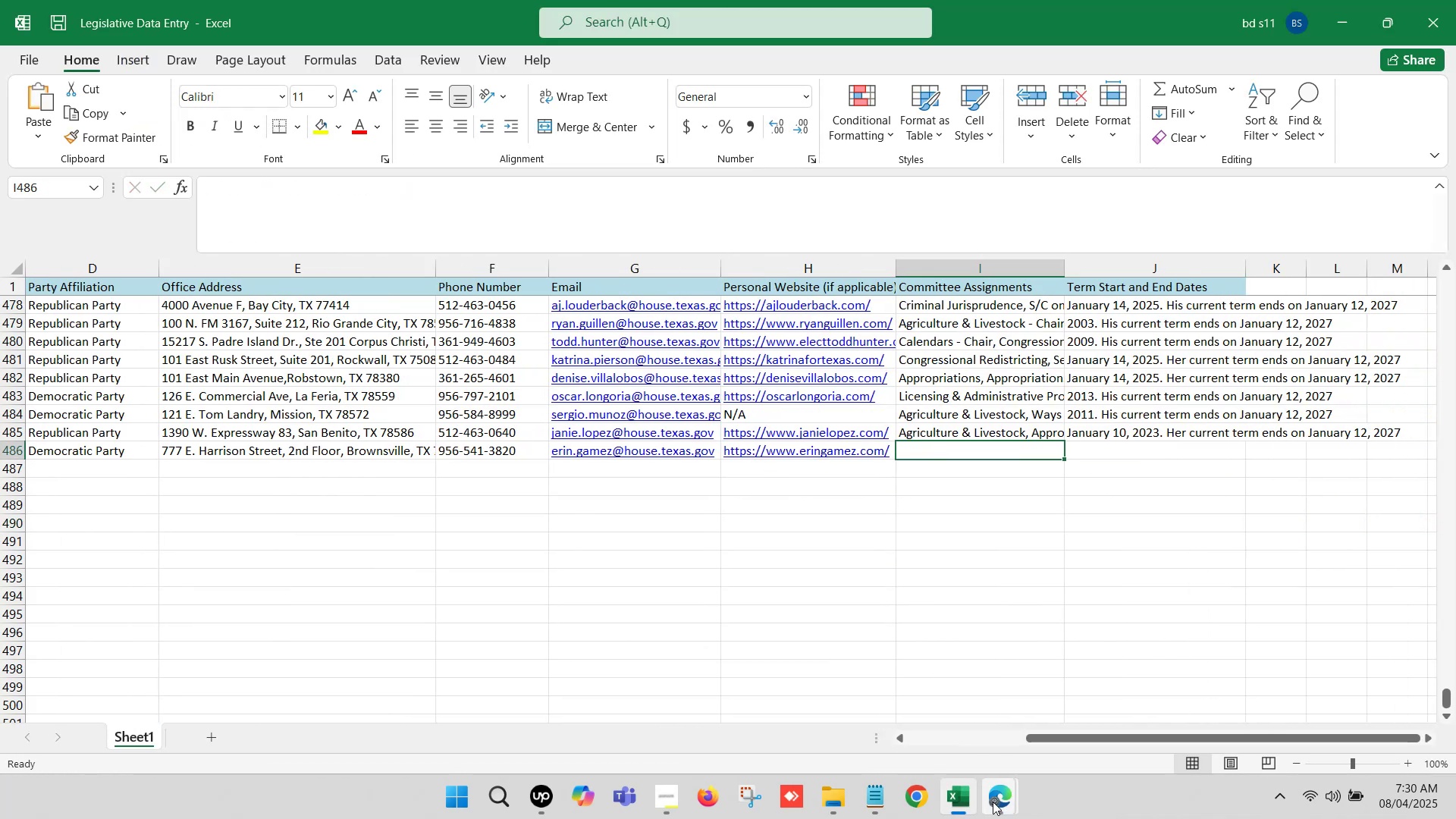 
left_click([853, 674])
 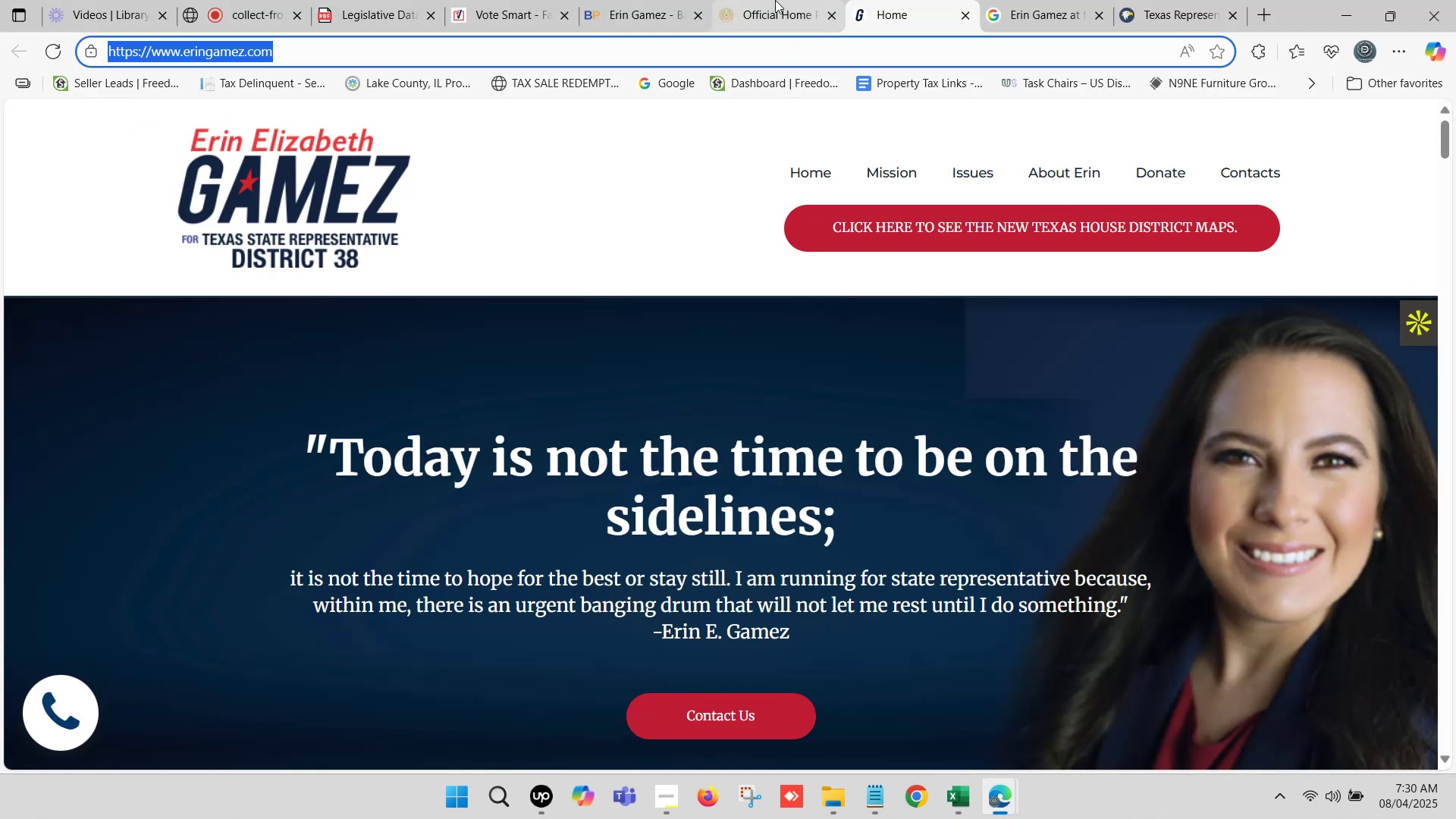 
left_click([732, 0])
 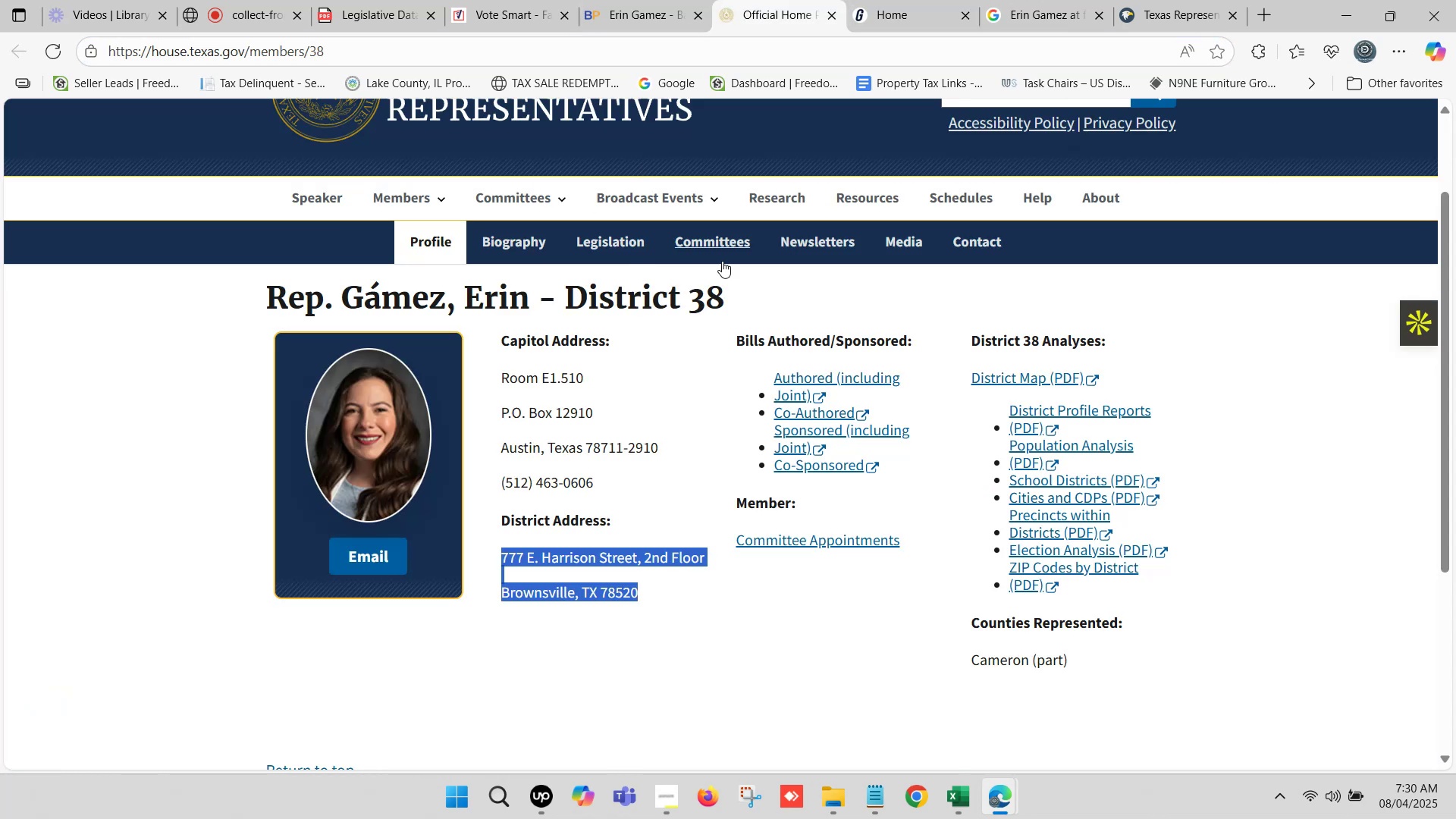 
left_click([716, 242])
 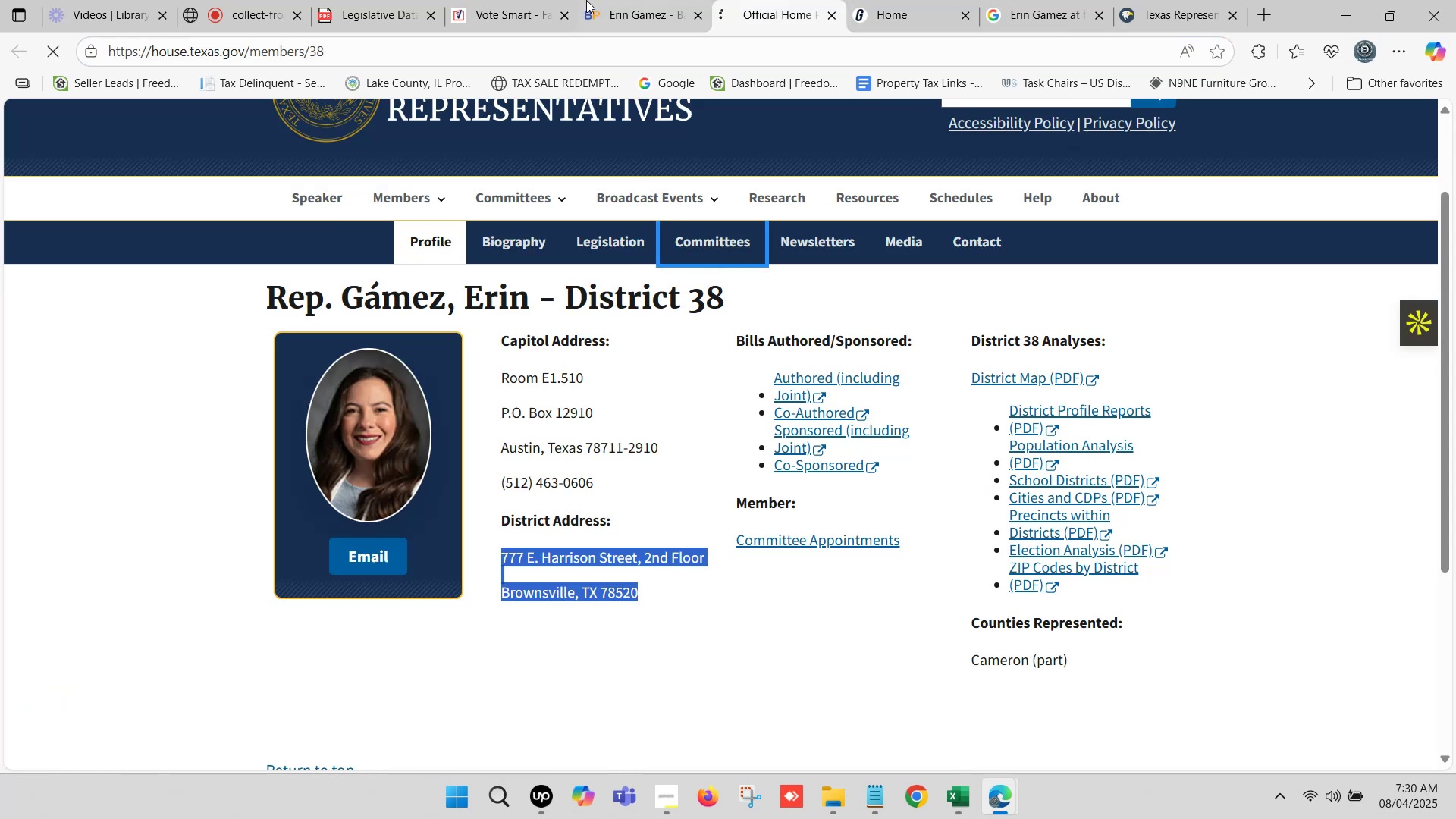 
left_click([585, 0])
 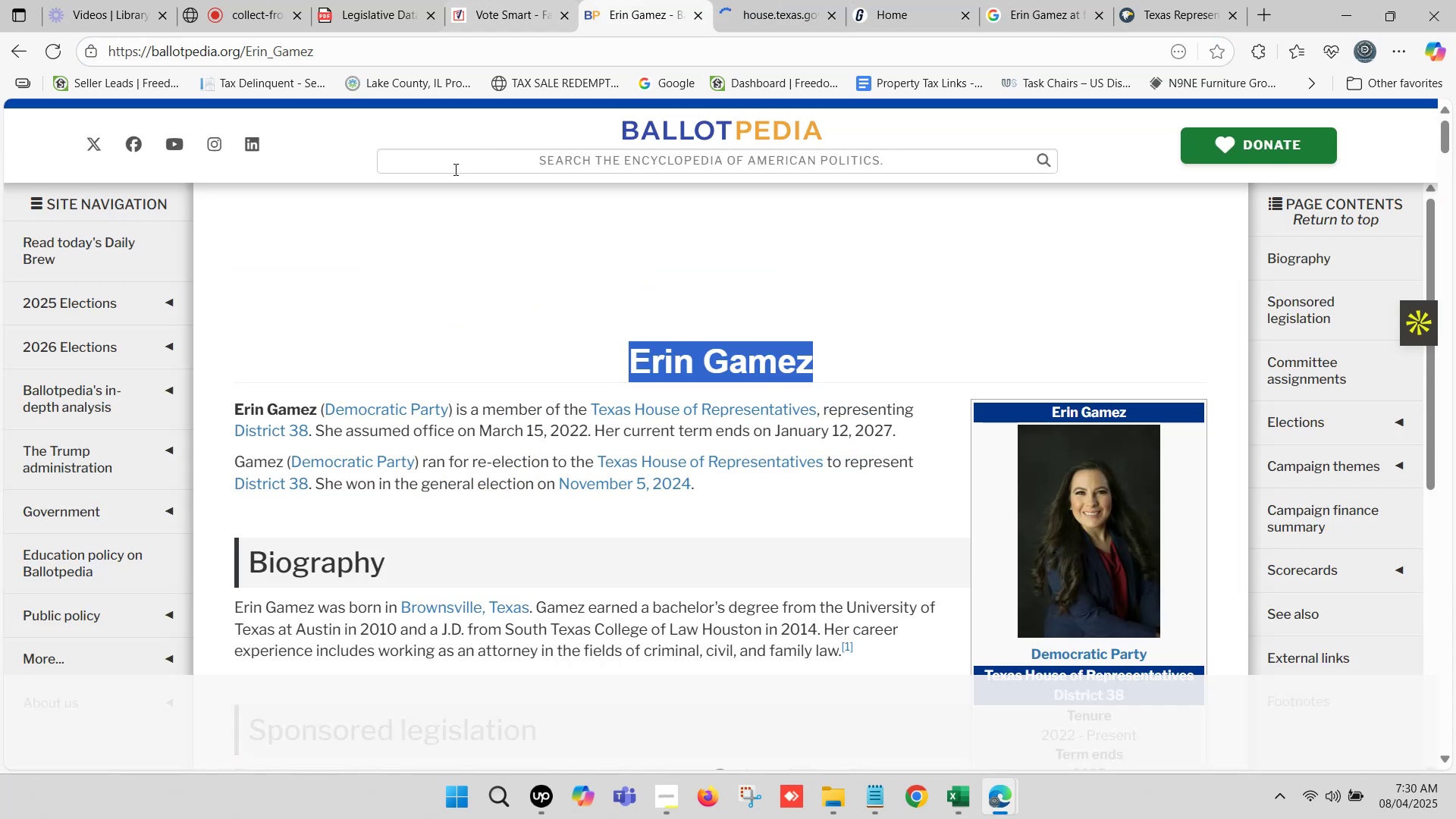 
scroll: coordinate [827, 455], scroll_direction: down, amount: 11.0
 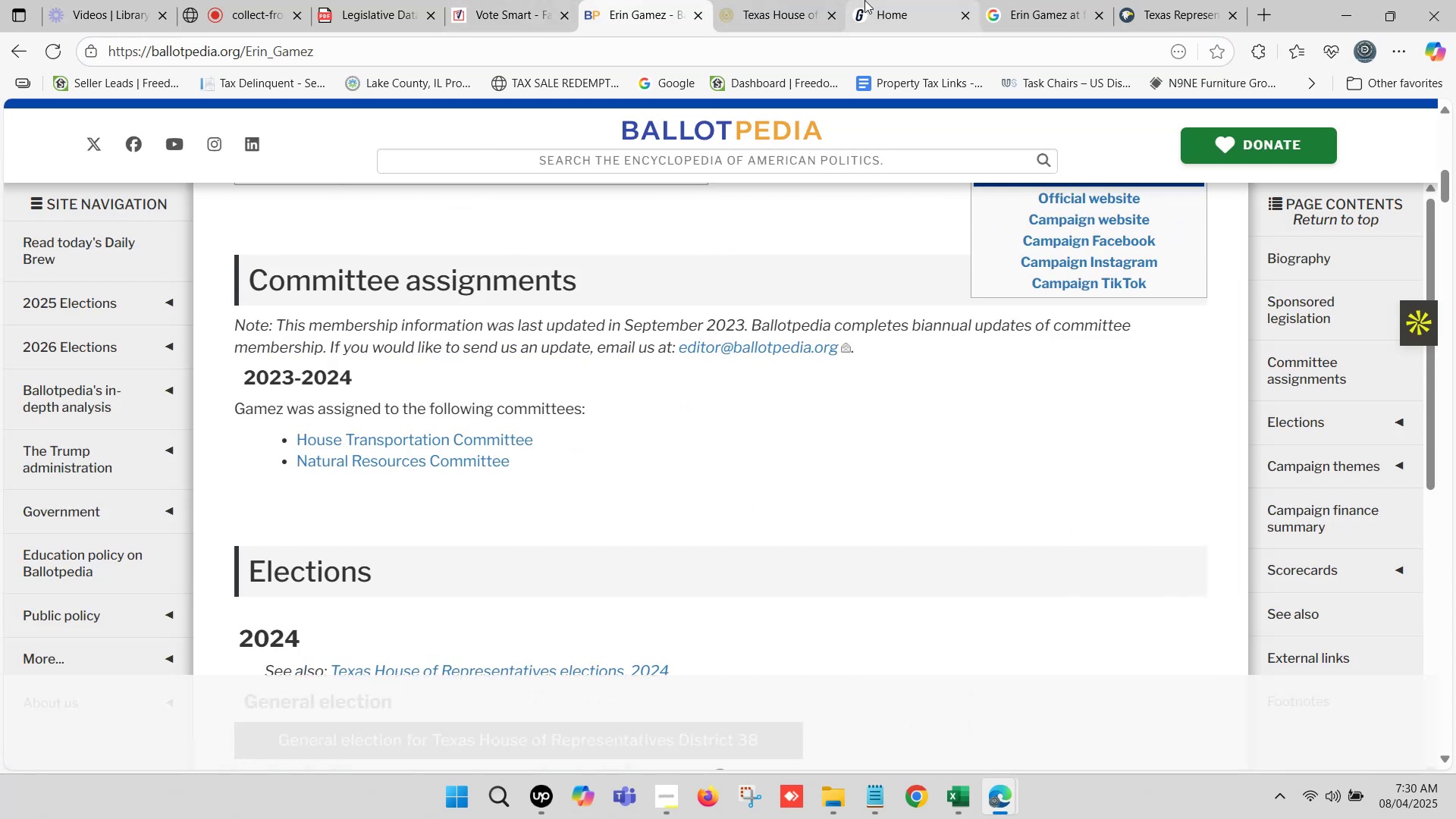 
left_click([865, 0])
 